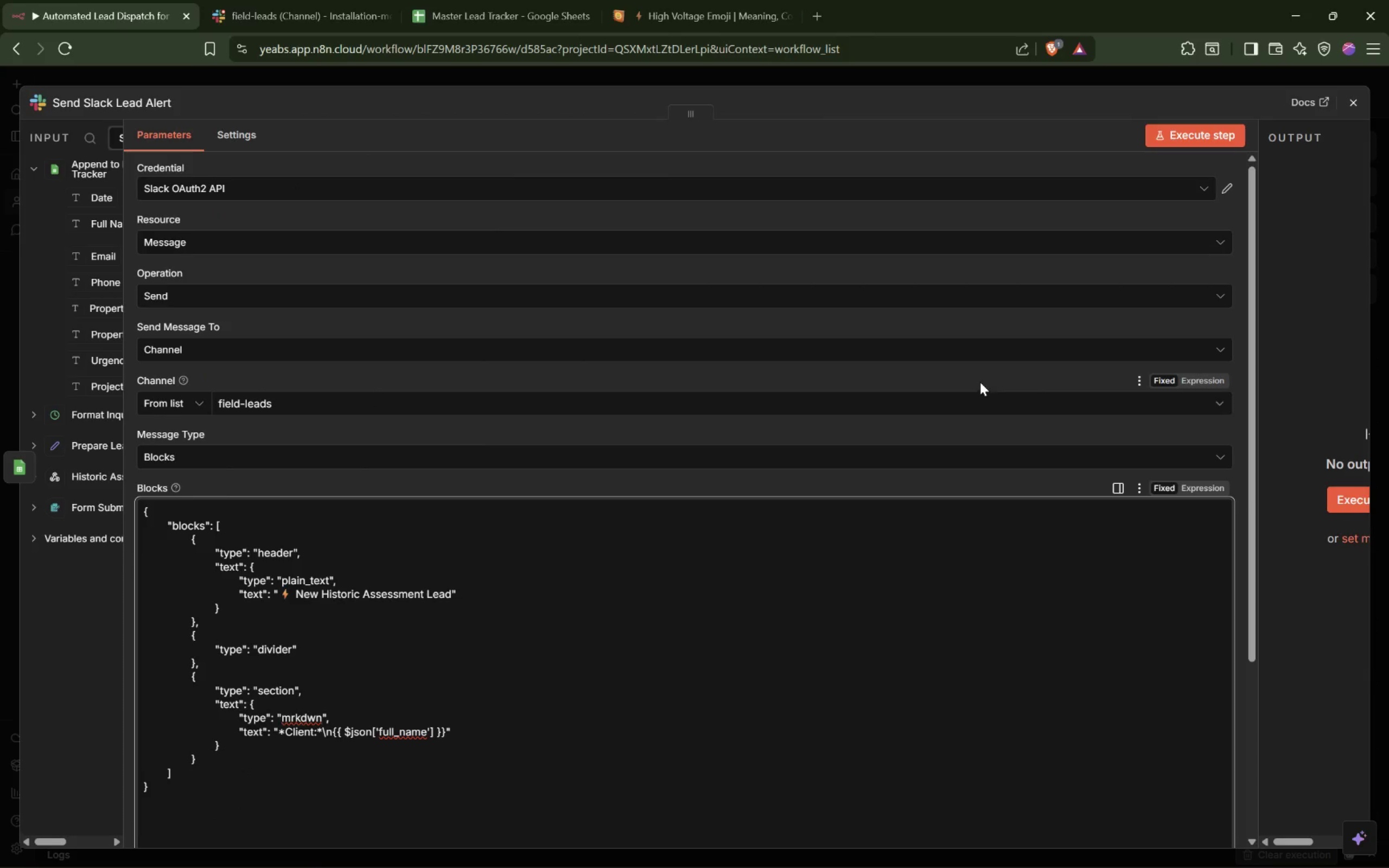 
scroll: coordinate [980, 382], scroll_direction: down, amount: 6.0
 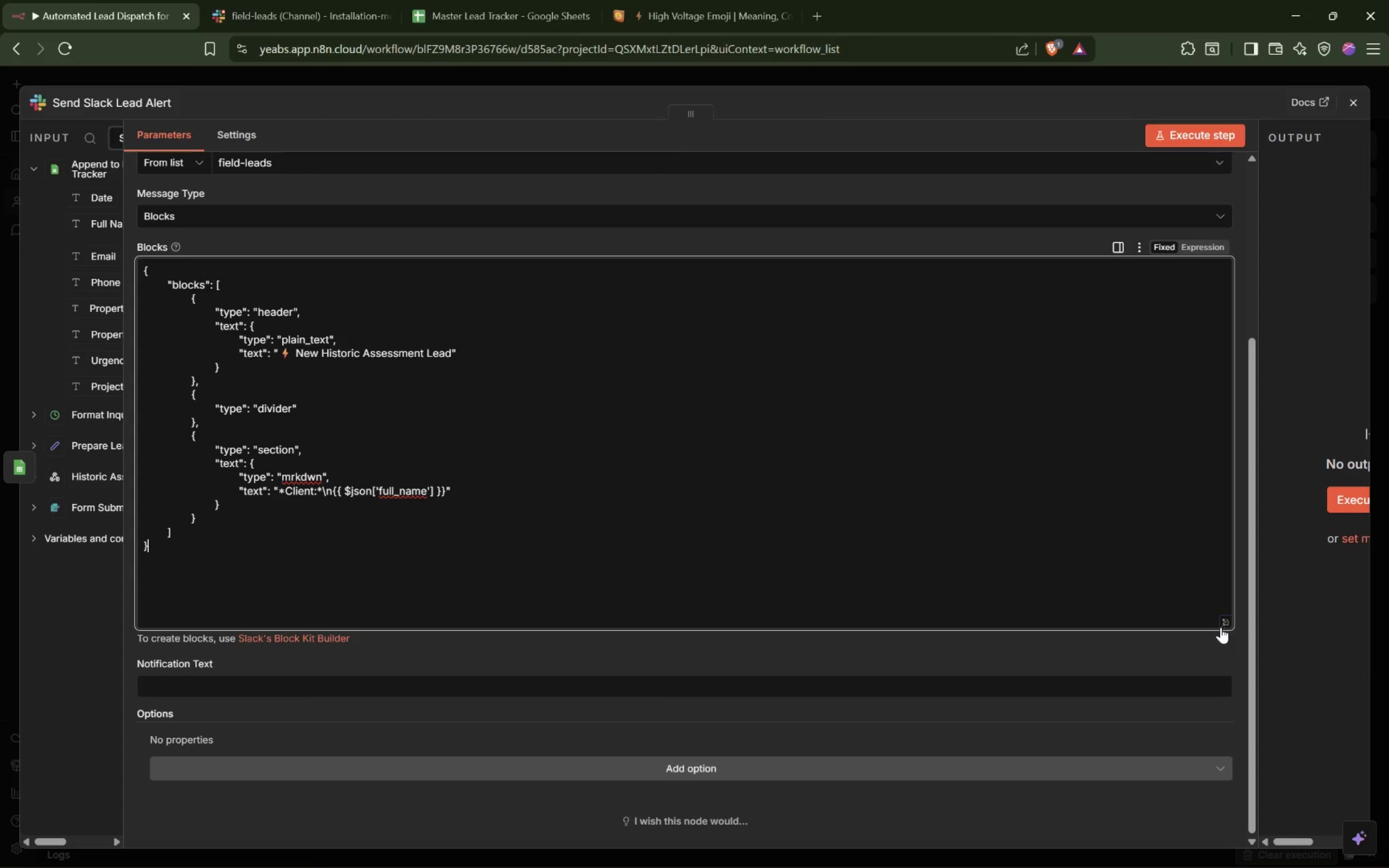 
left_click_drag(start_coordinate=[1216, 623], to_coordinate=[1201, 867])
 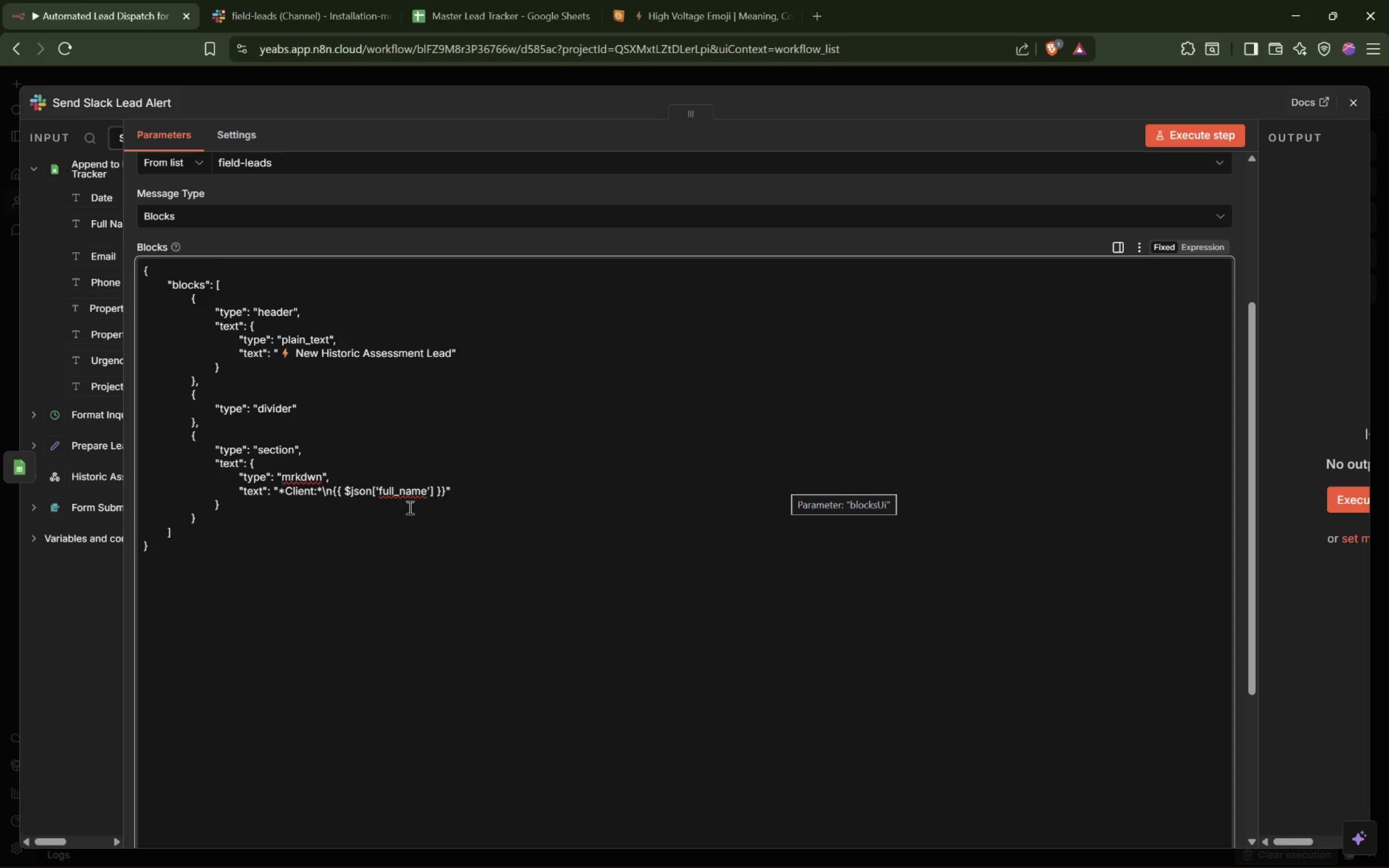 
left_click([243, 498])
 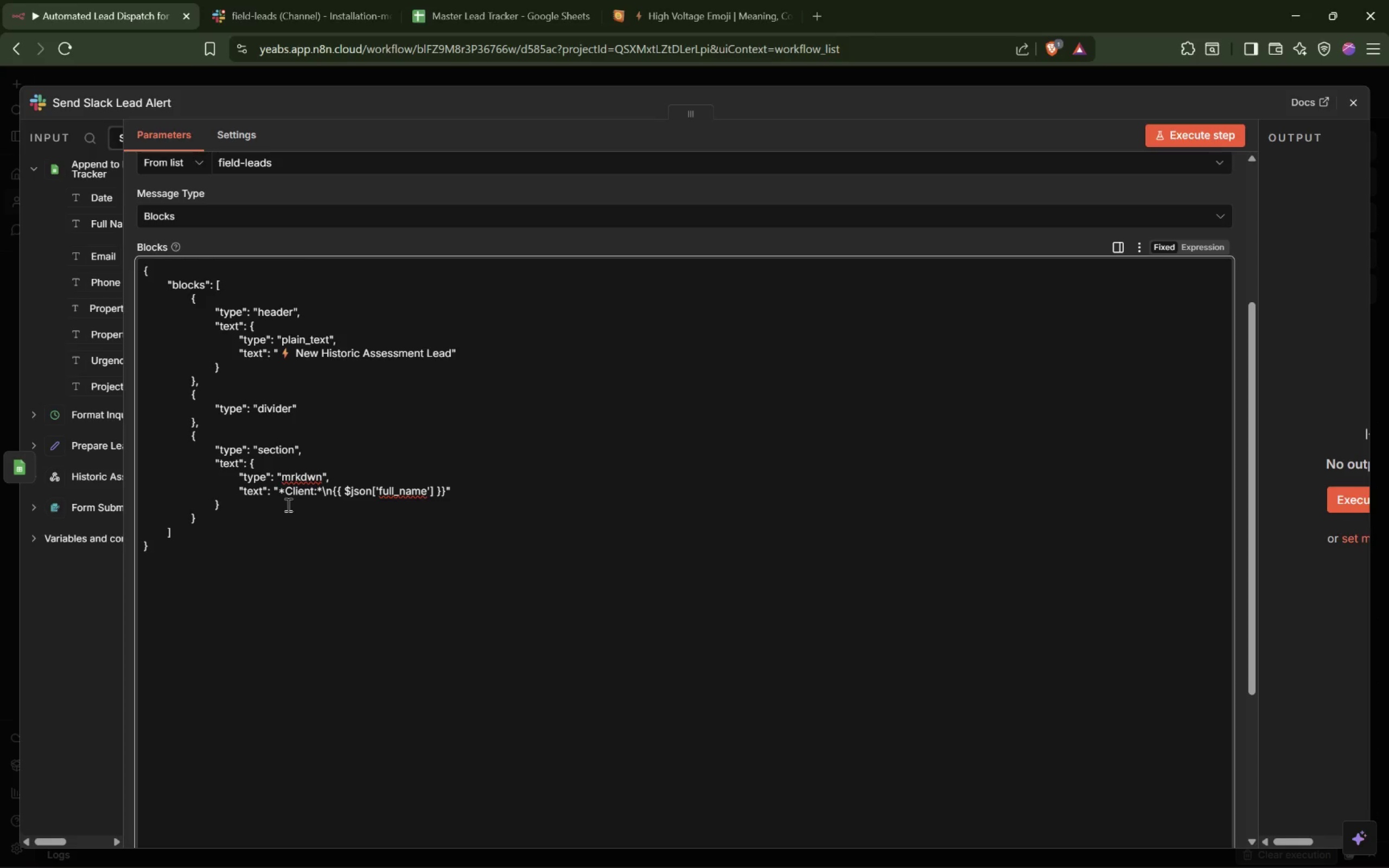 
key(Comma)
 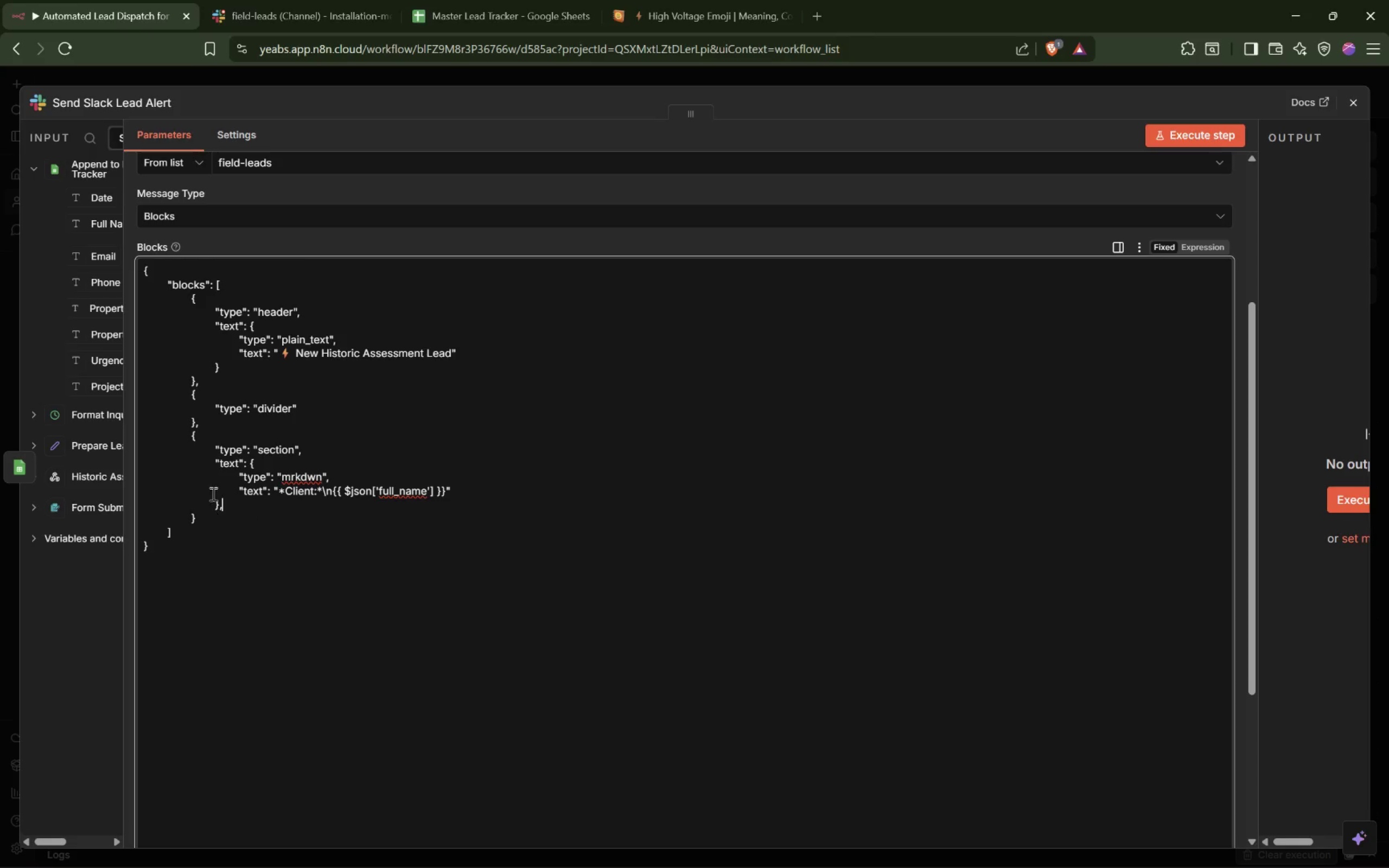 
left_click_drag(start_coordinate=[214, 462], to_coordinate=[225, 503])
 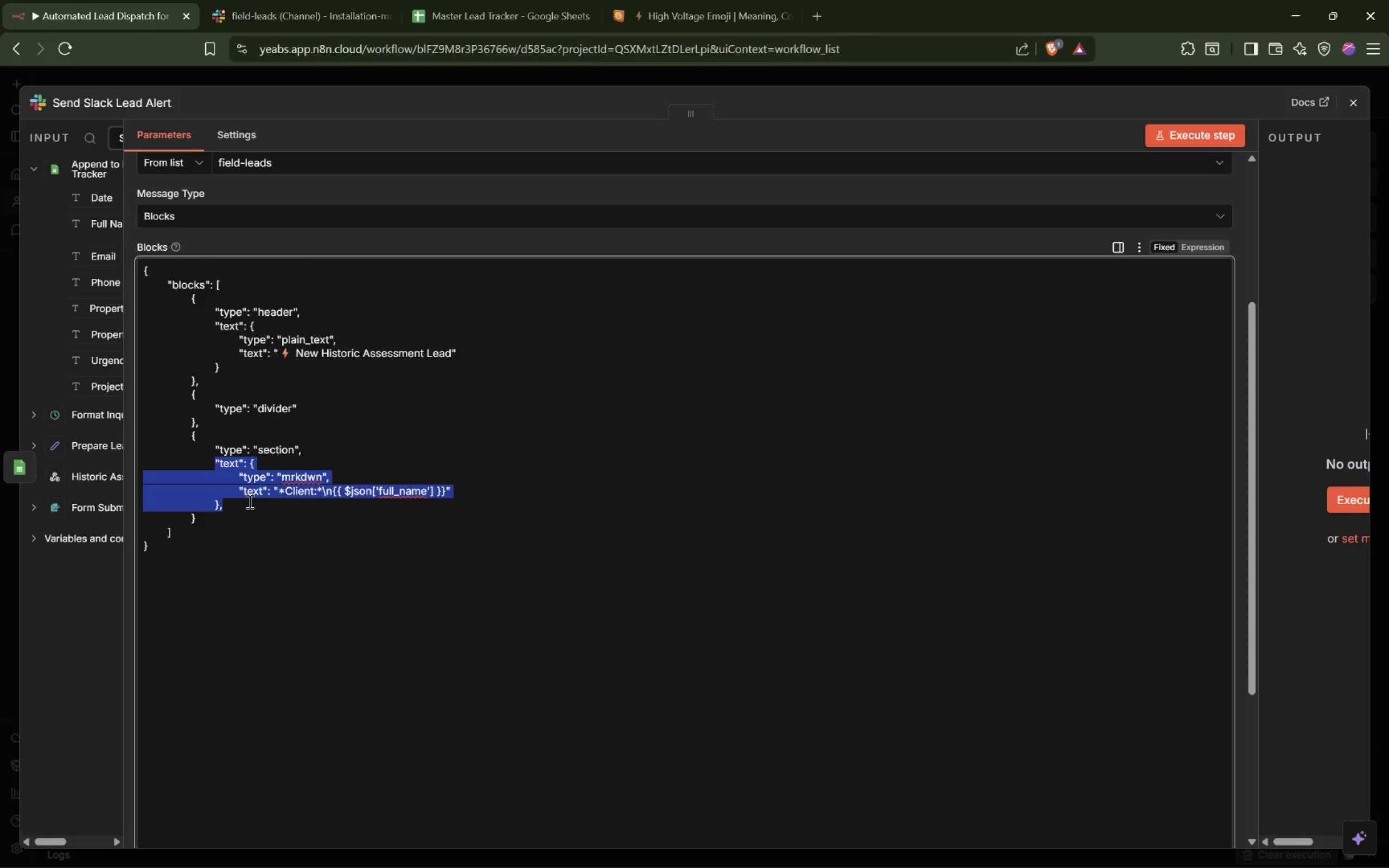 
key(Control+C)
 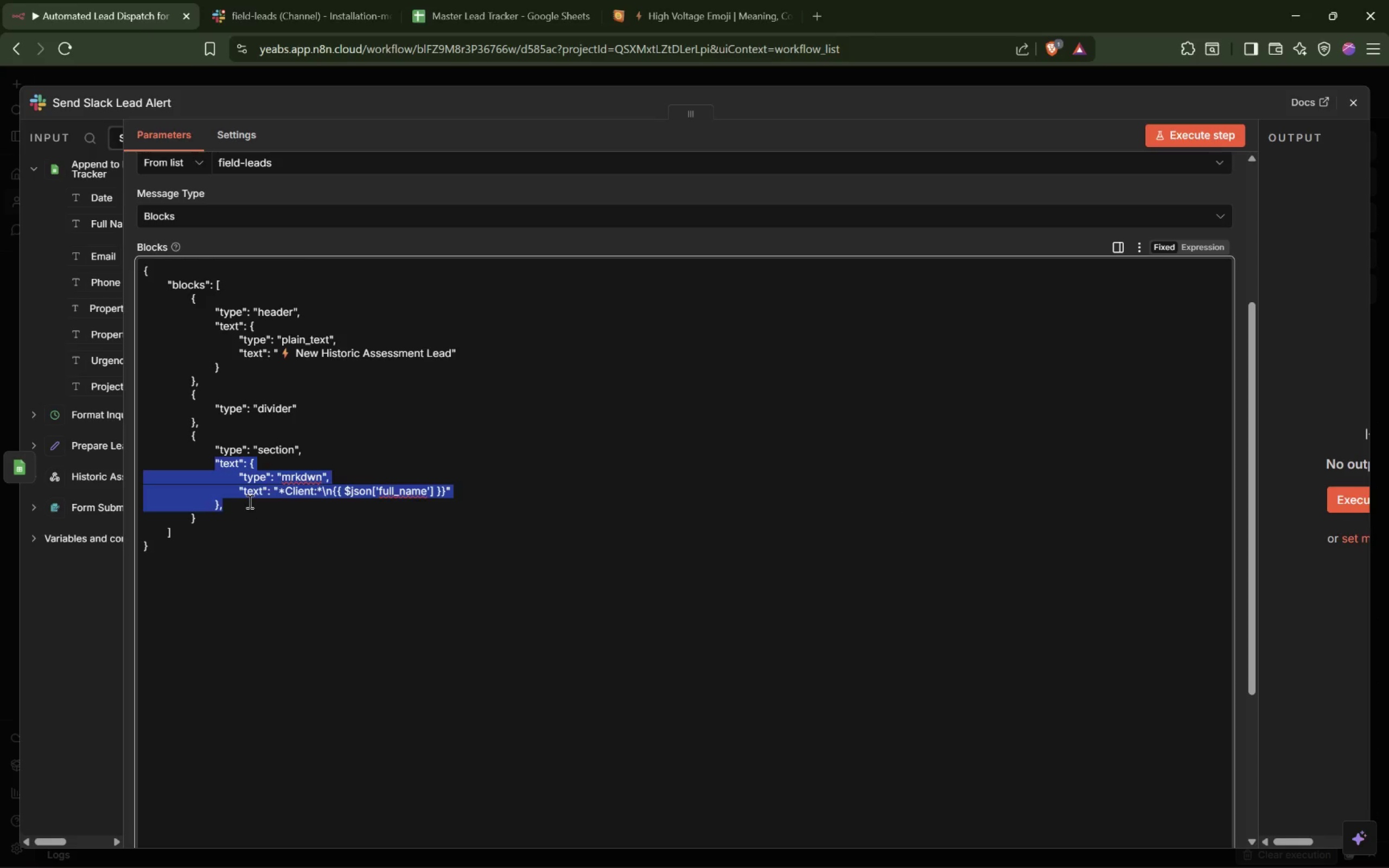 
key(ArrowRight)
 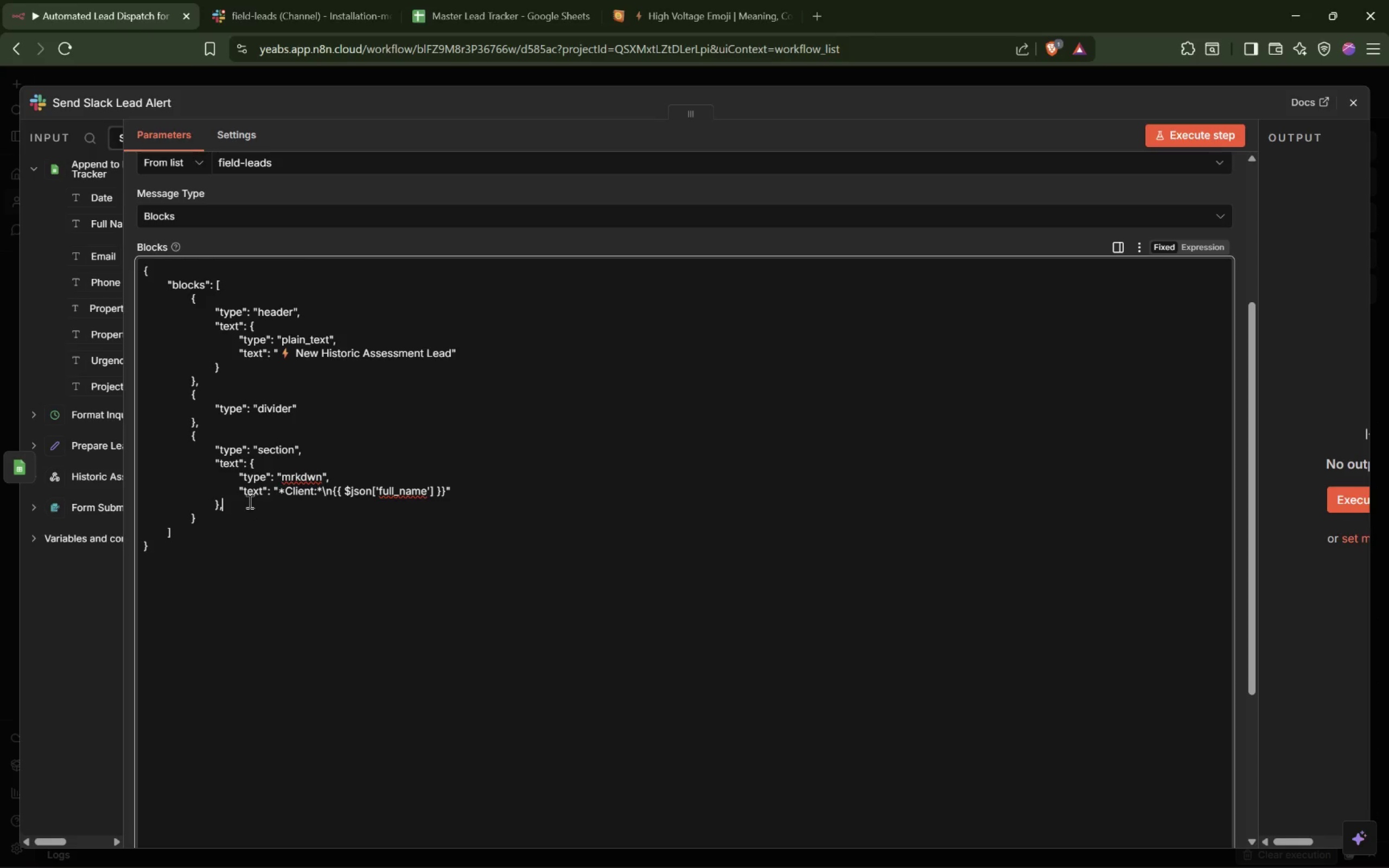 
key(Enter)
 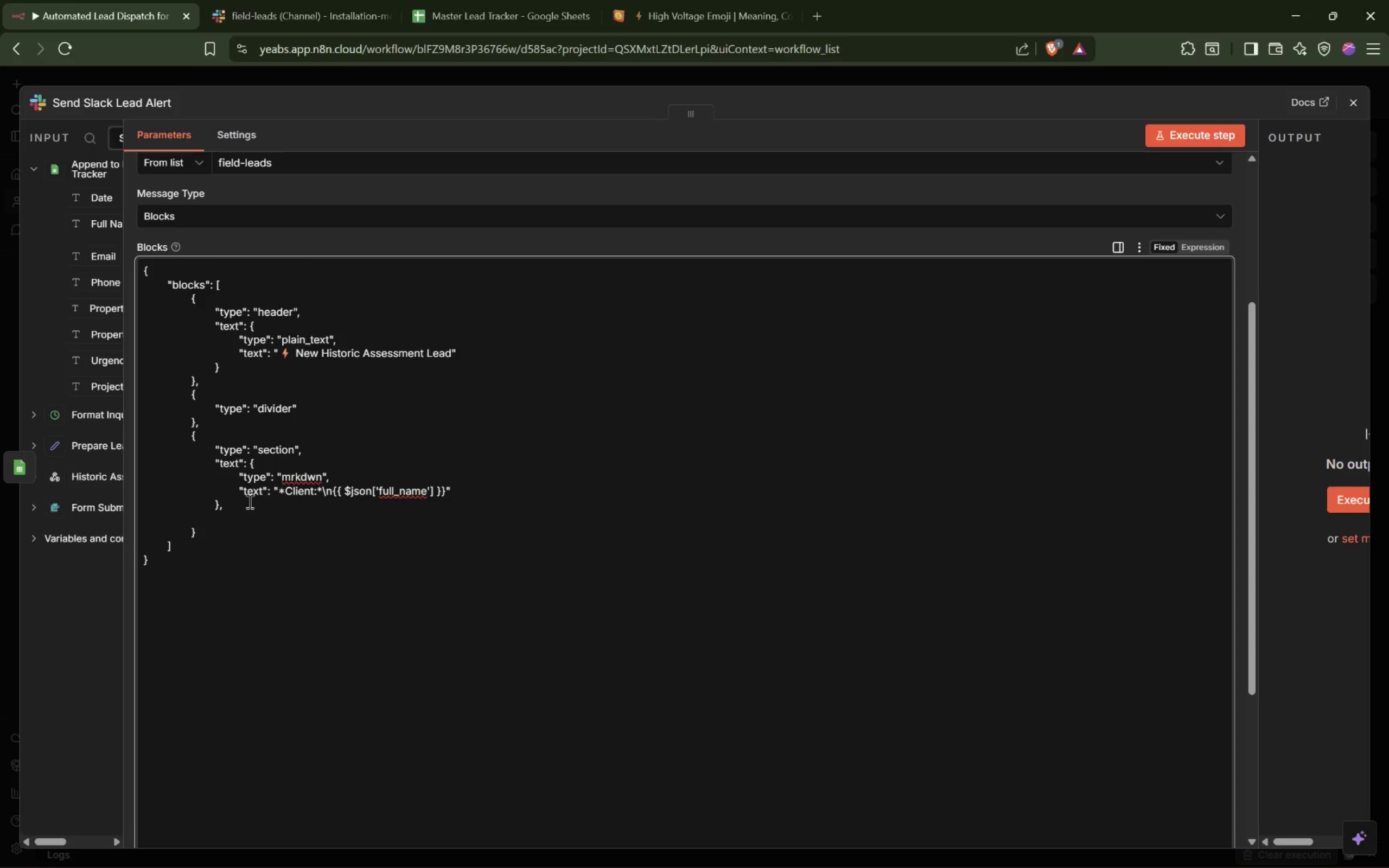 
hold_key(key=ControlLeft, duration=0.44)
 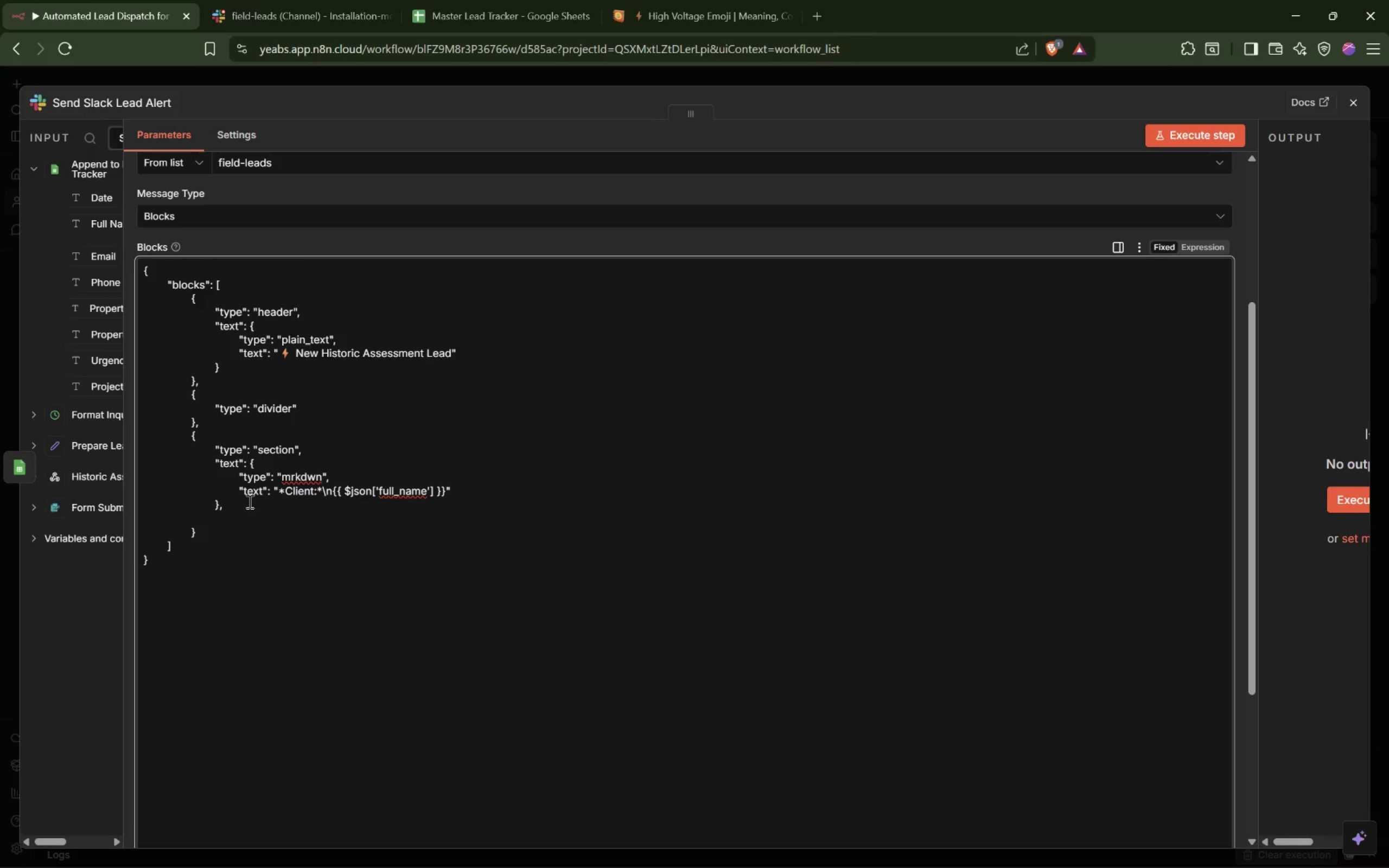 
key(Control+V)
 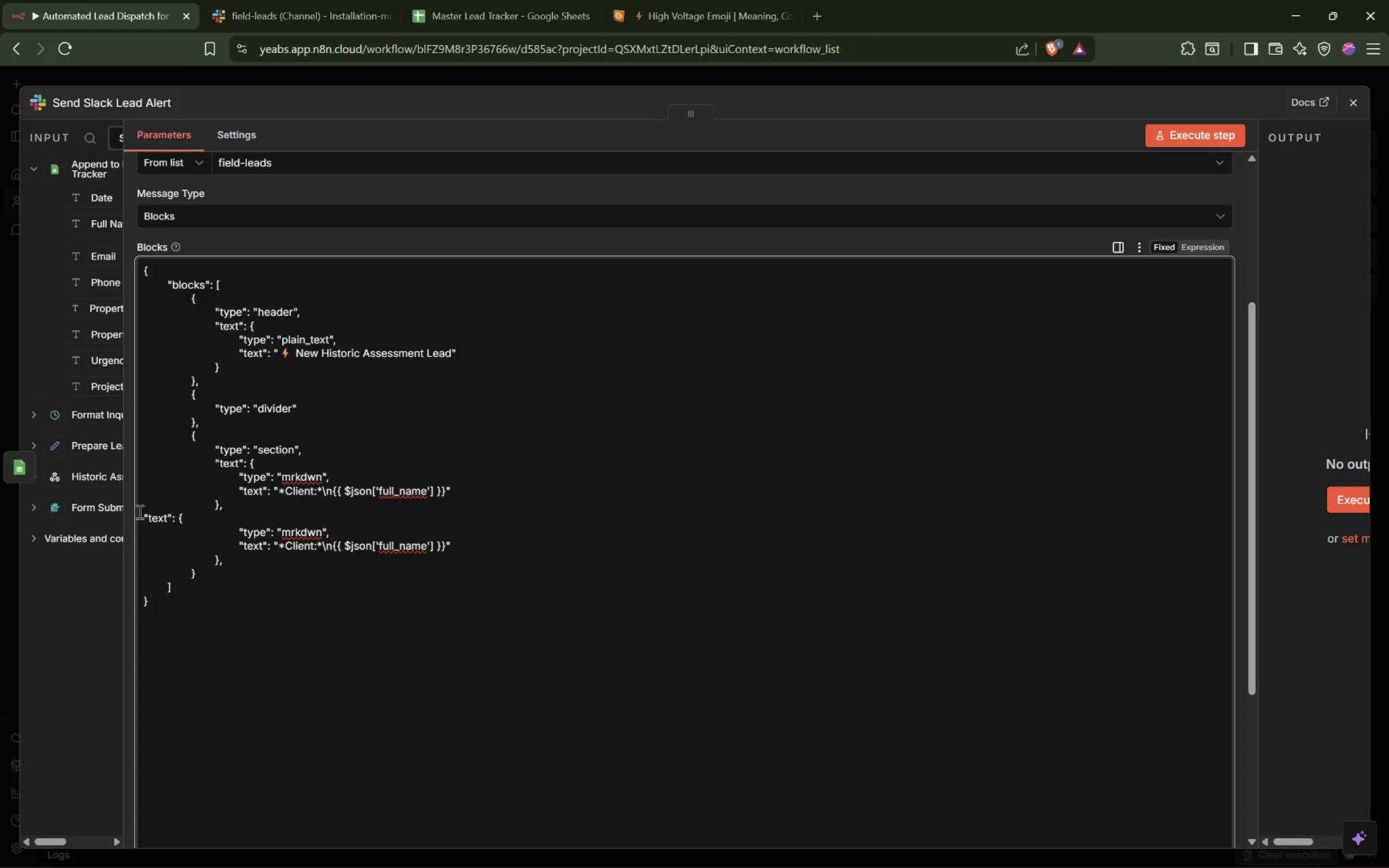 
left_click([141, 513])
 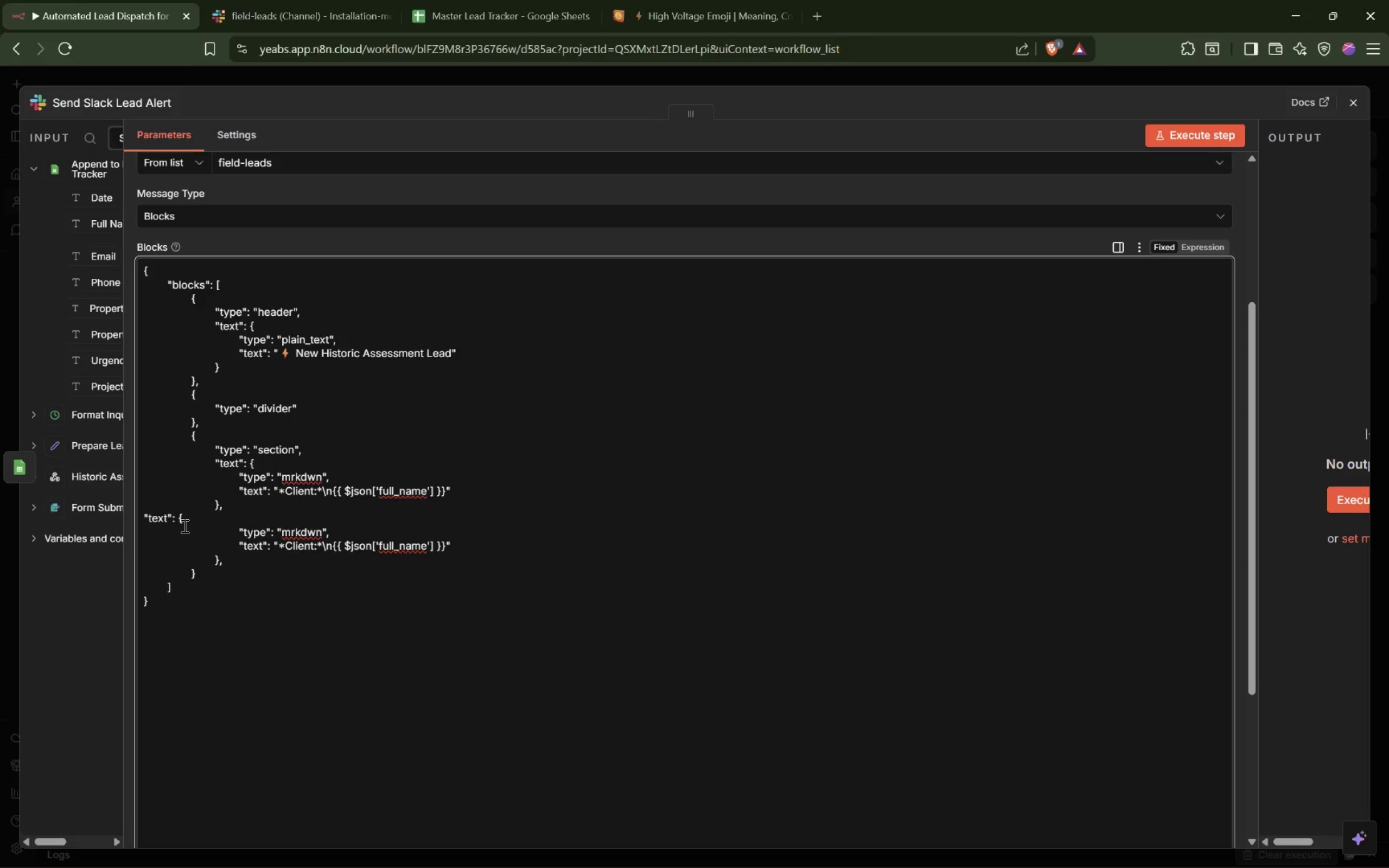 
key(Tab)
 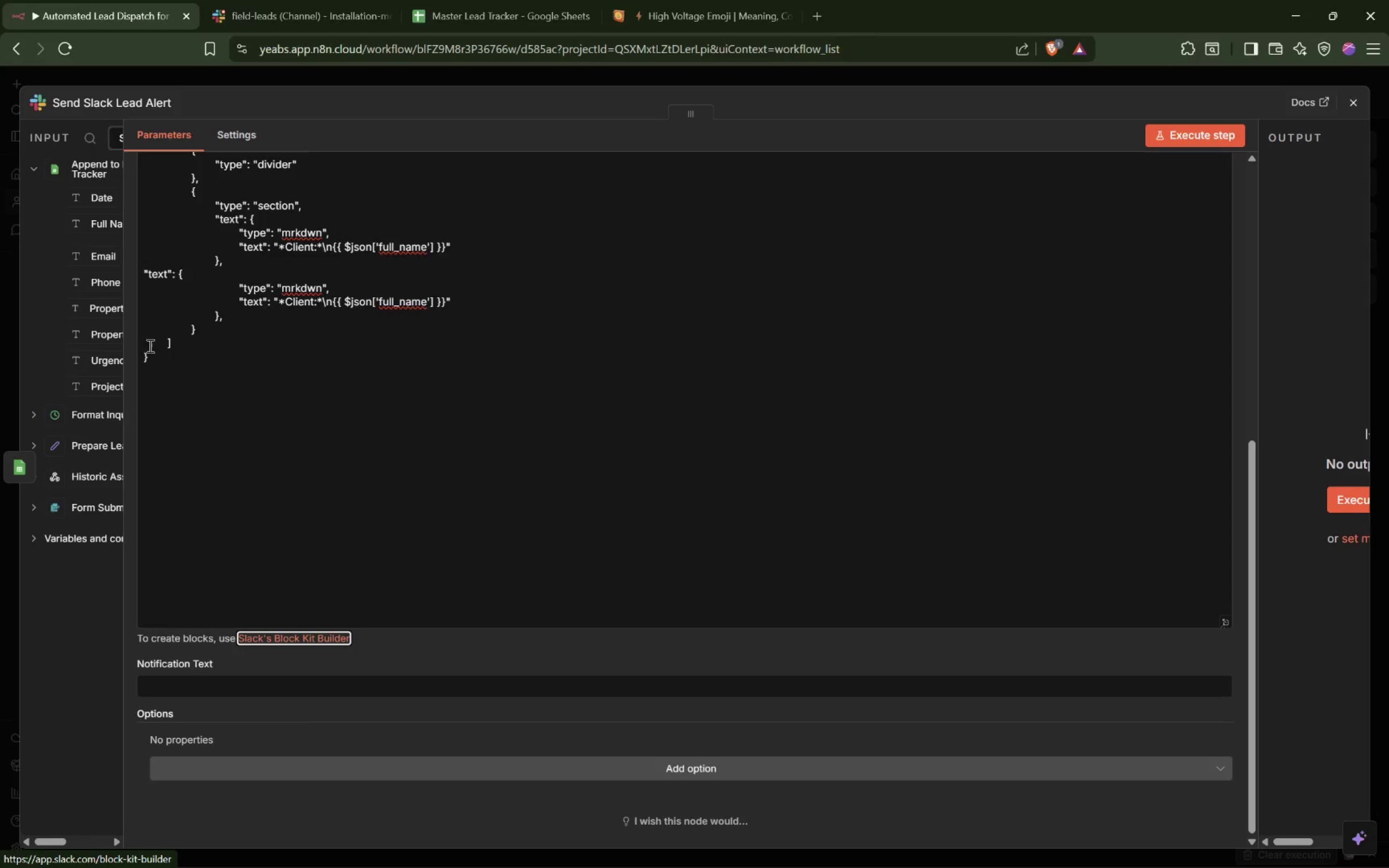 
left_click([139, 274])
 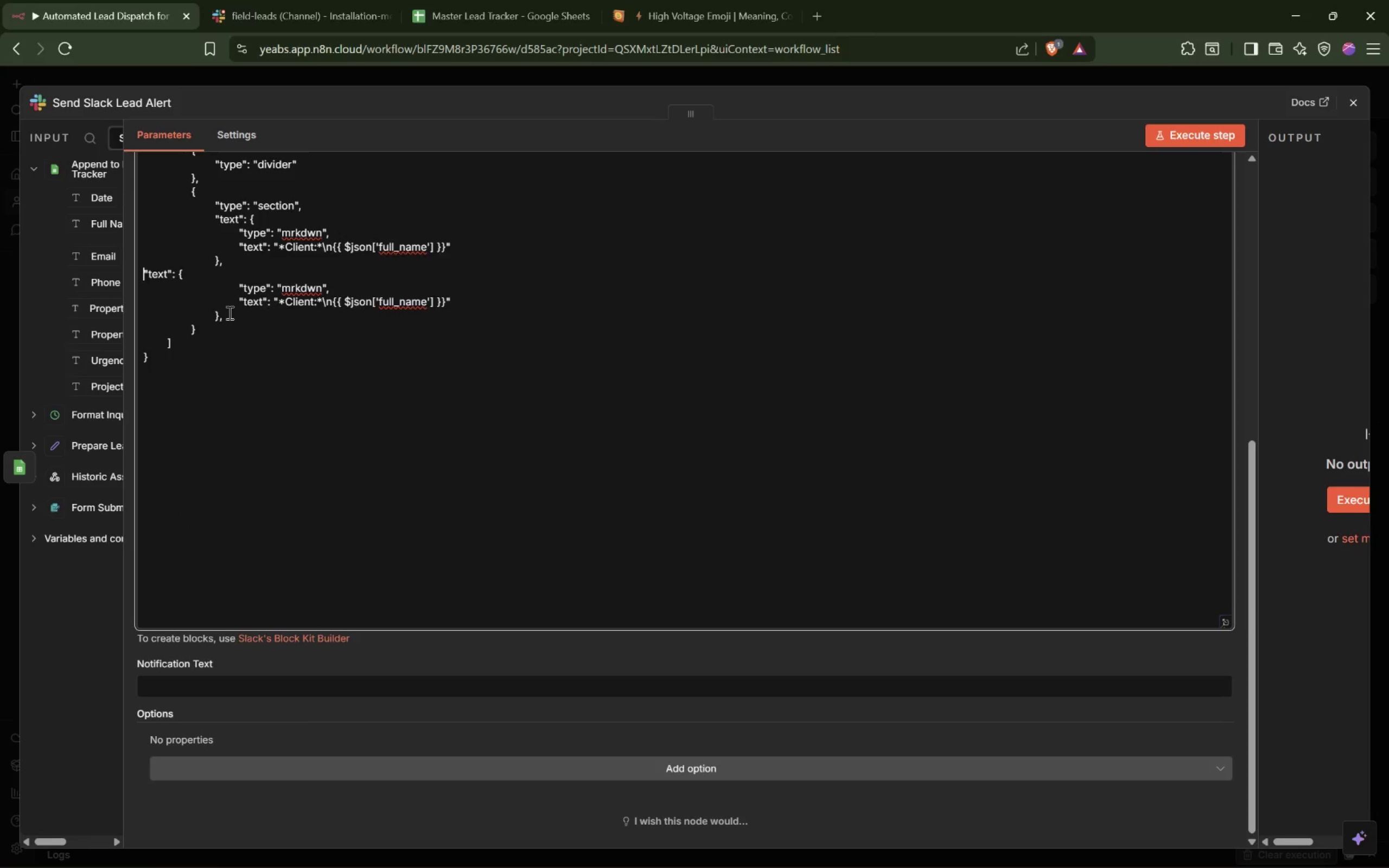 
hold_key(key=Space, duration=1.08)
 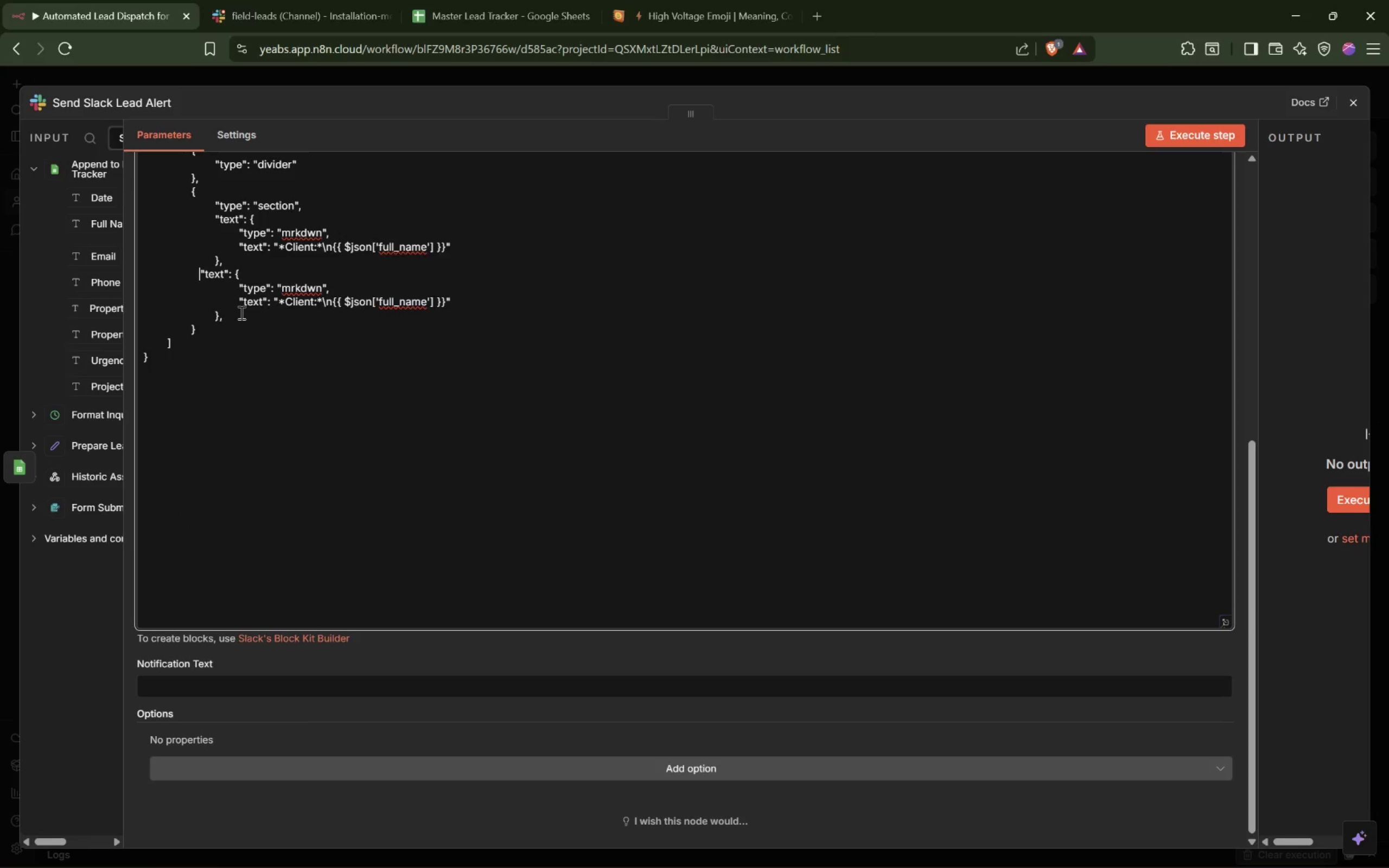 
key(Space)
 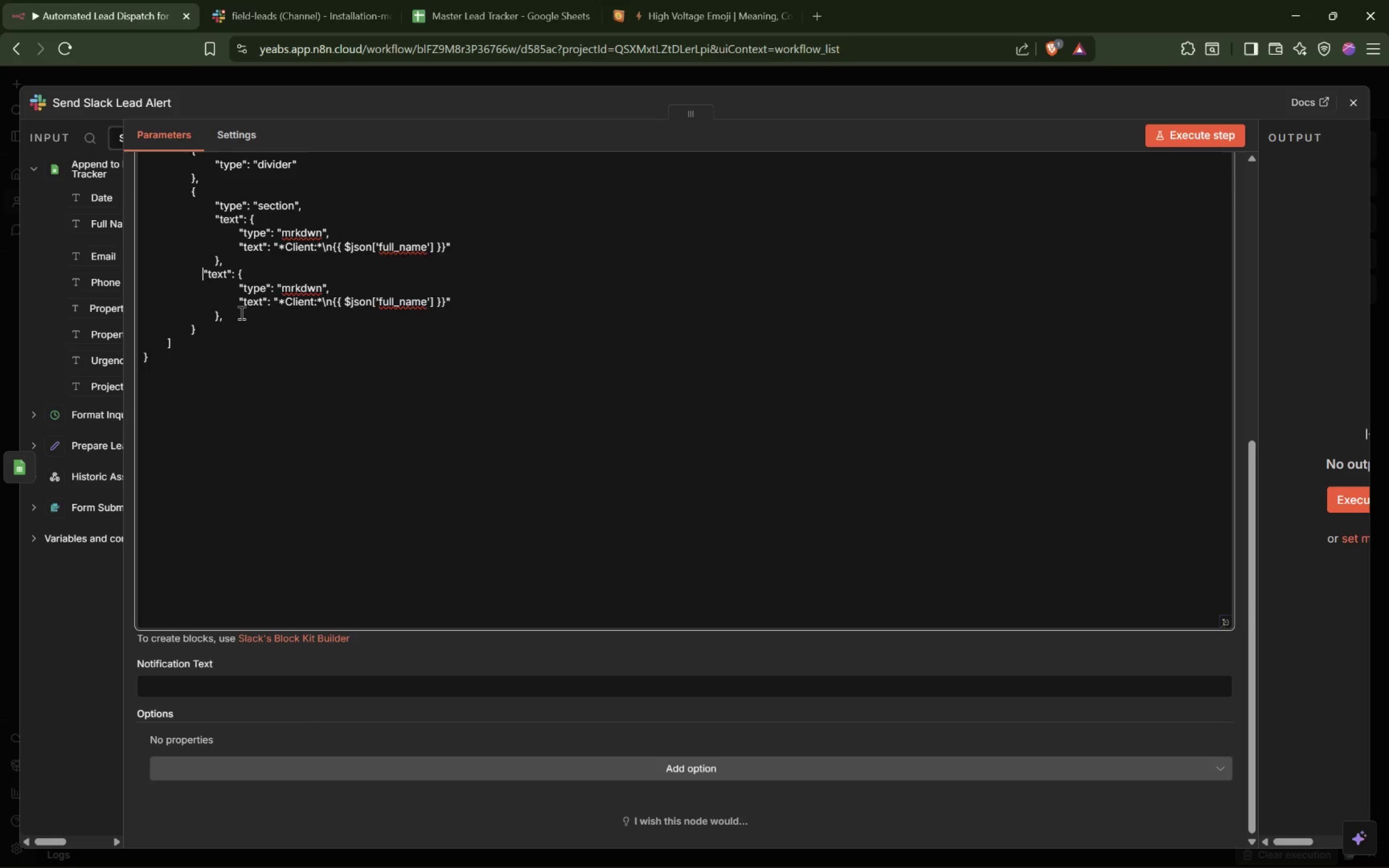 
key(Space)
 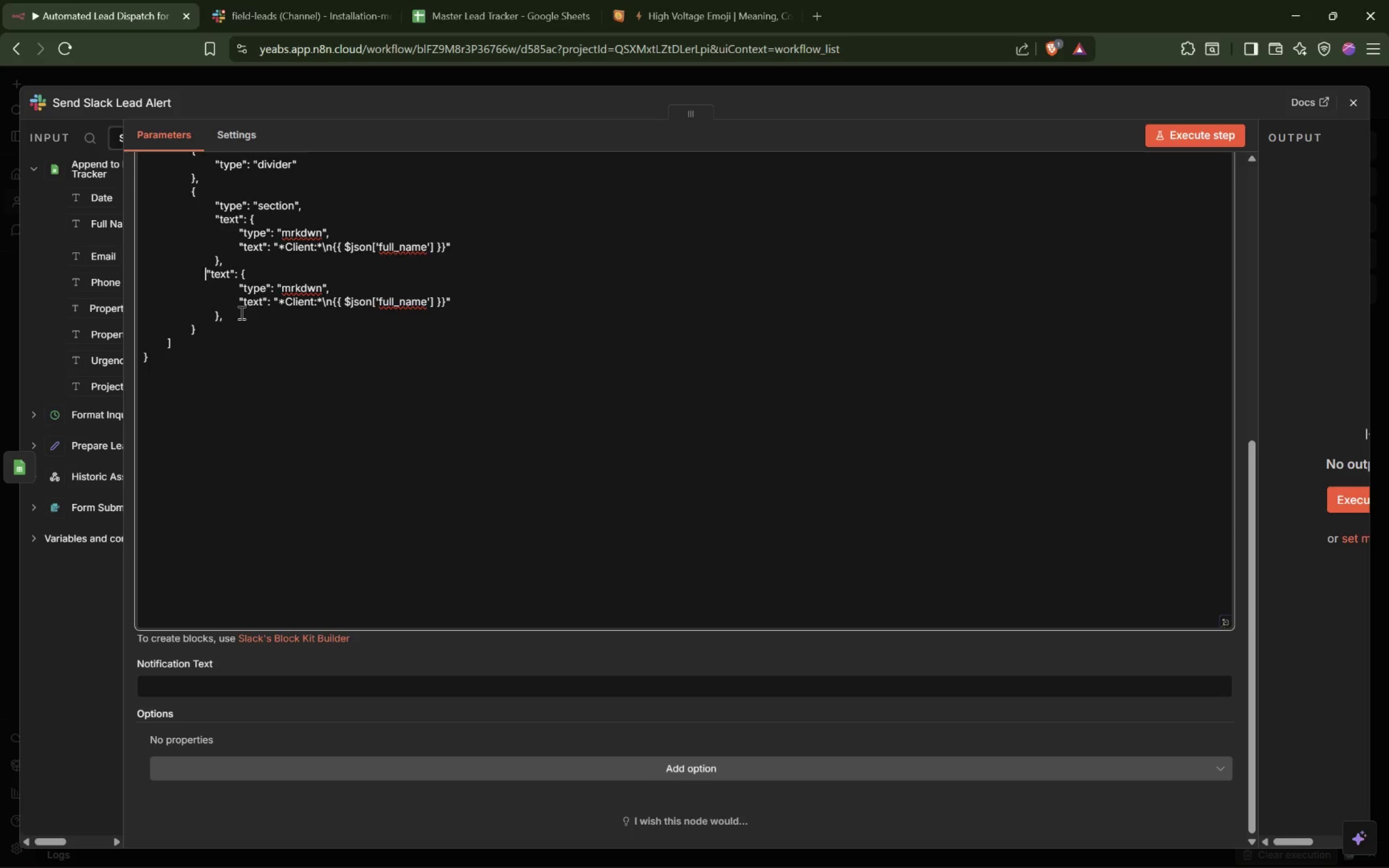 
key(Space)
 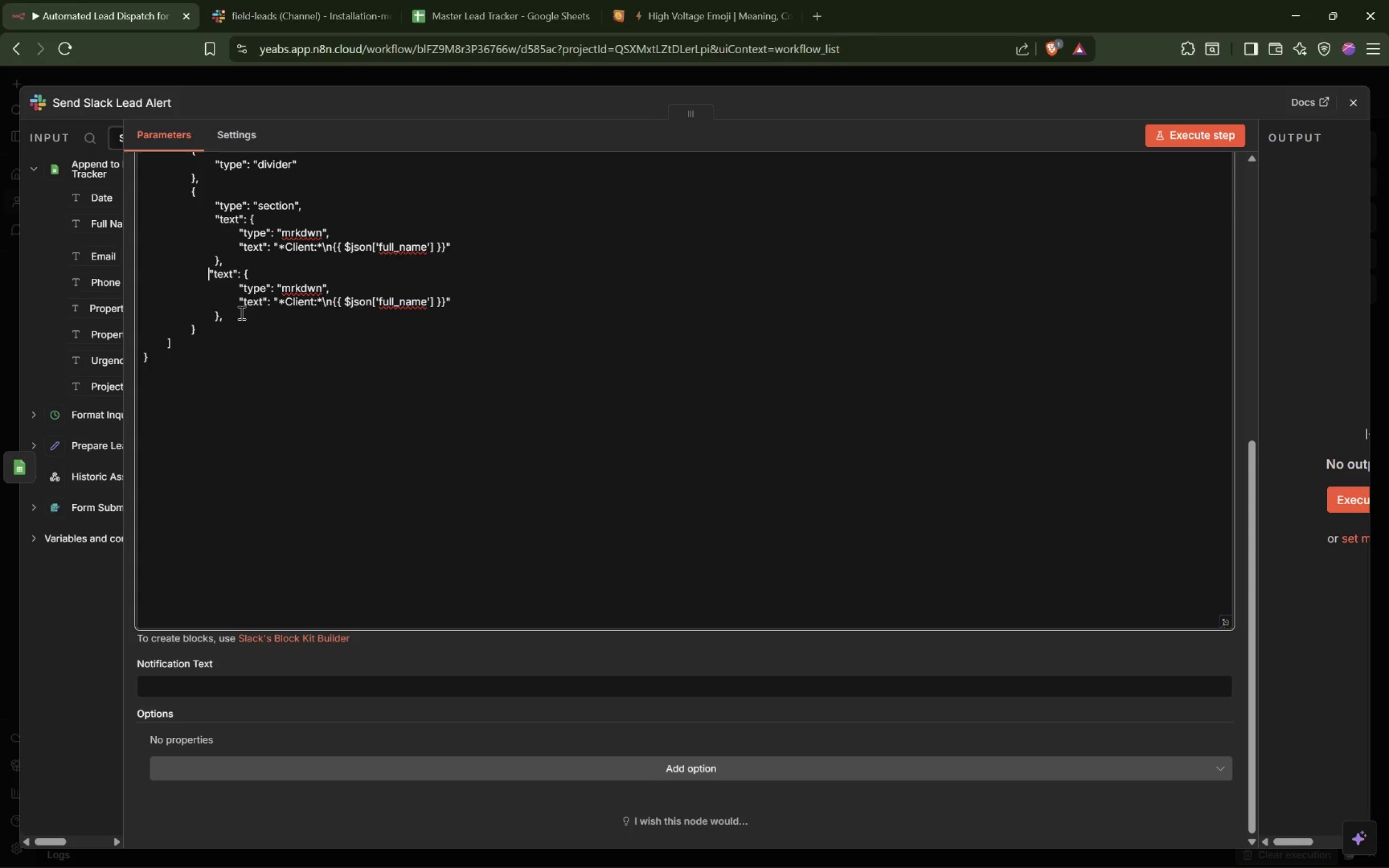 
key(Space)
 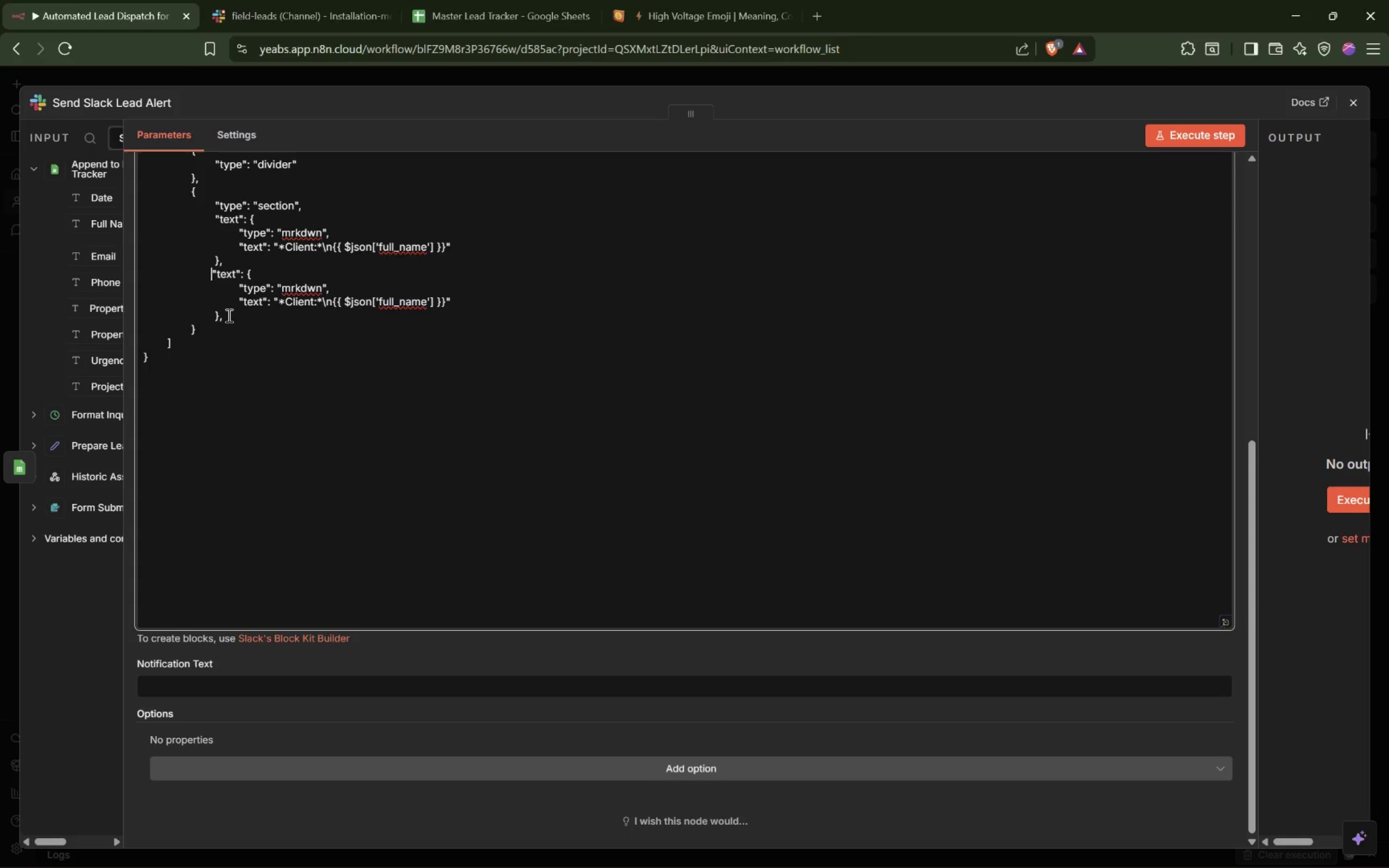 
key(Space)
 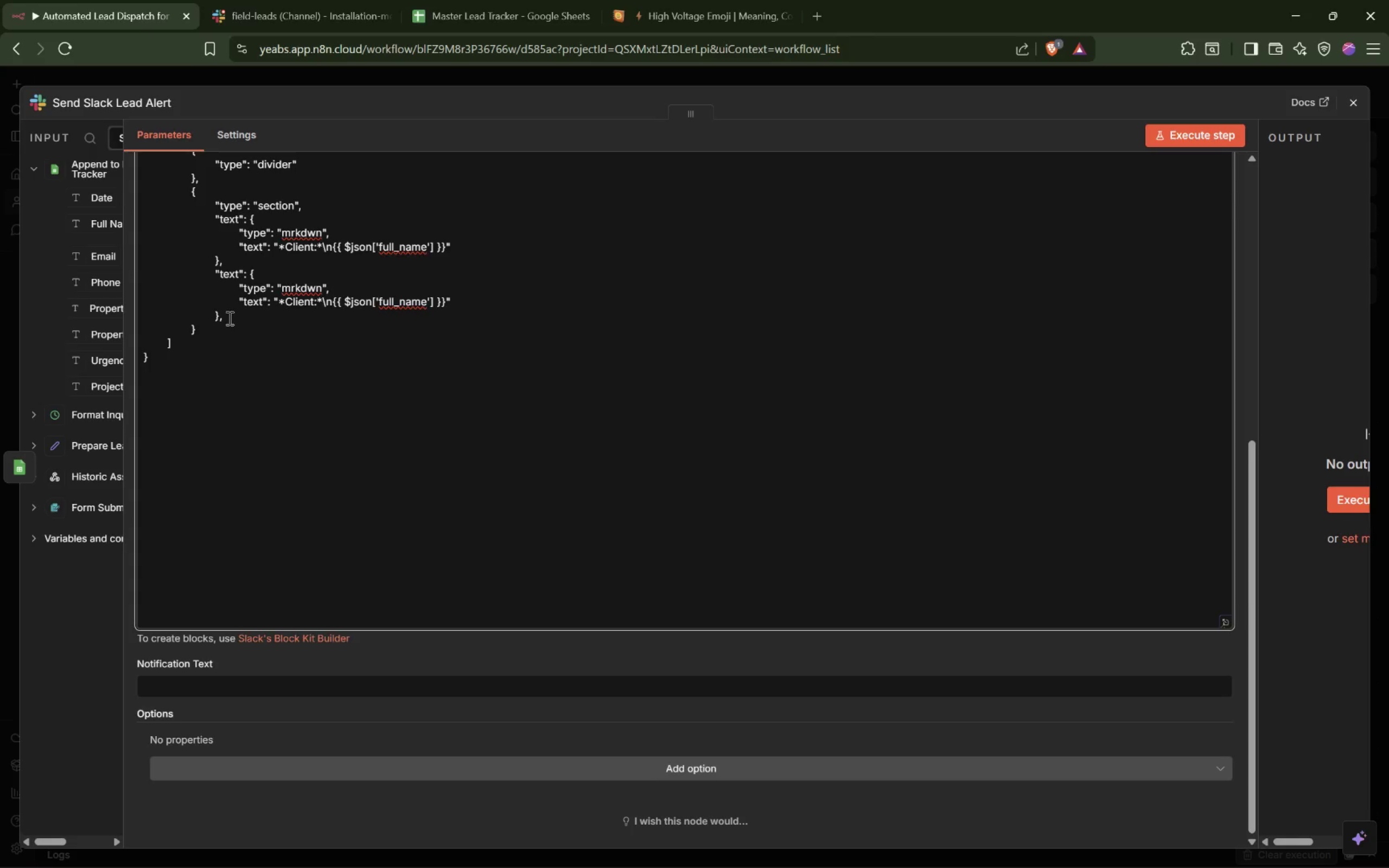 
left_click_drag(start_coordinate=[228, 318], to_coordinate=[131, 276])
 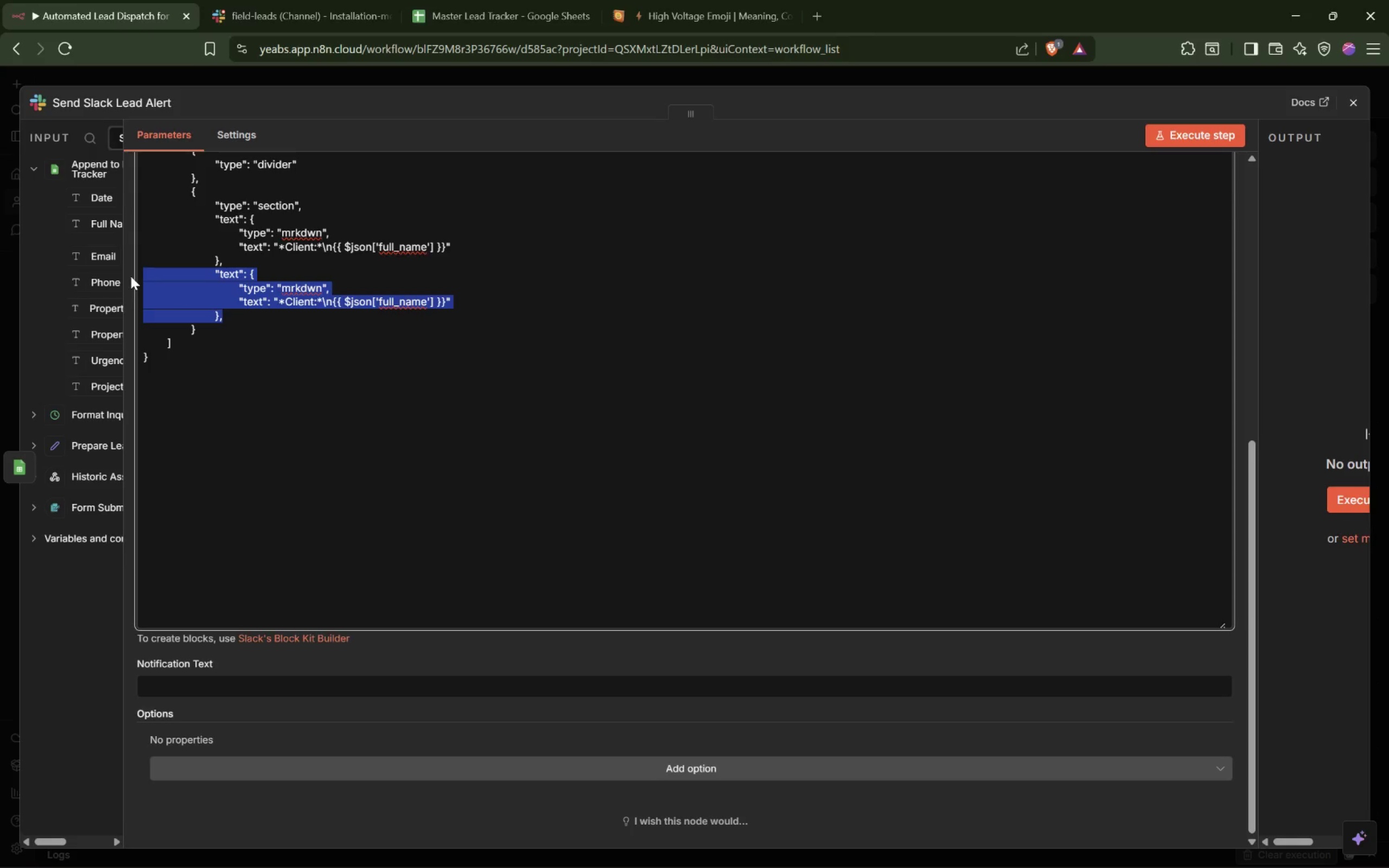 
key(Control+C)
 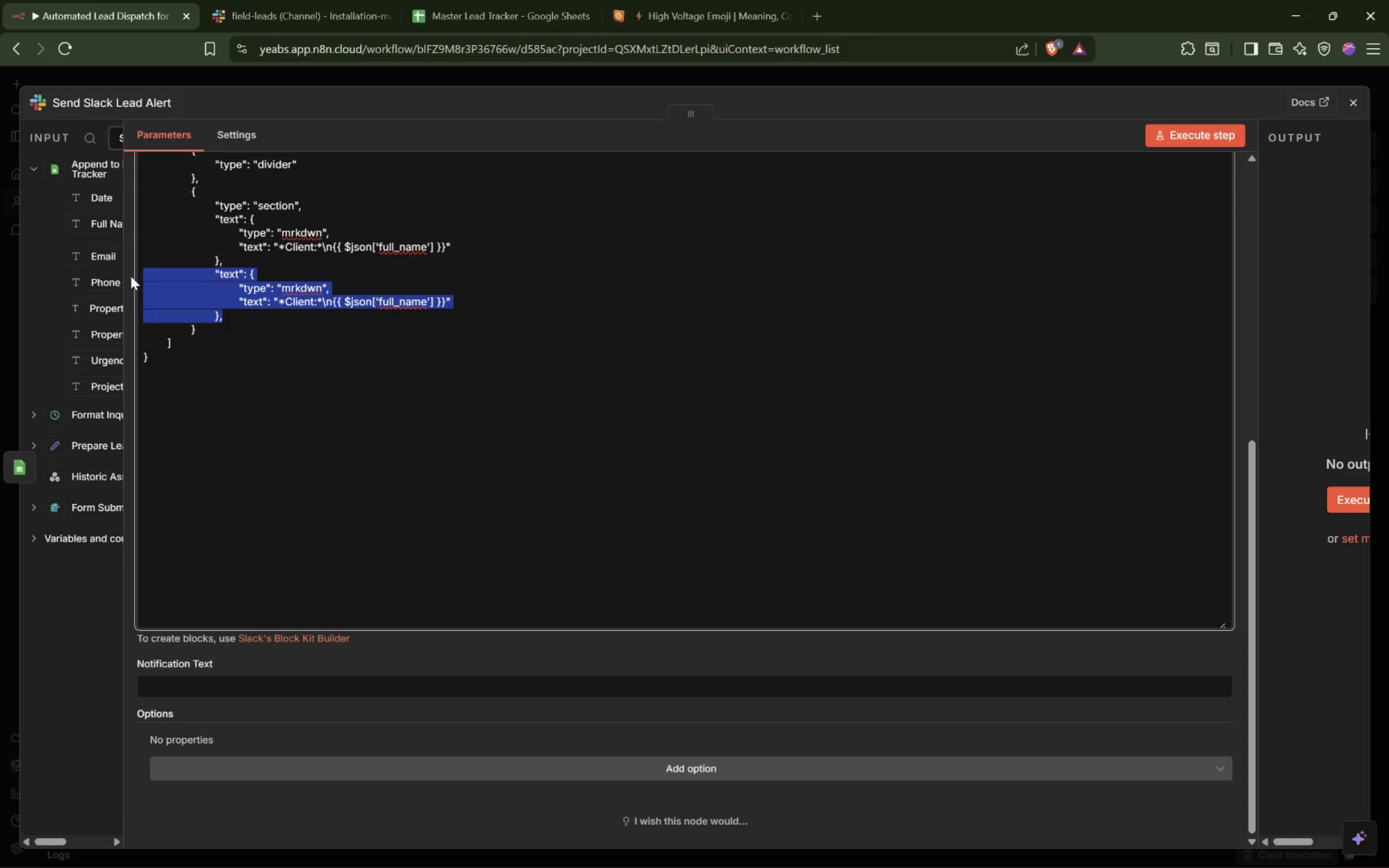 
key(ArrowRight)
 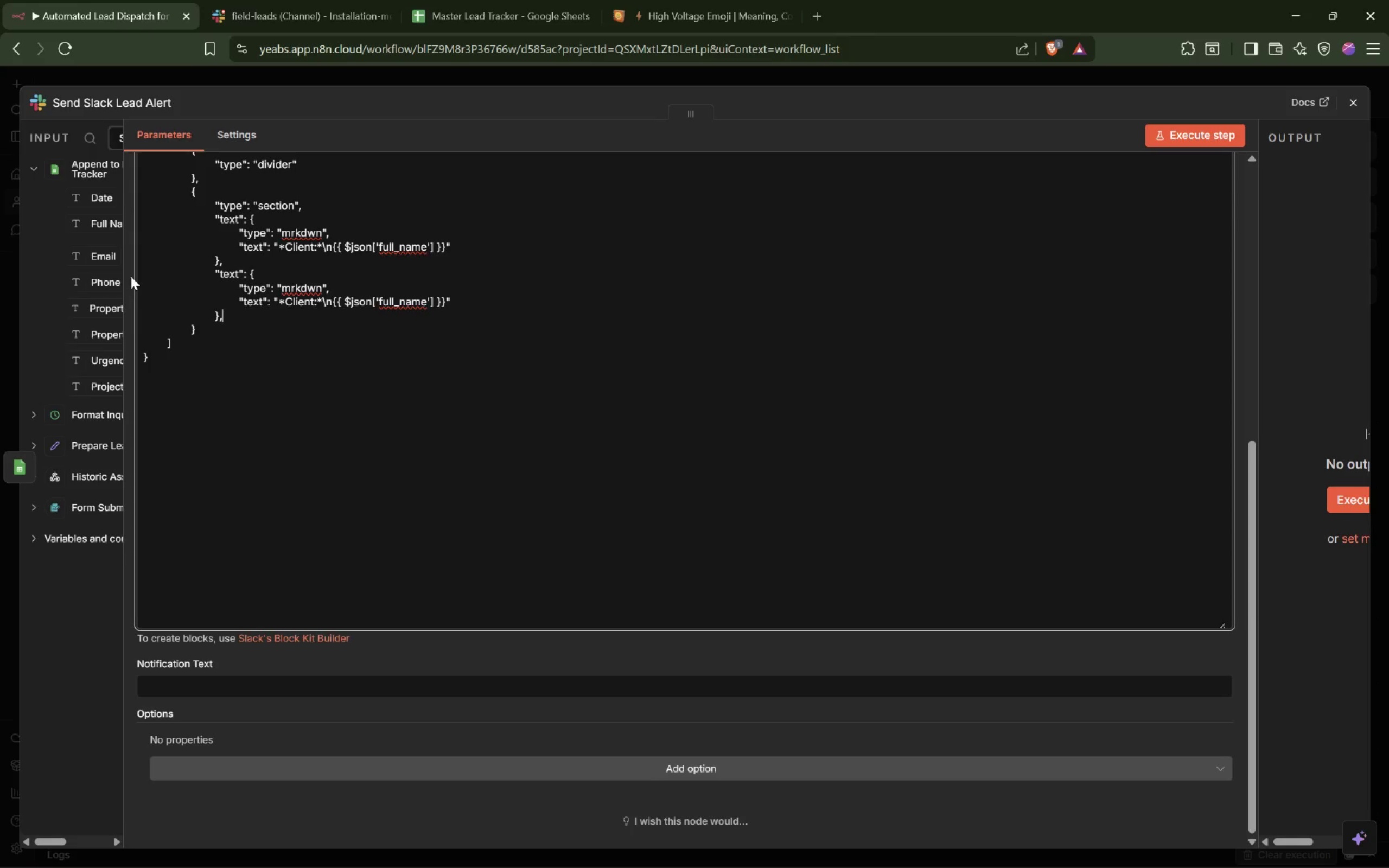 
key(Enter)
 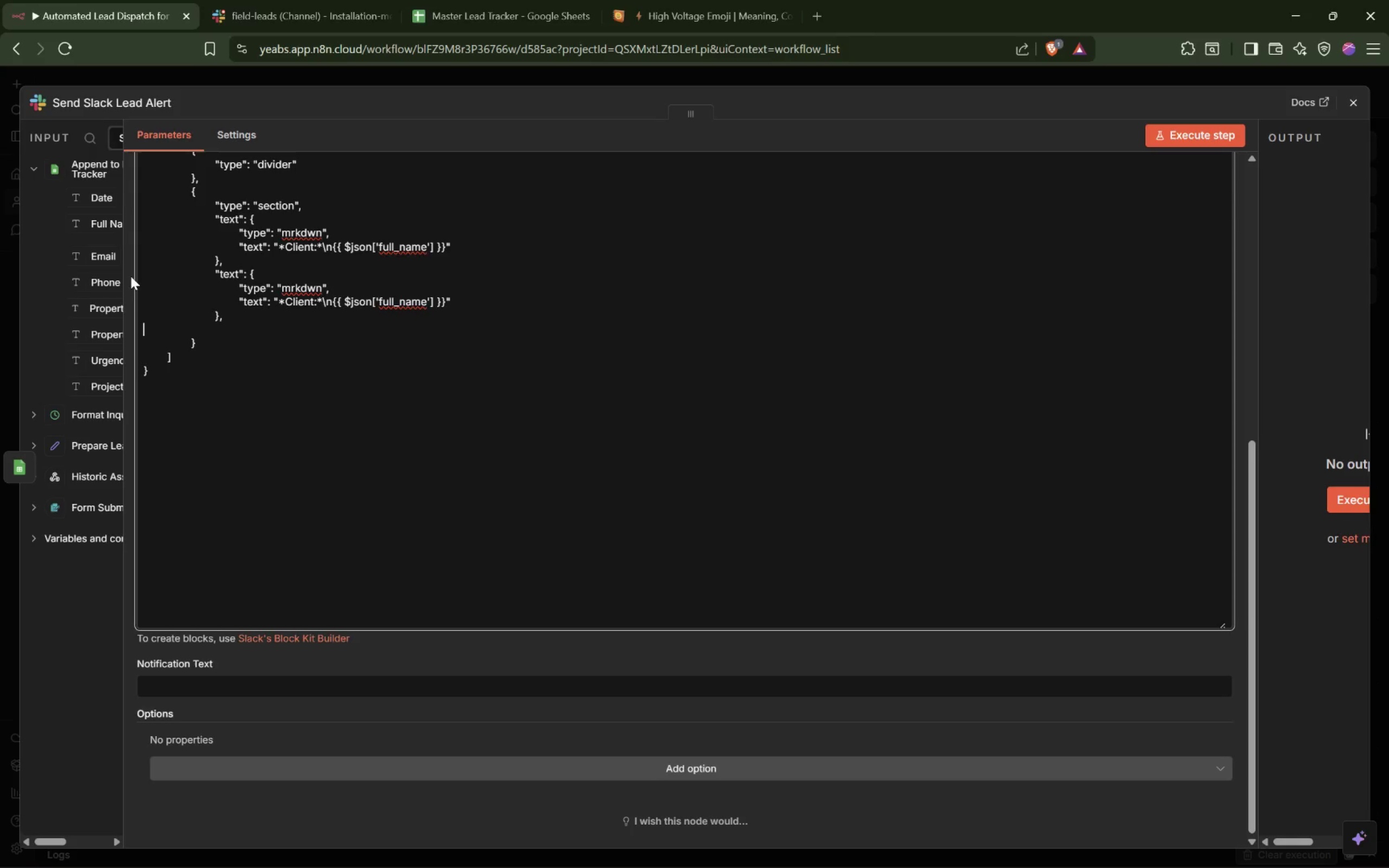 
key(Control+V)
 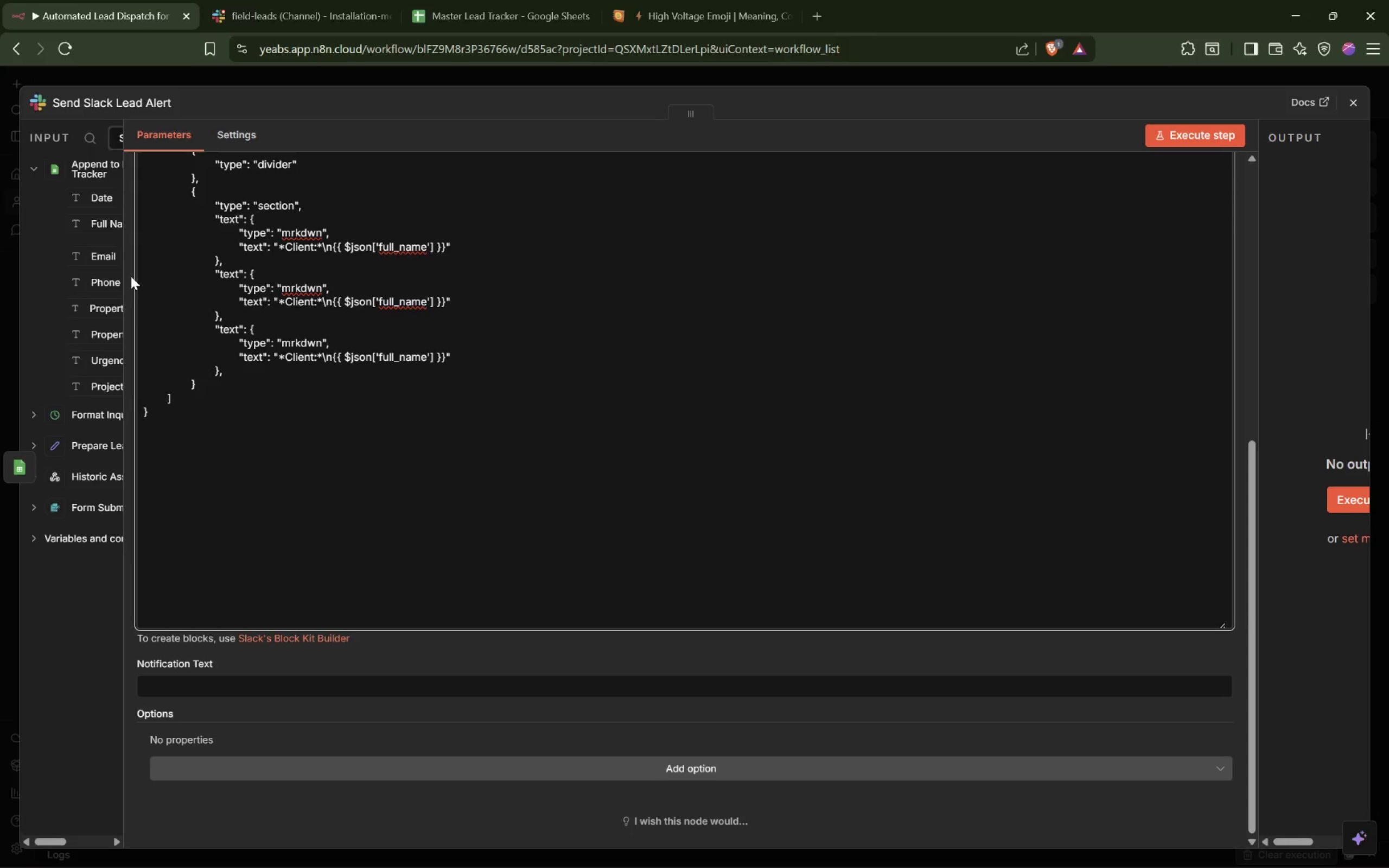 
key(Enter)
 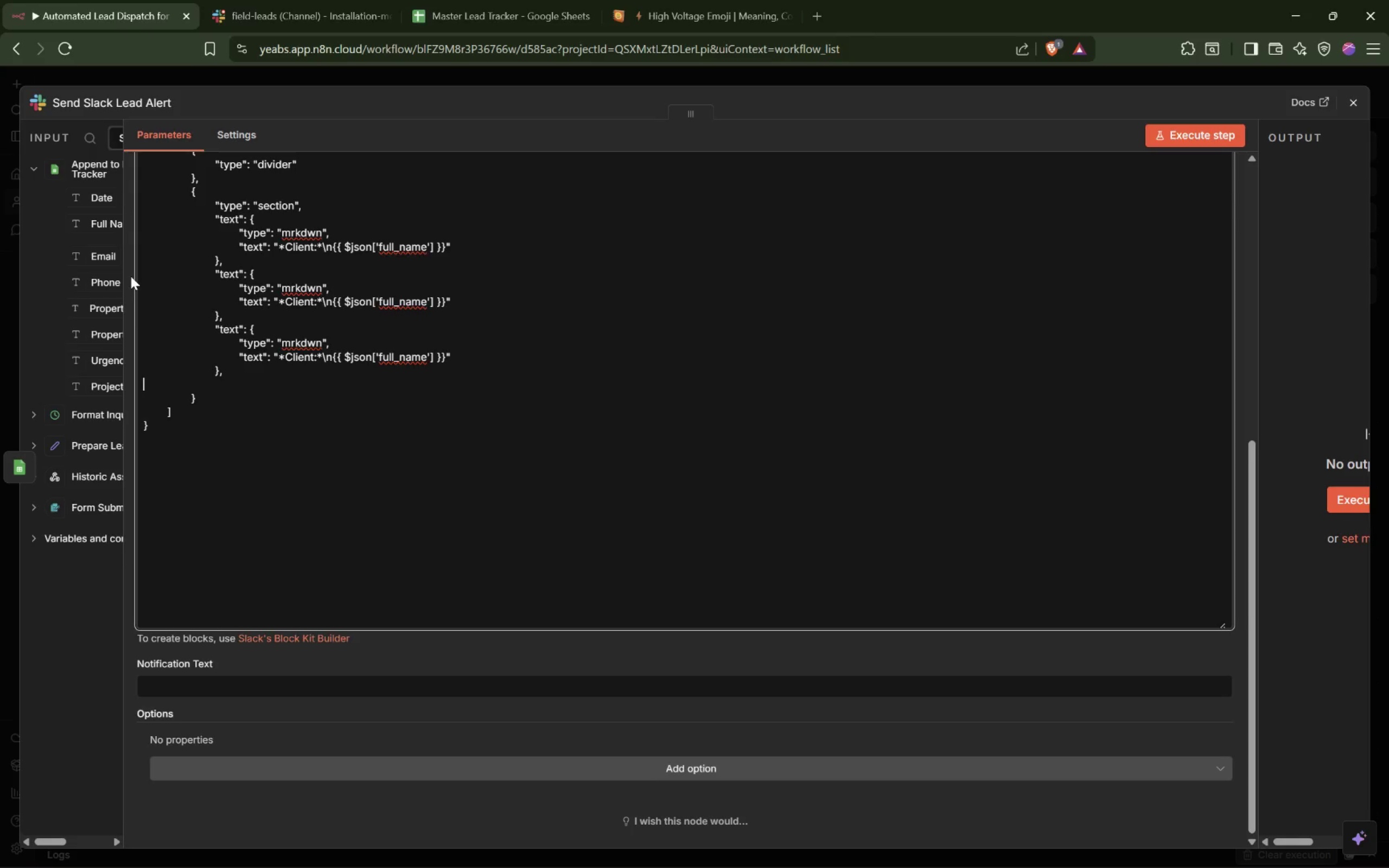 
key(Control+V)
 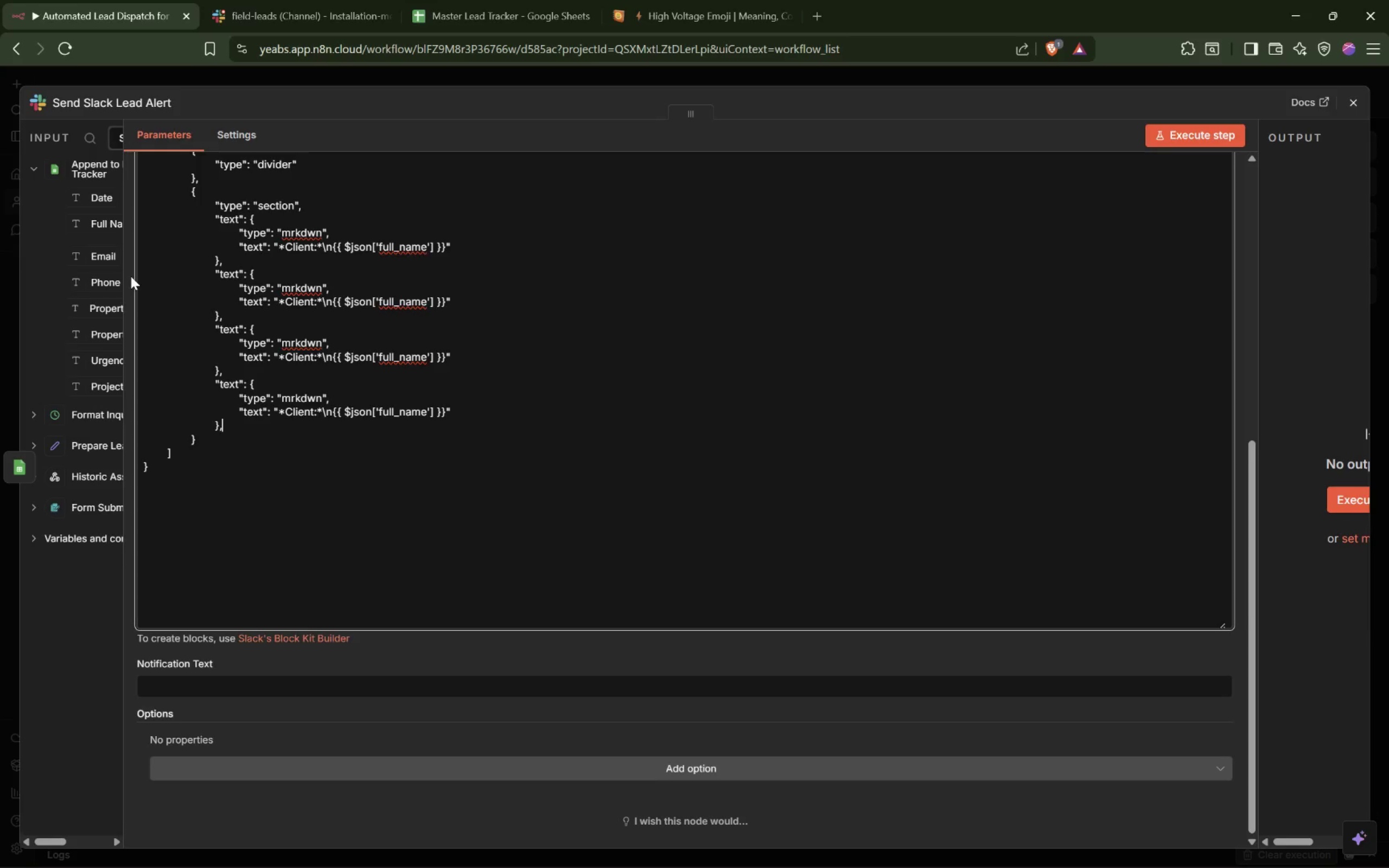 
key(Enter)
 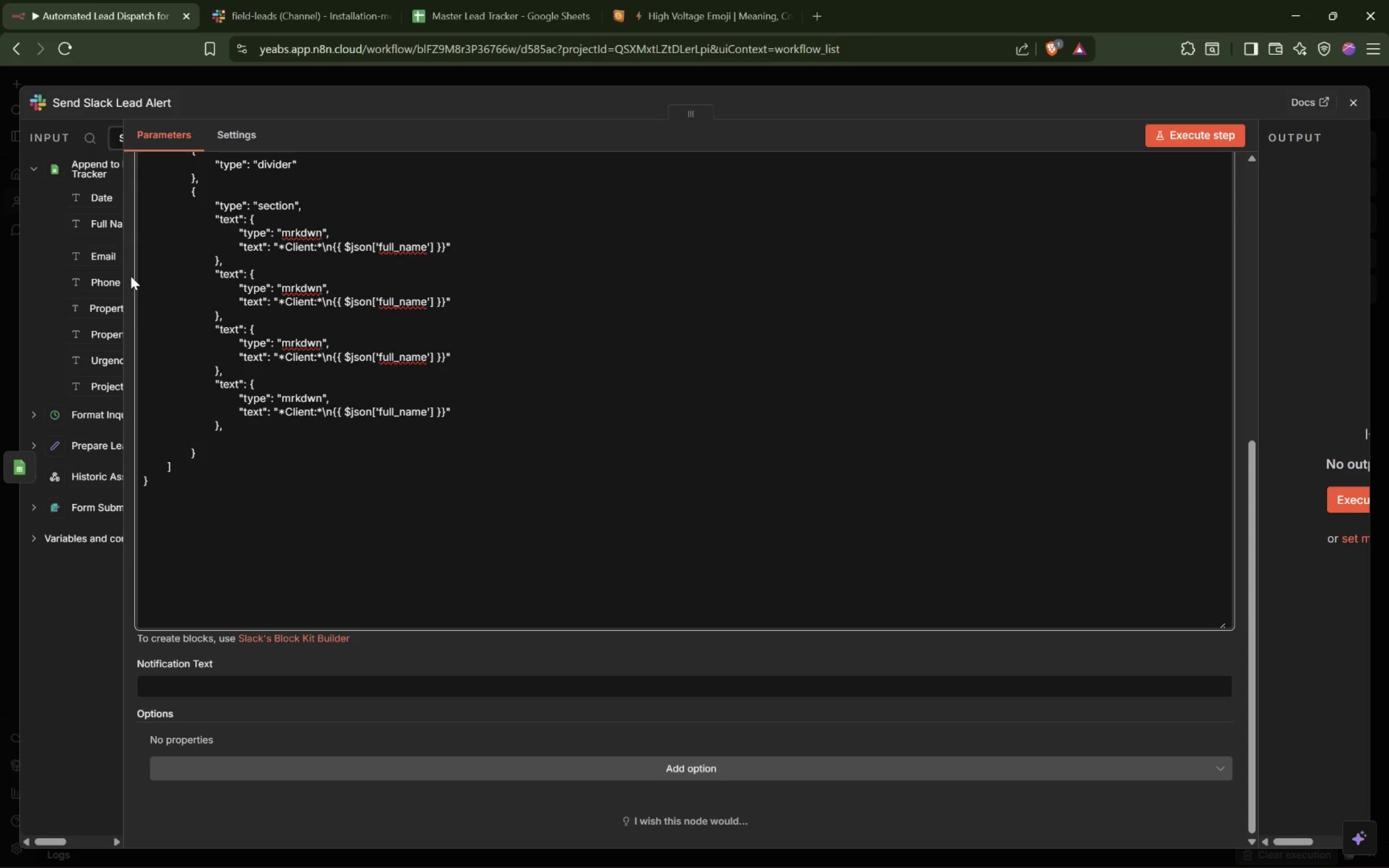 
key(Control+V)
 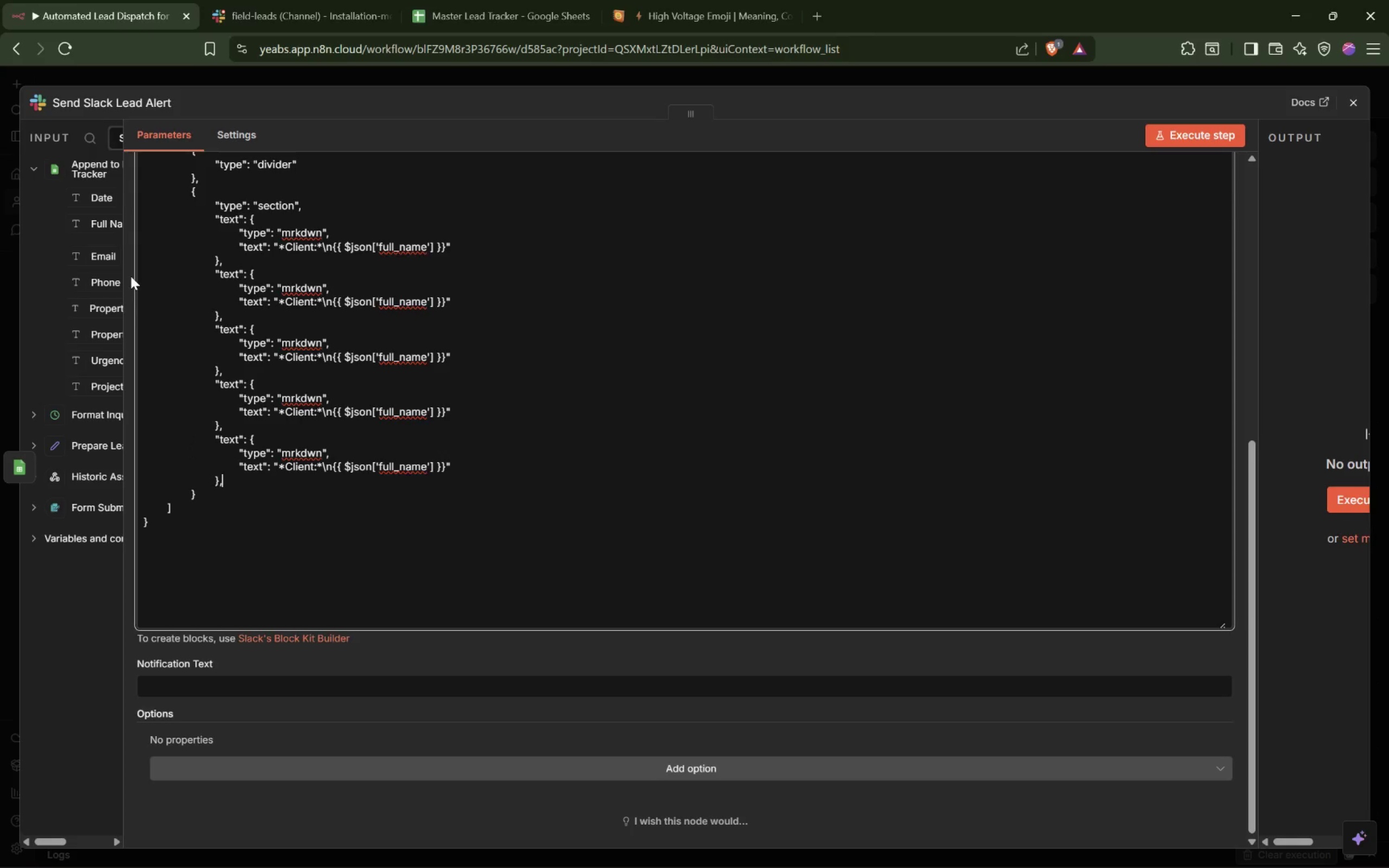 
key(Enter)
 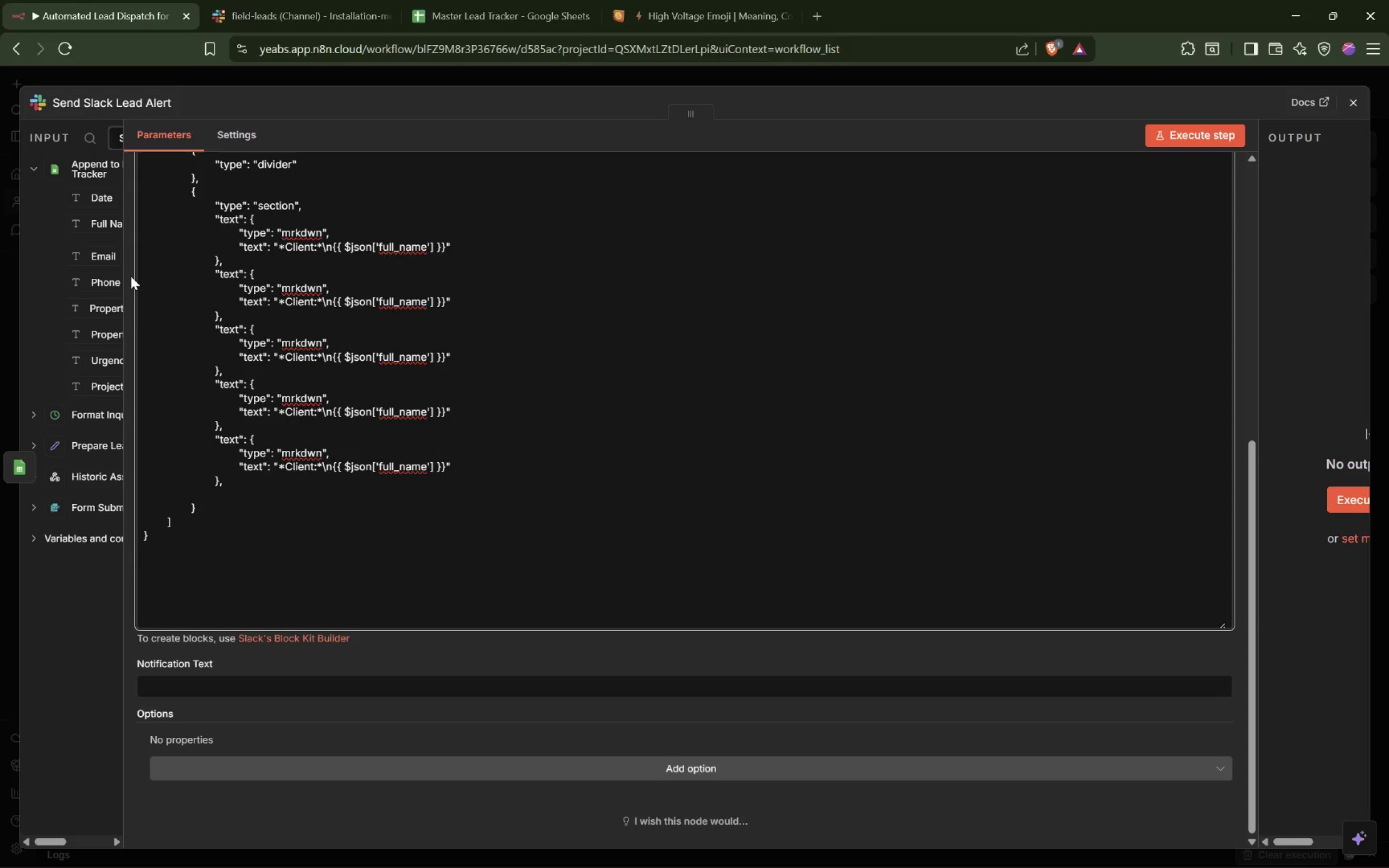 
key(Backspace)
 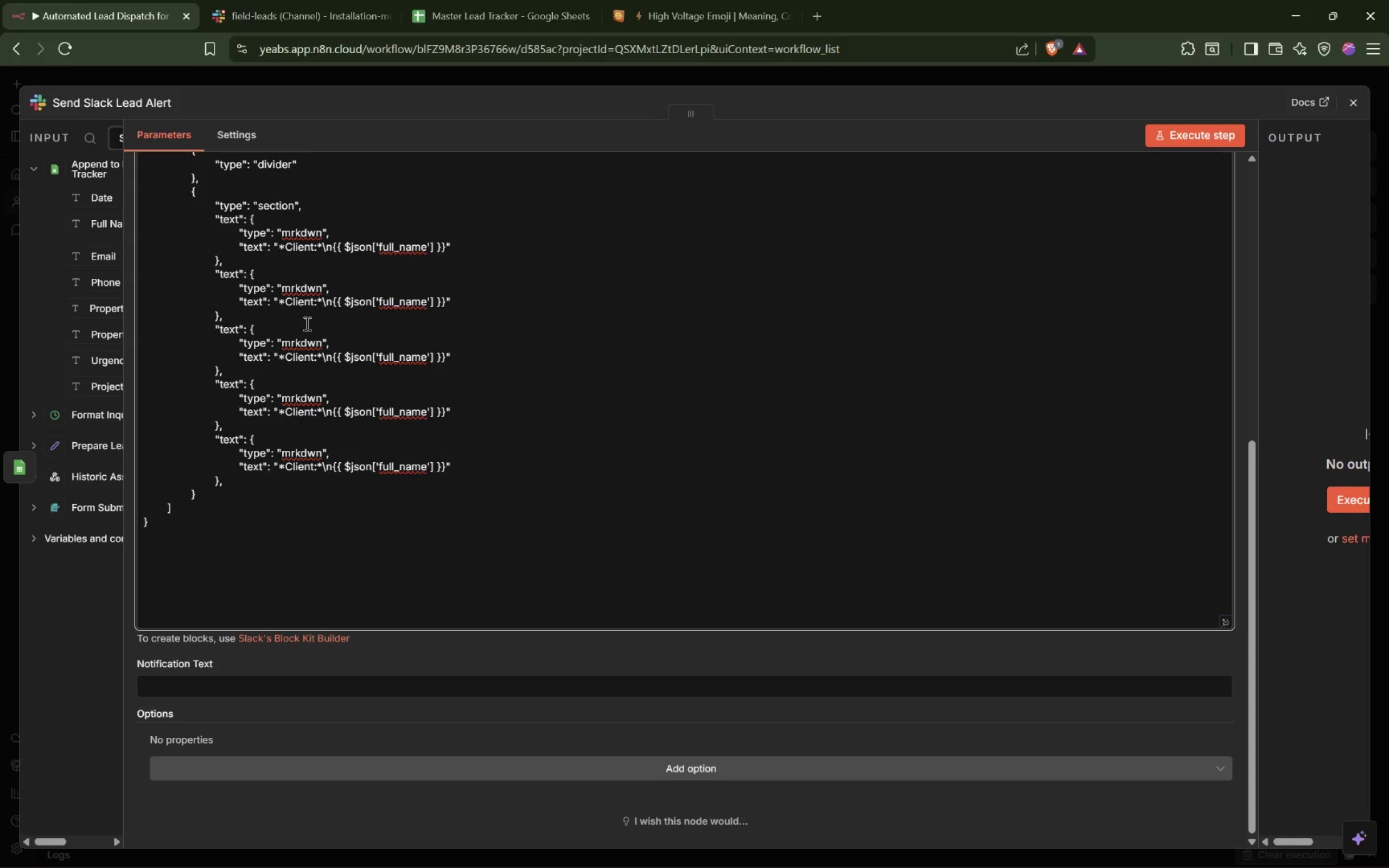 
mouse_move([328, 358])
 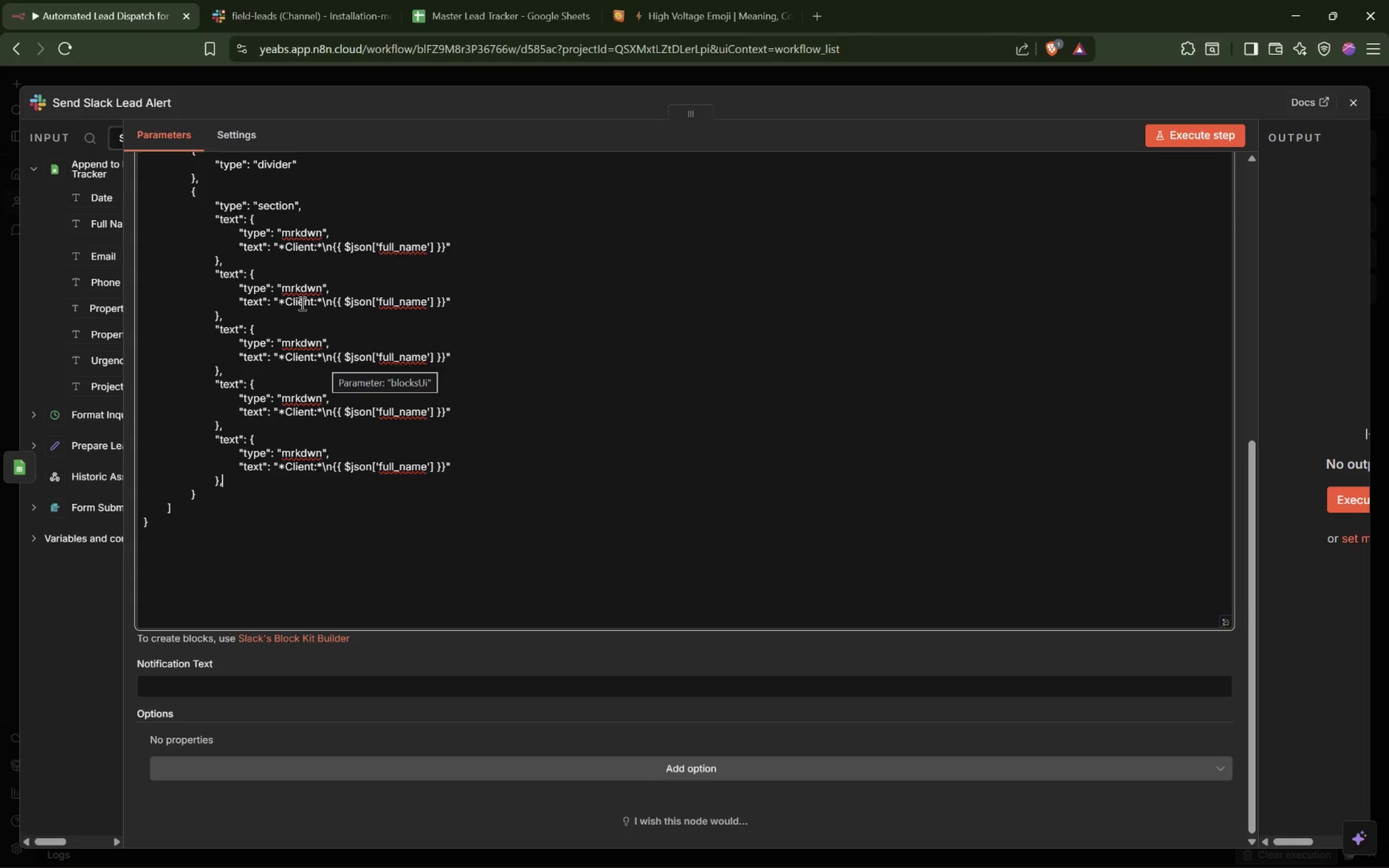 
double_click([301, 302])
 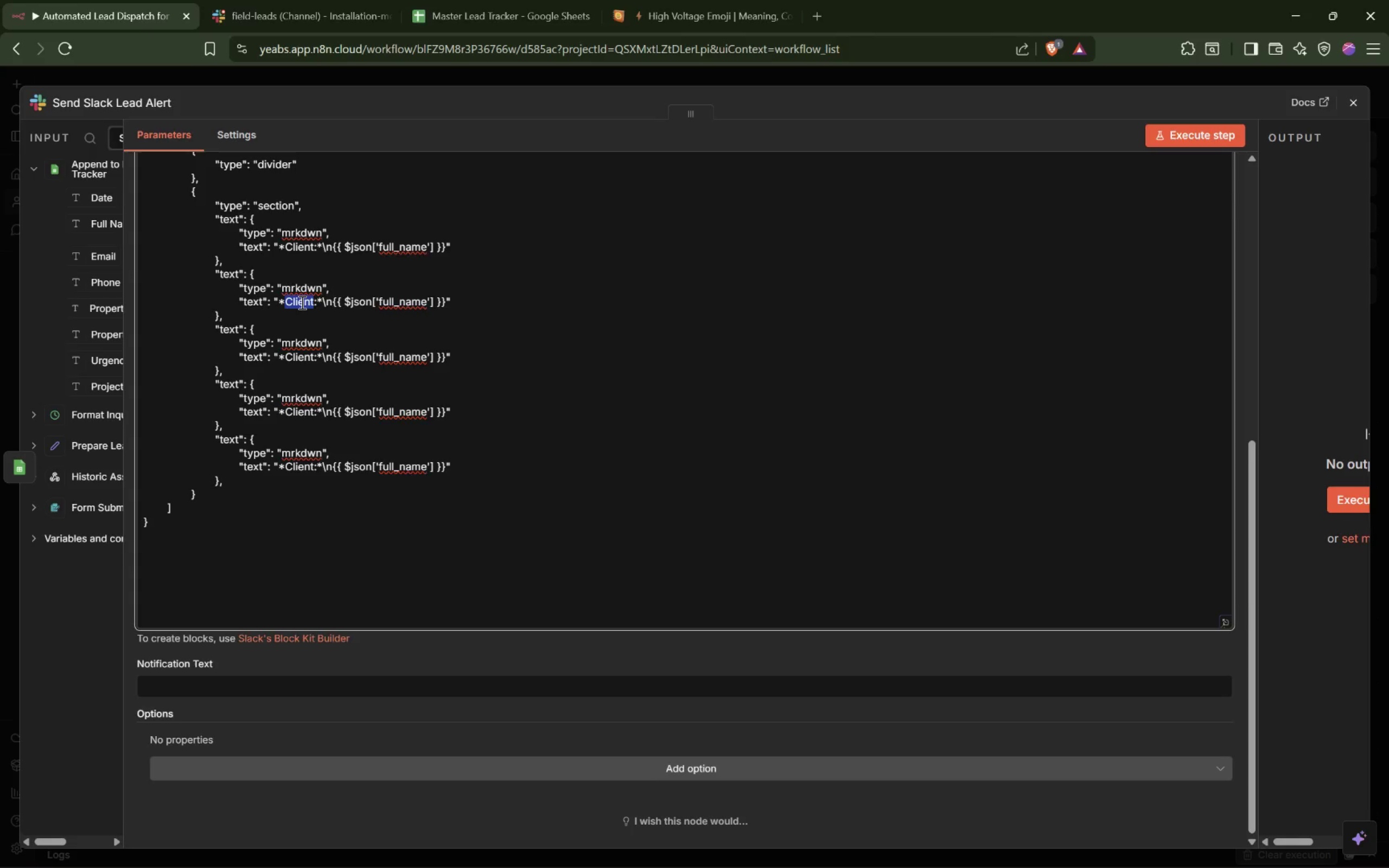 
type(Phone)
 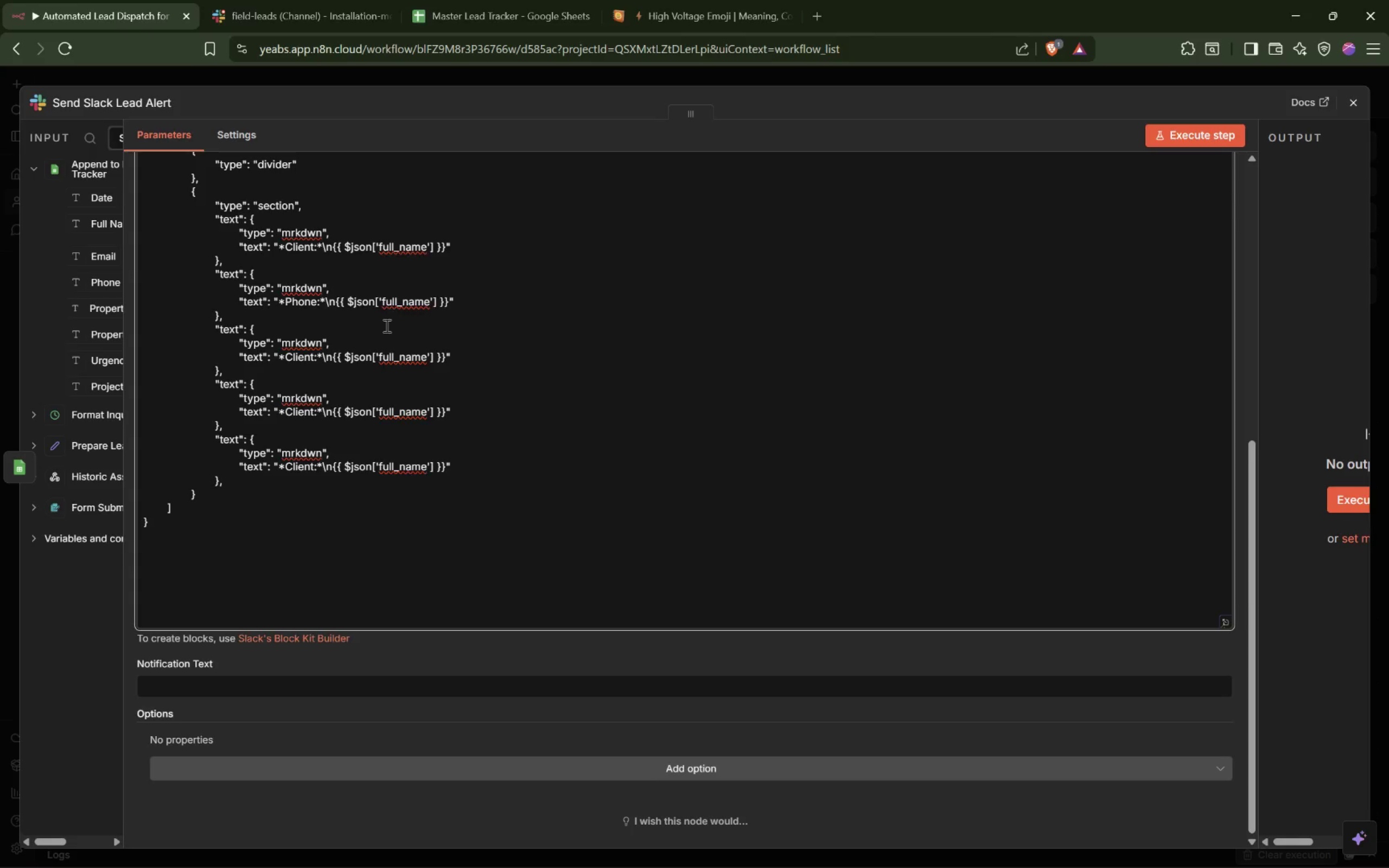 
double_click([408, 304])
 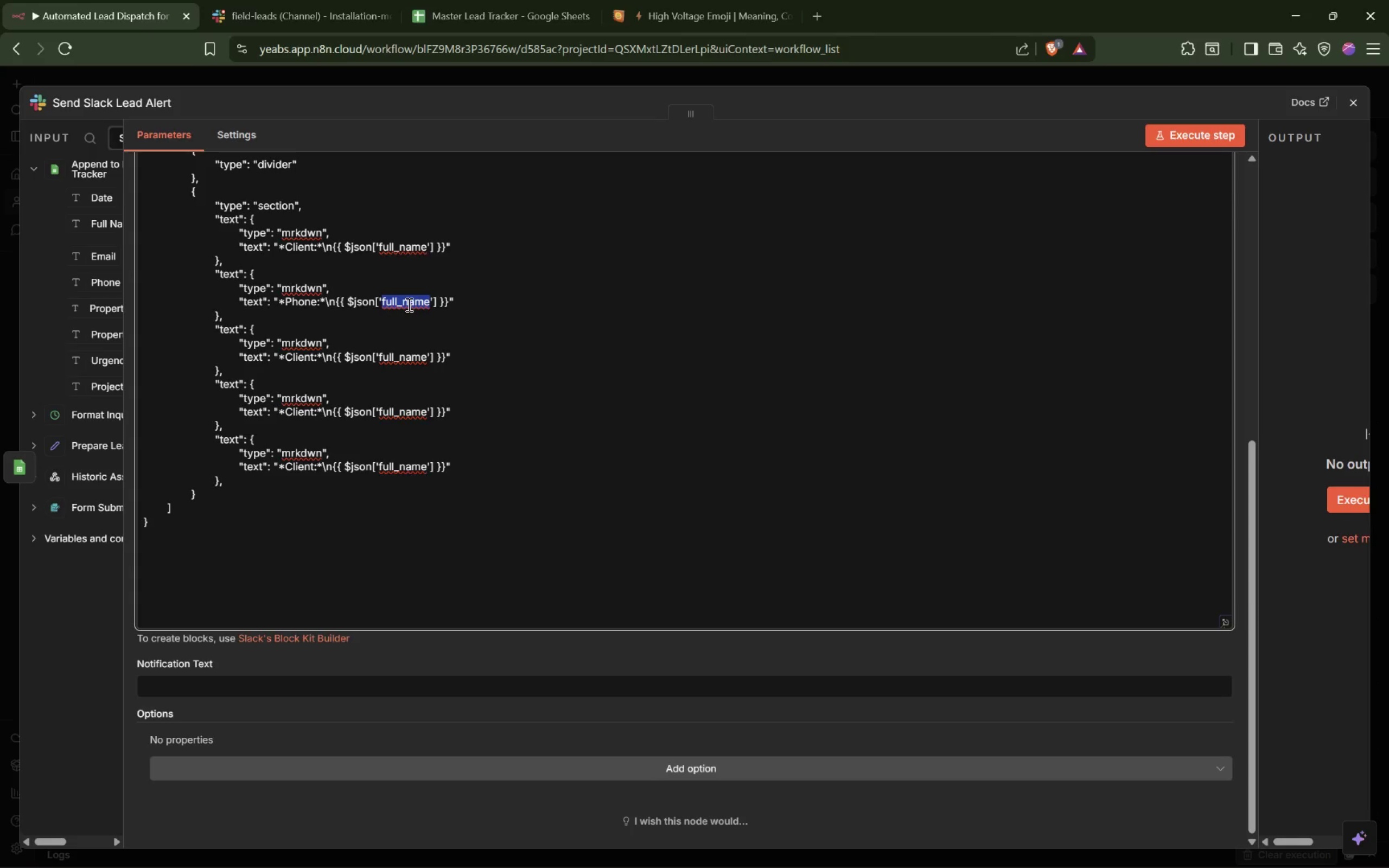 
type(phone)
 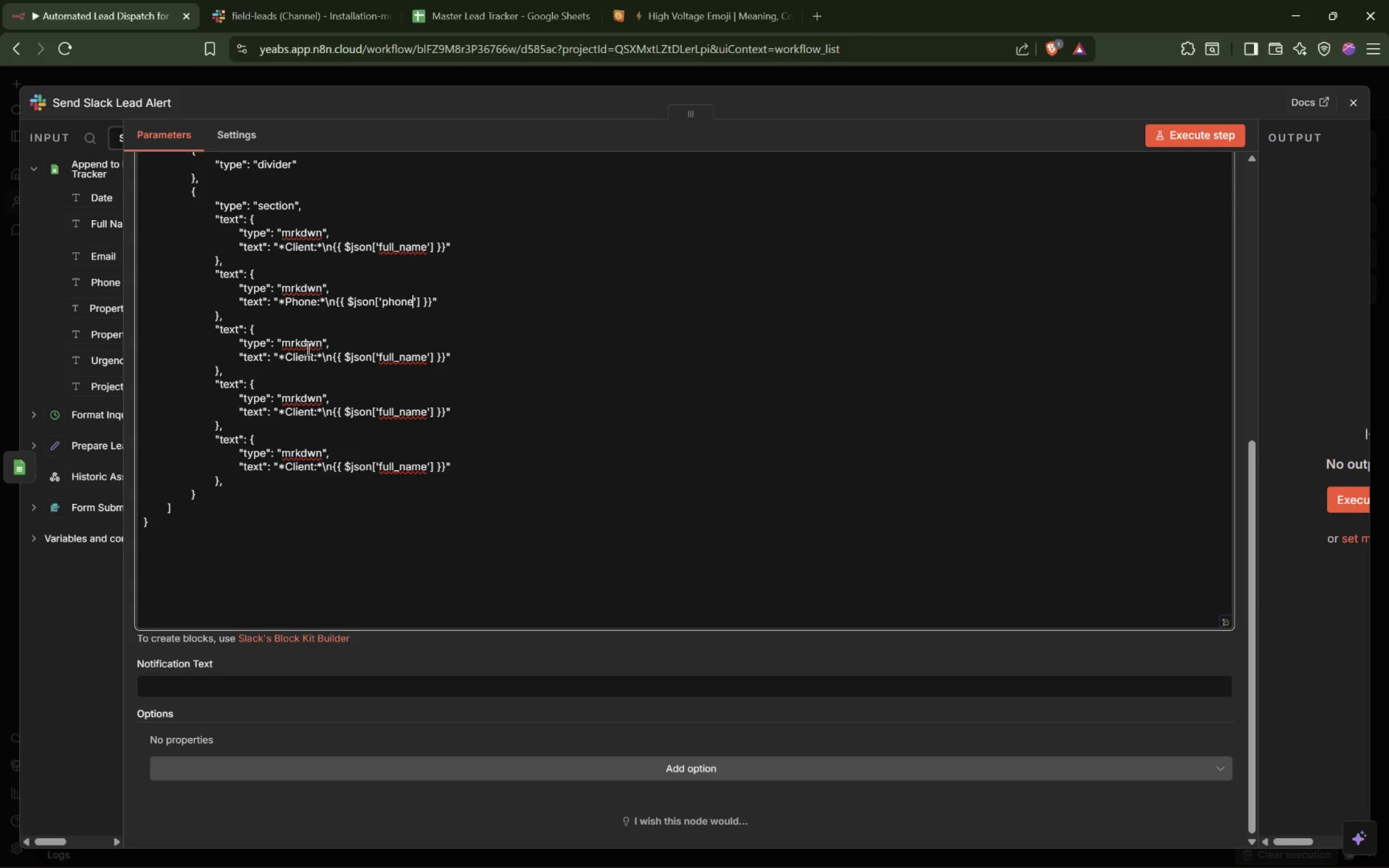 
double_click([297, 356])
 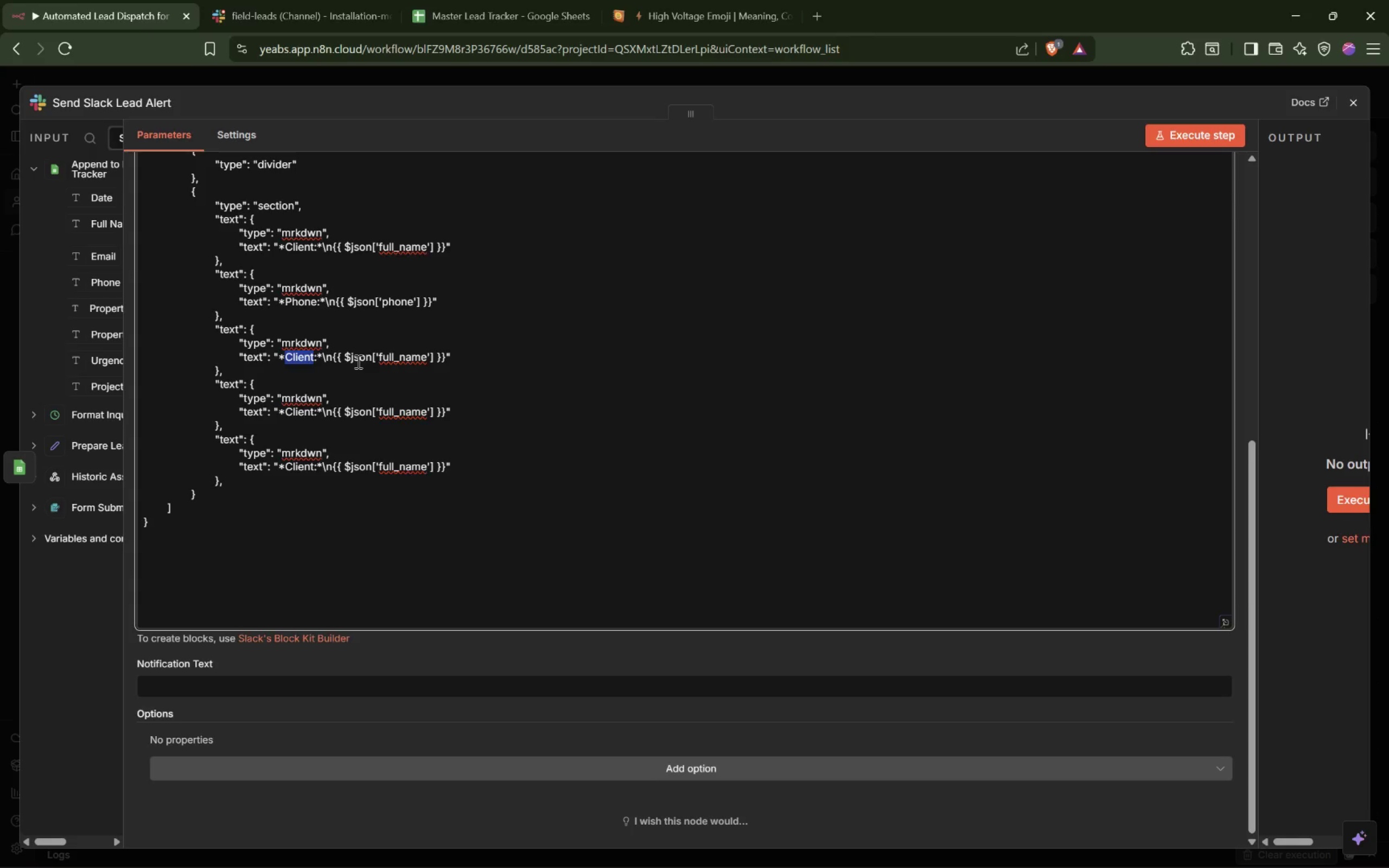 
type(Address)
 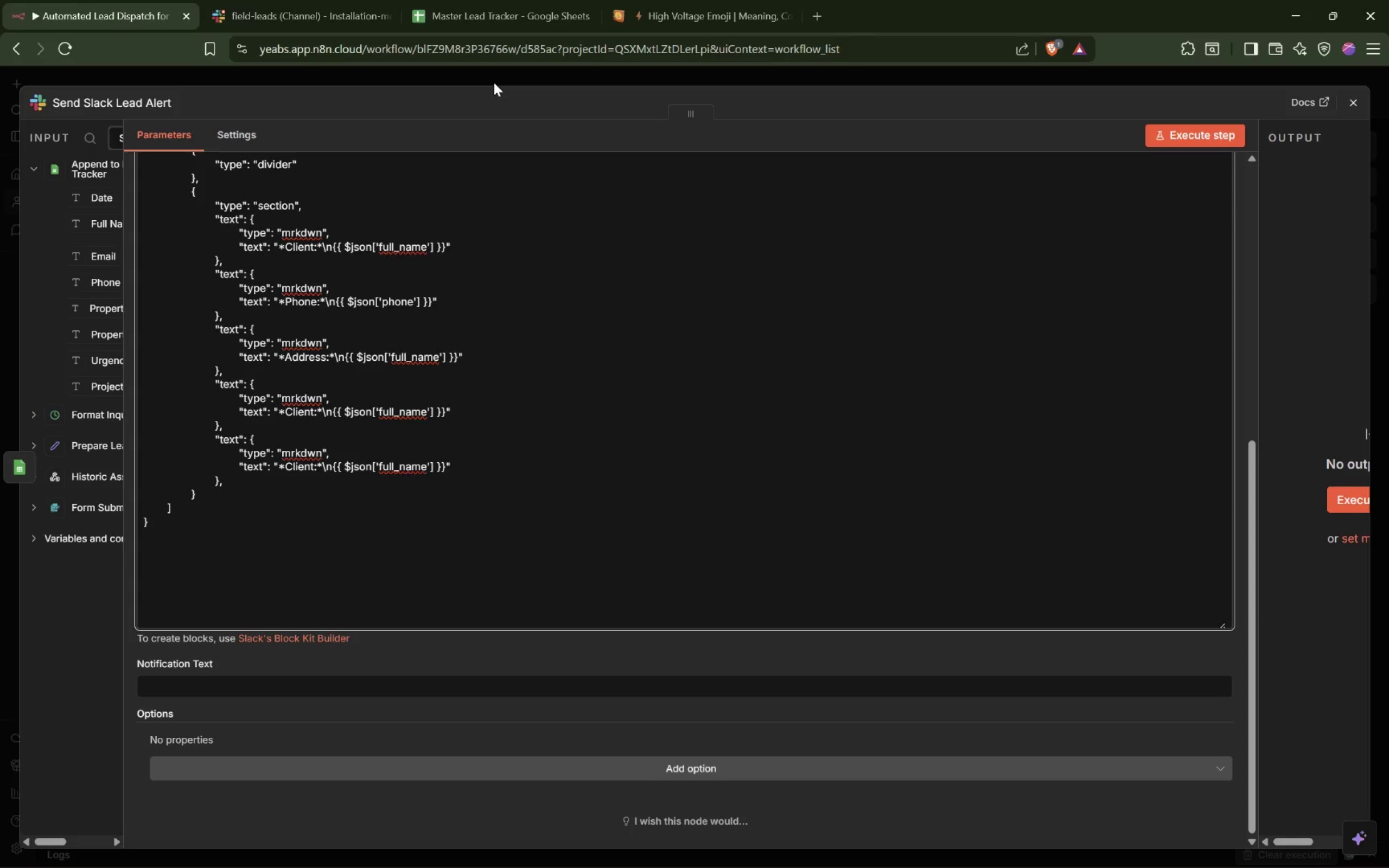 
wait(16.3)
 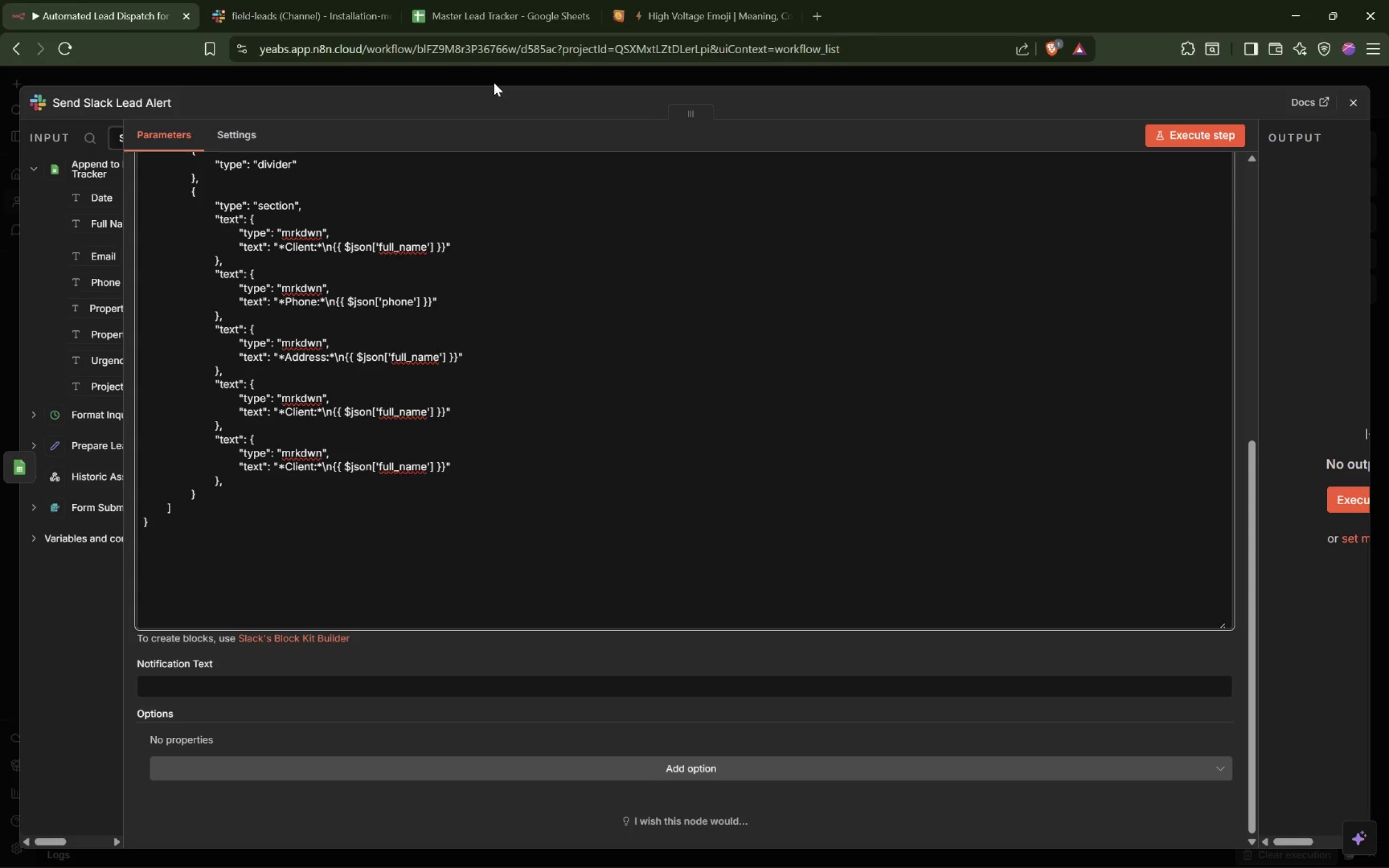 
double_click([414, 360])
 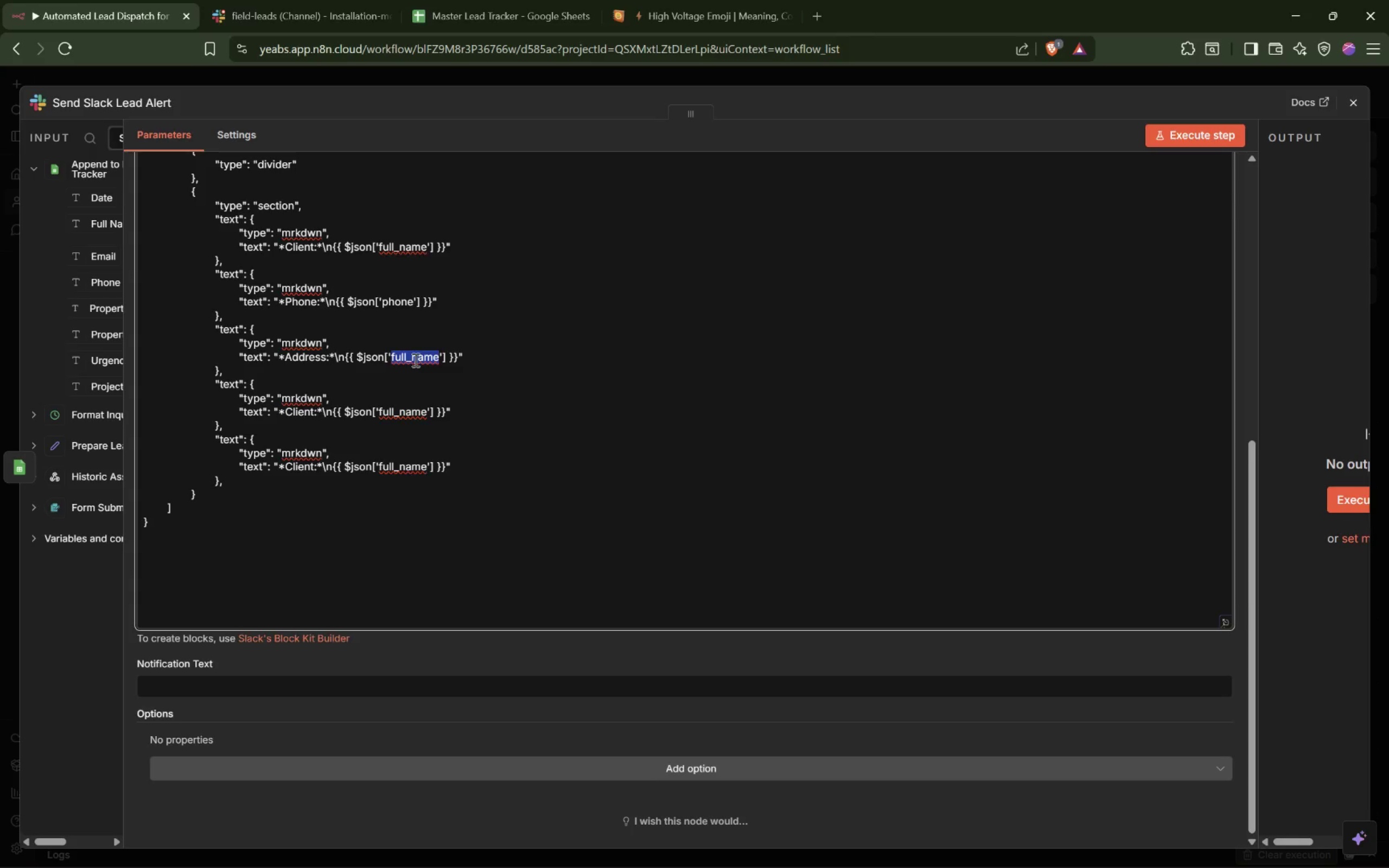 
type(property_address)
 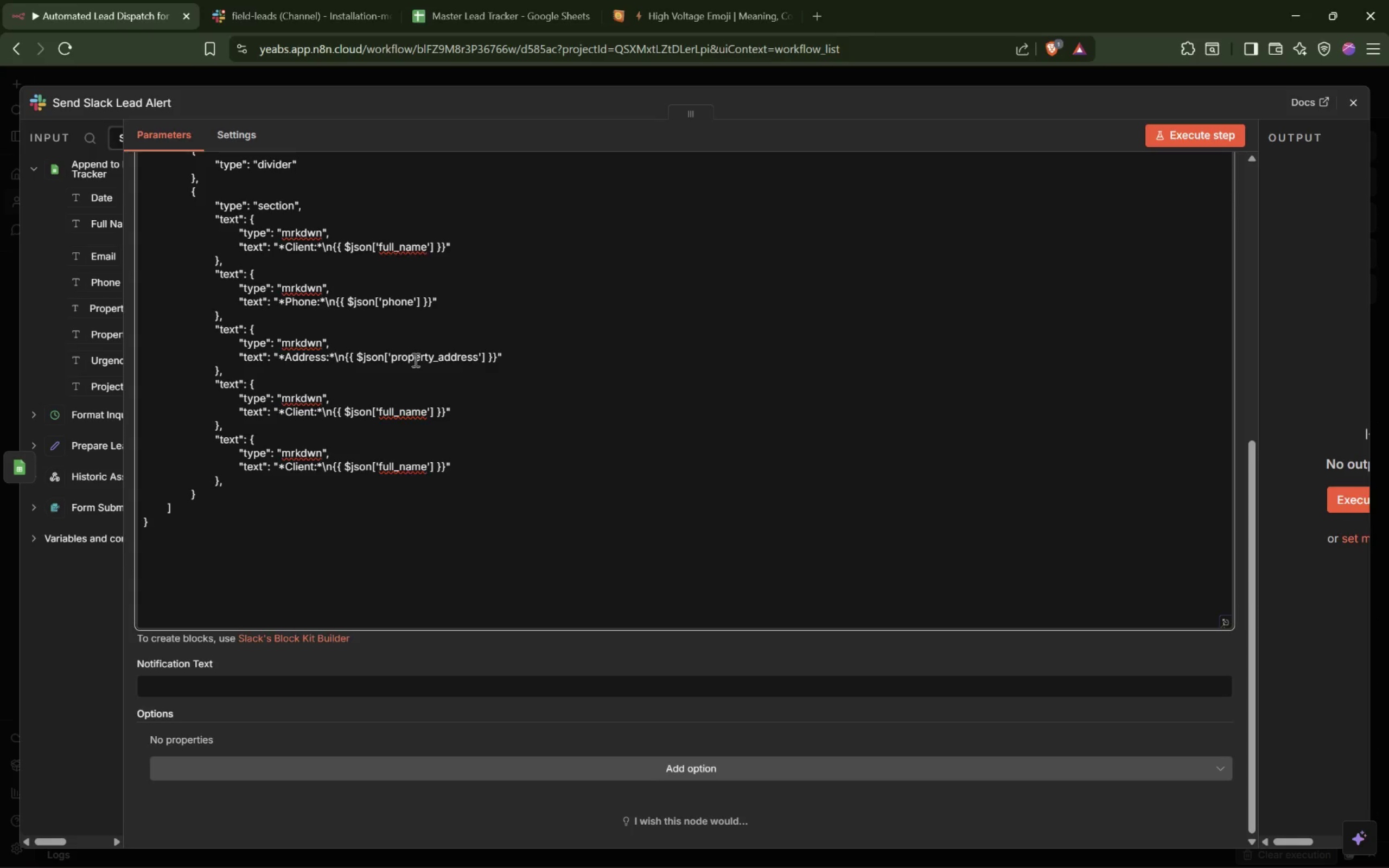 
scroll: coordinate [858, 318], scroll_direction: up, amount: 8.0
 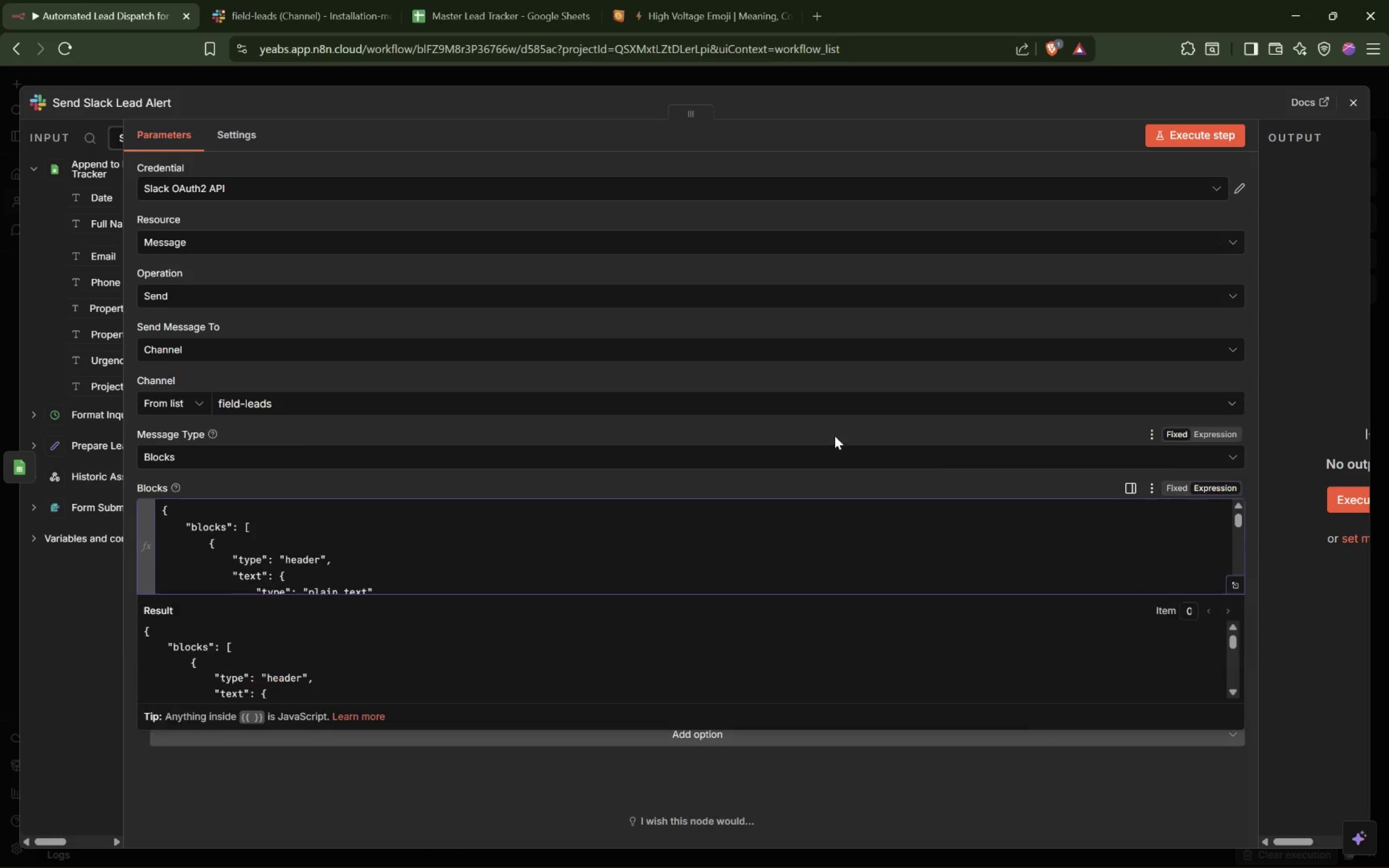 
scroll: coordinate [837, 537], scroll_direction: down, amount: 9.0
 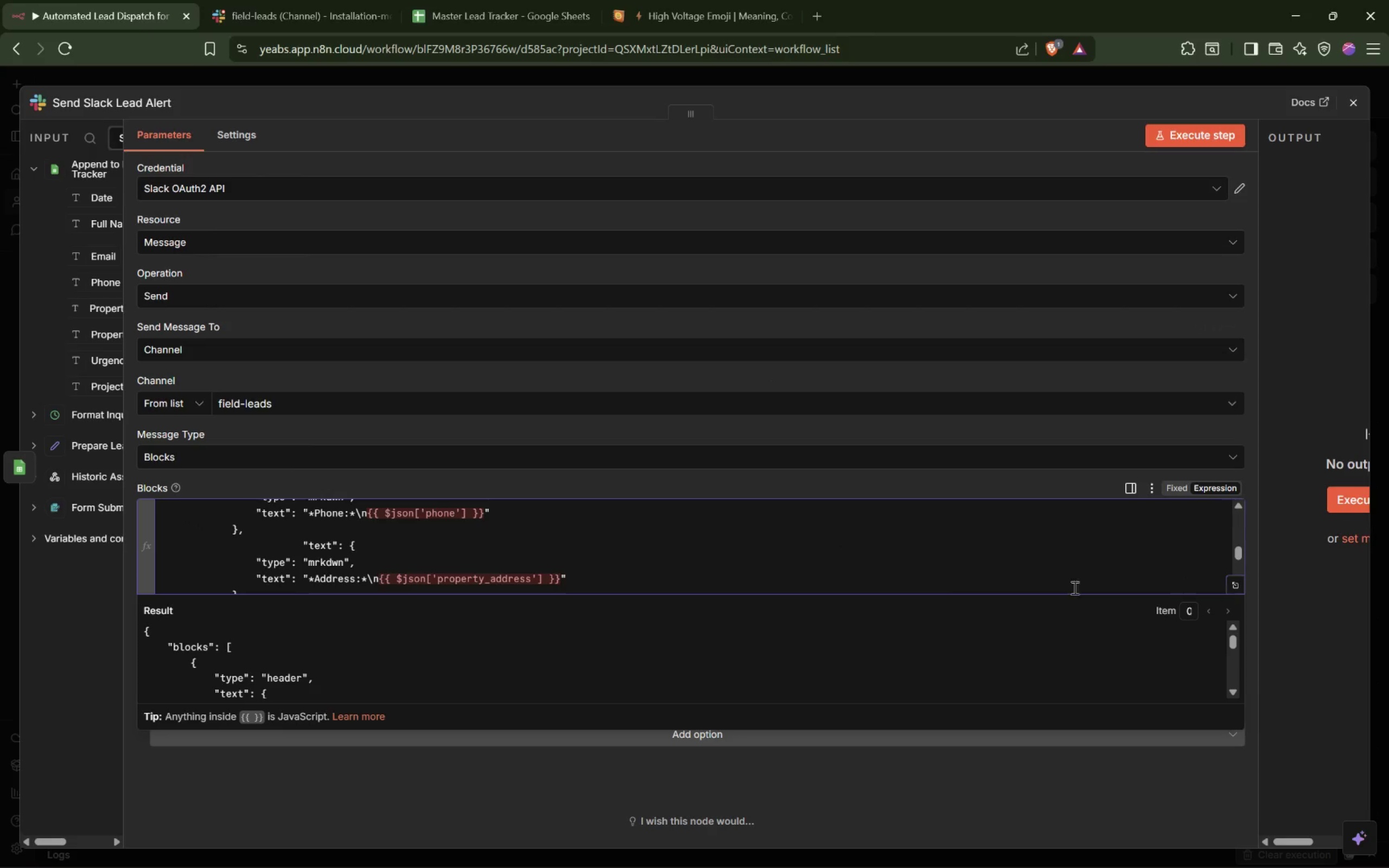 
scroll: coordinate [800, 589], scroll_direction: none, amount: 0.0
 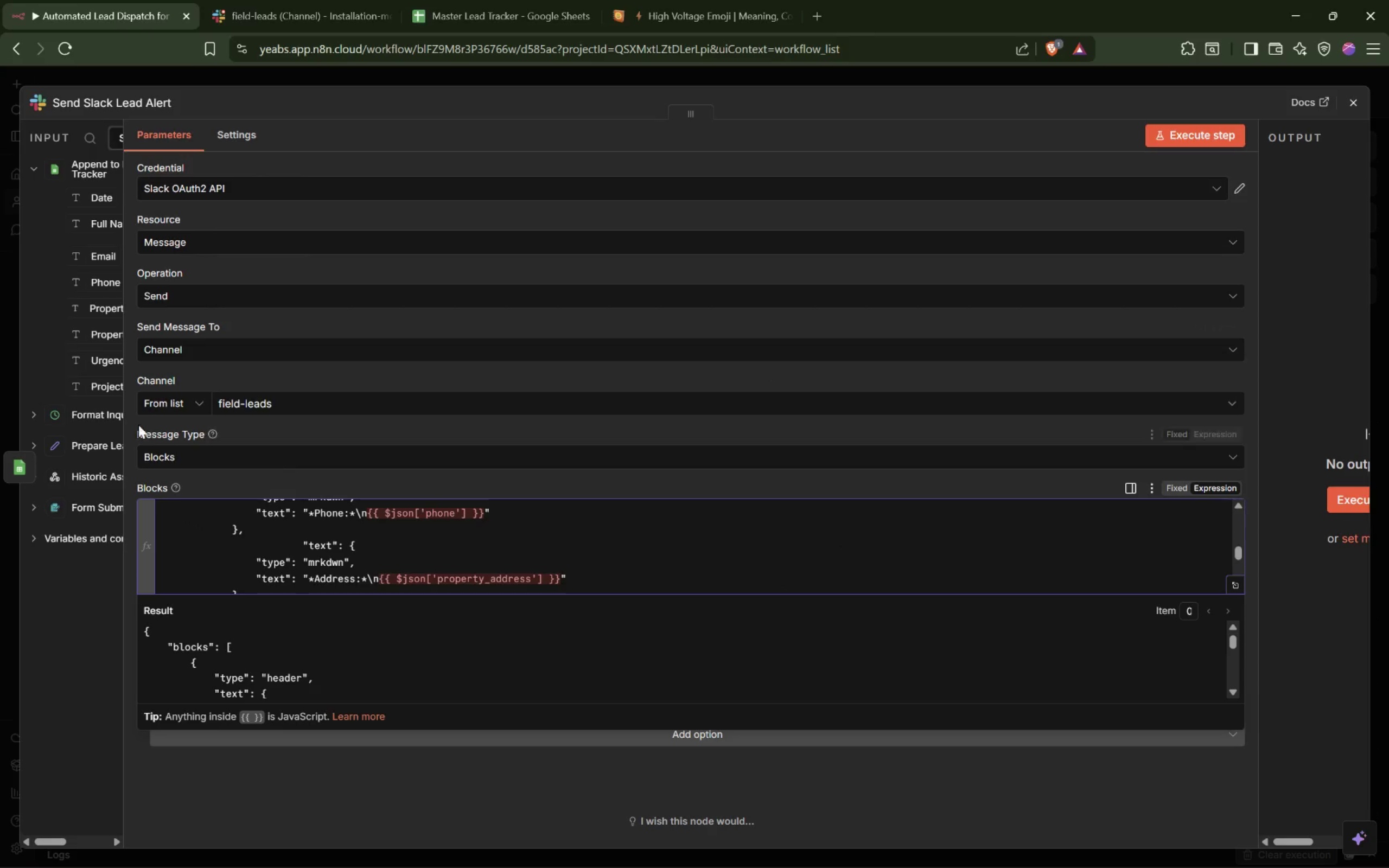 
wait(5.94)
 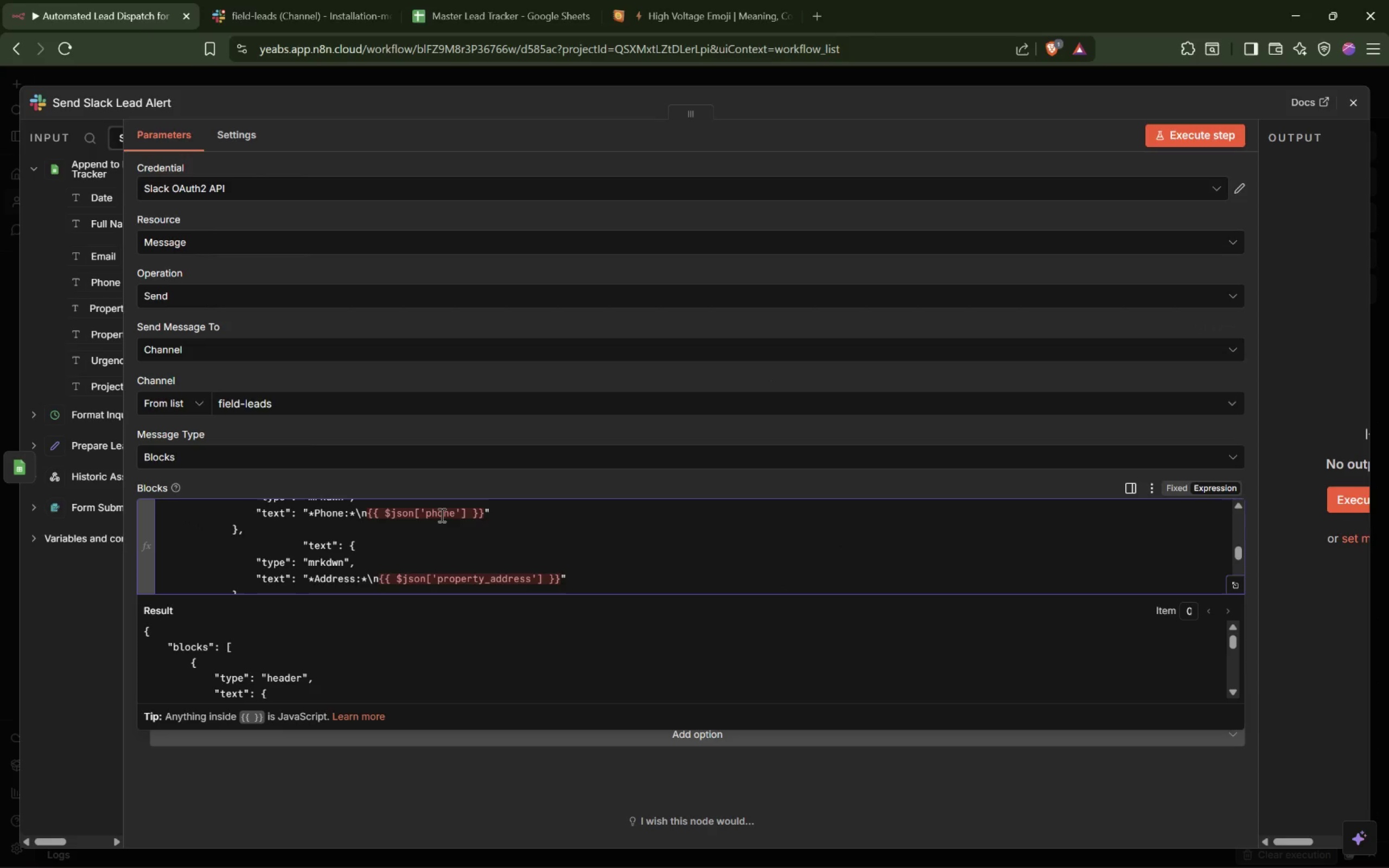 
left_click([128, 291])
 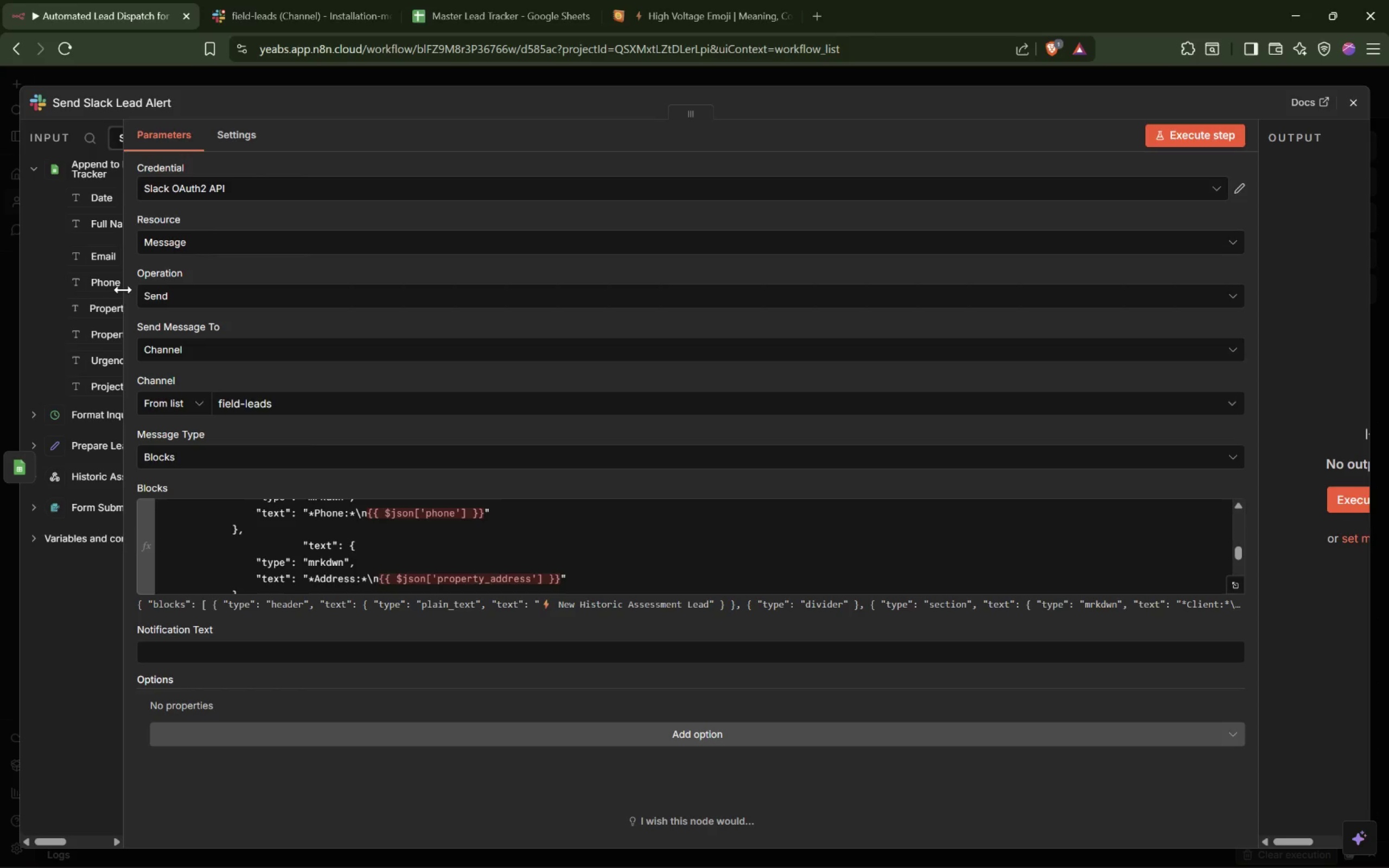 
left_click_drag(start_coordinate=[123, 290], to_coordinate=[339, 291])
 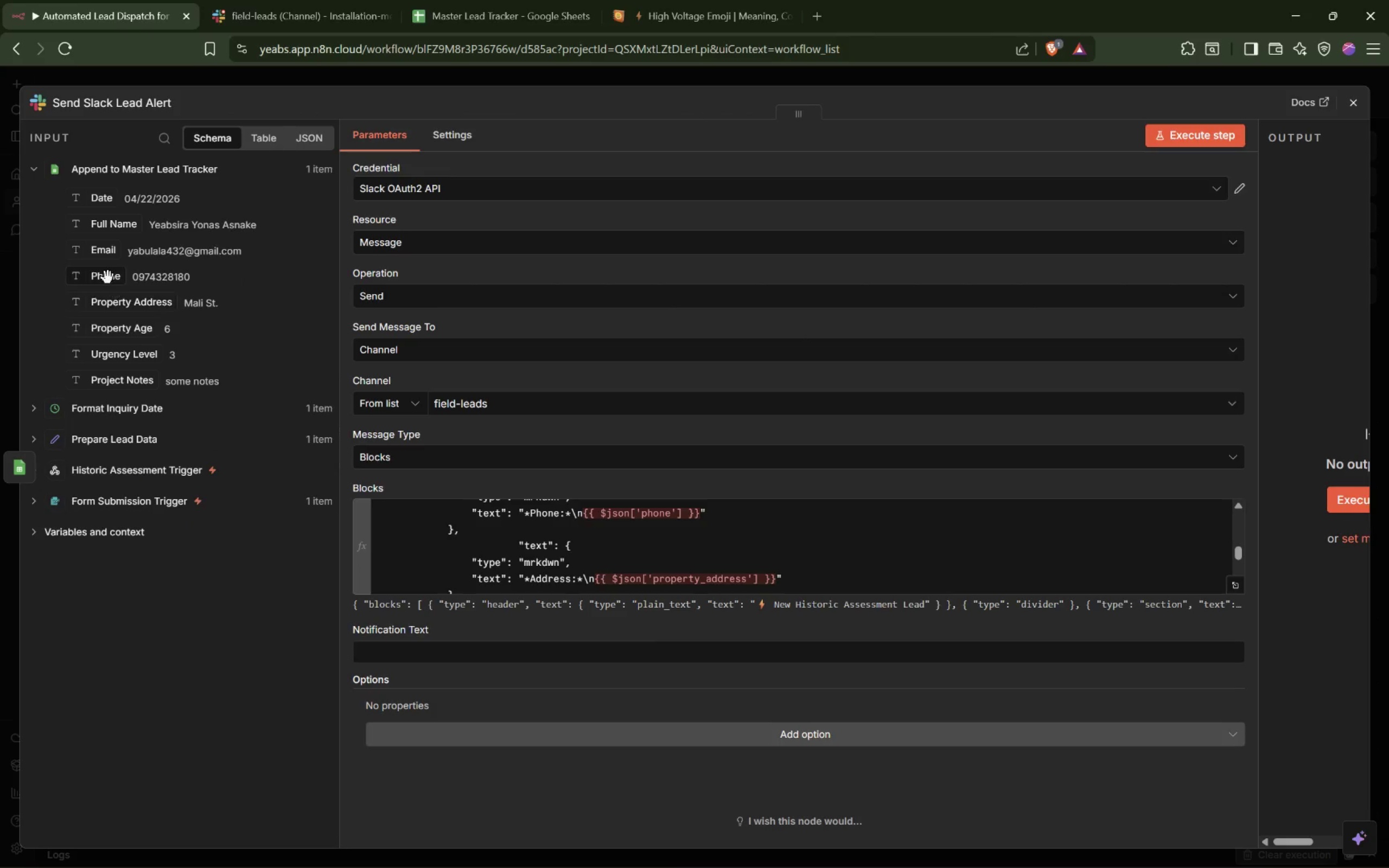 
left_click_drag(start_coordinate=[109, 277], to_coordinate=[585, 519])
 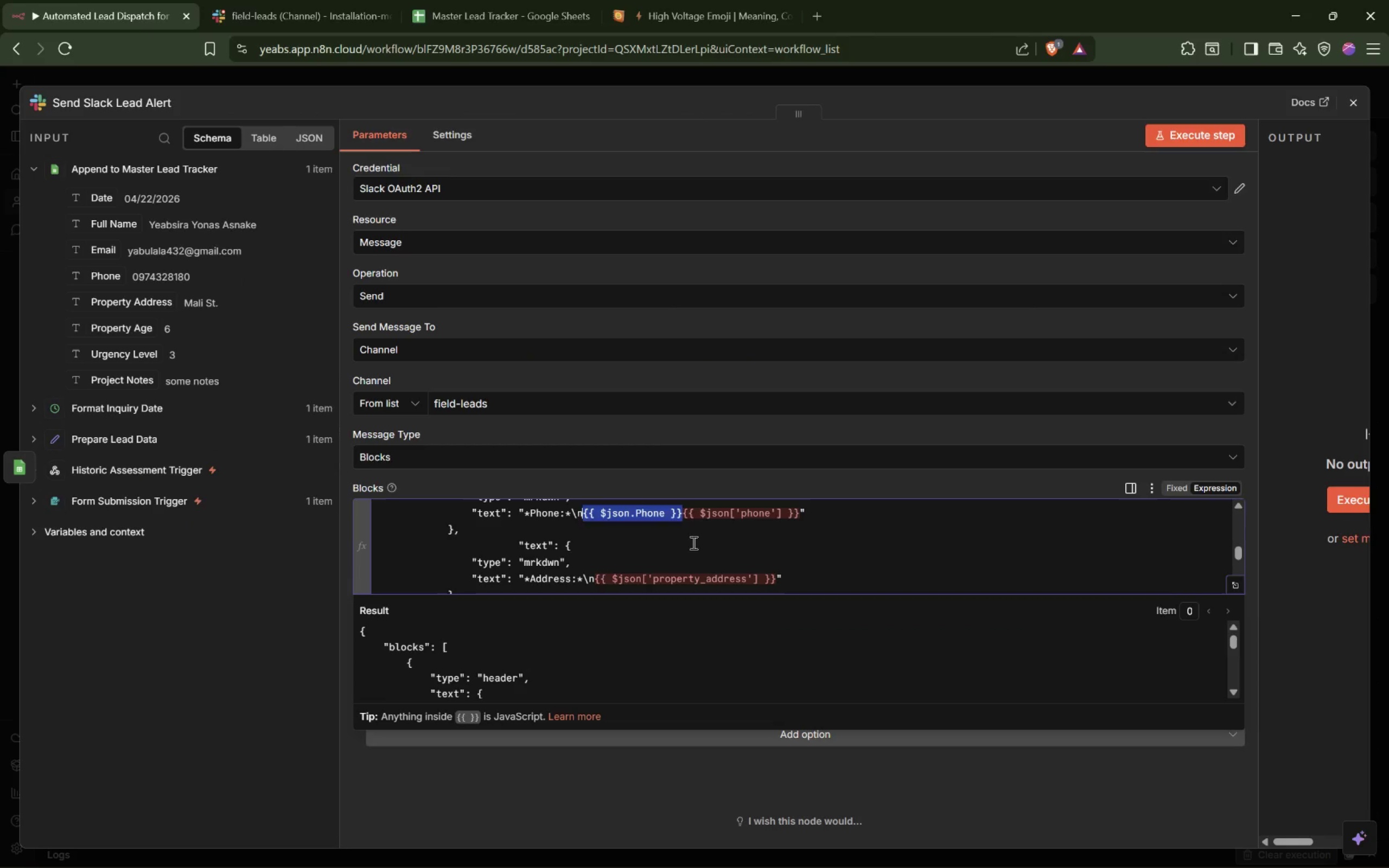 
left_click([696, 541])
 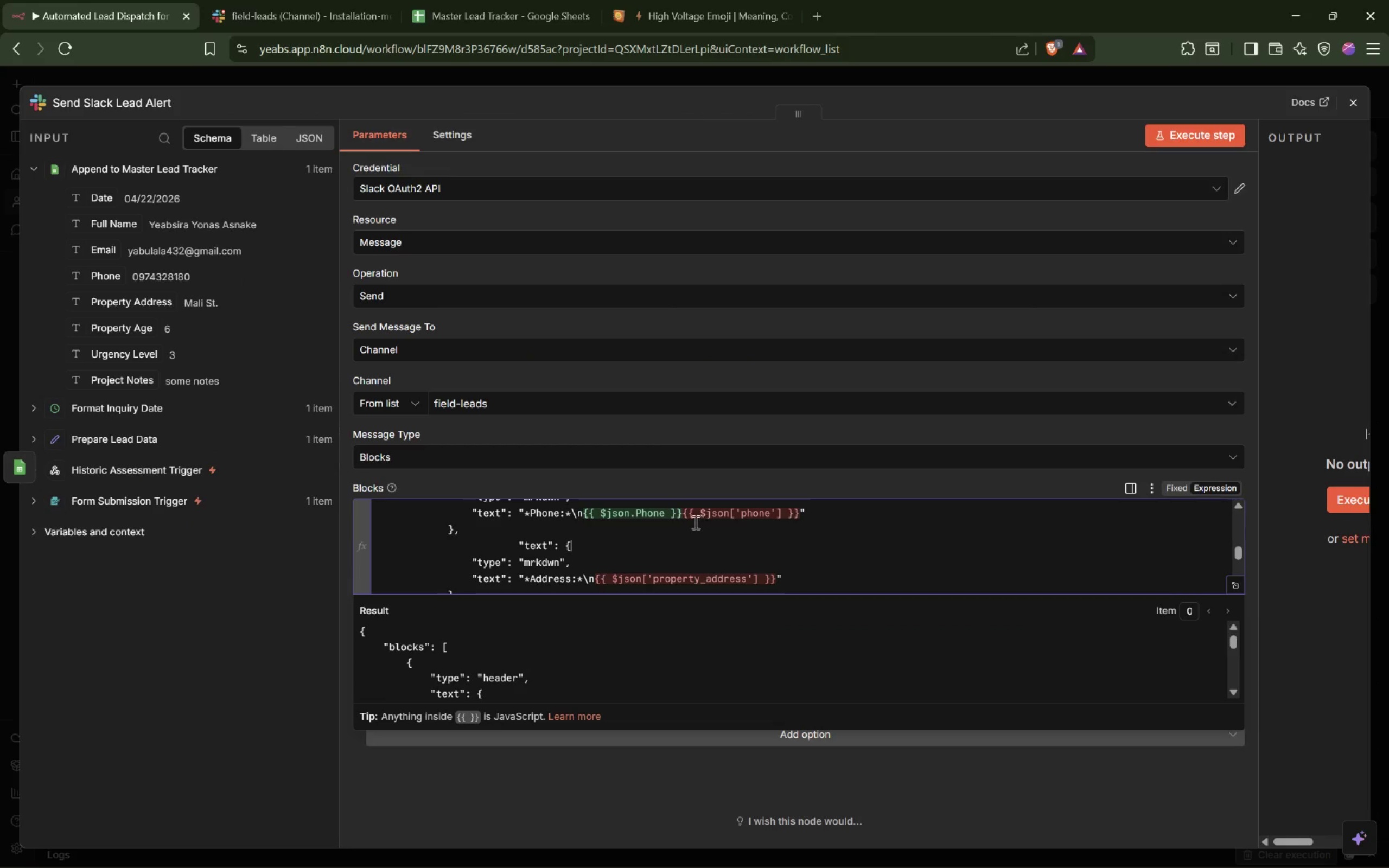 
left_click_drag(start_coordinate=[681, 514], to_coordinate=[798, 514])
 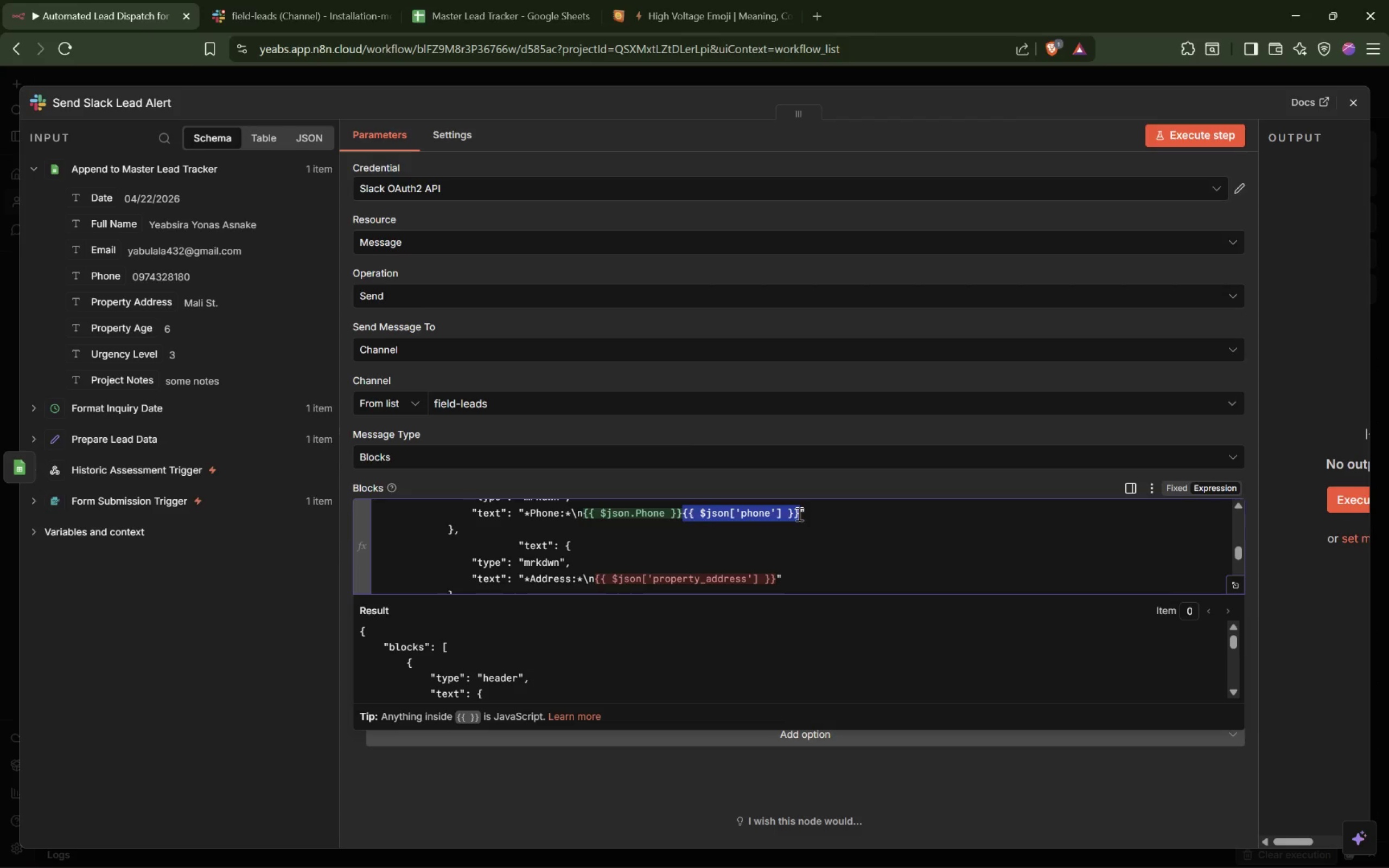 
hold_key(key=Backspace, duration=8.89)
 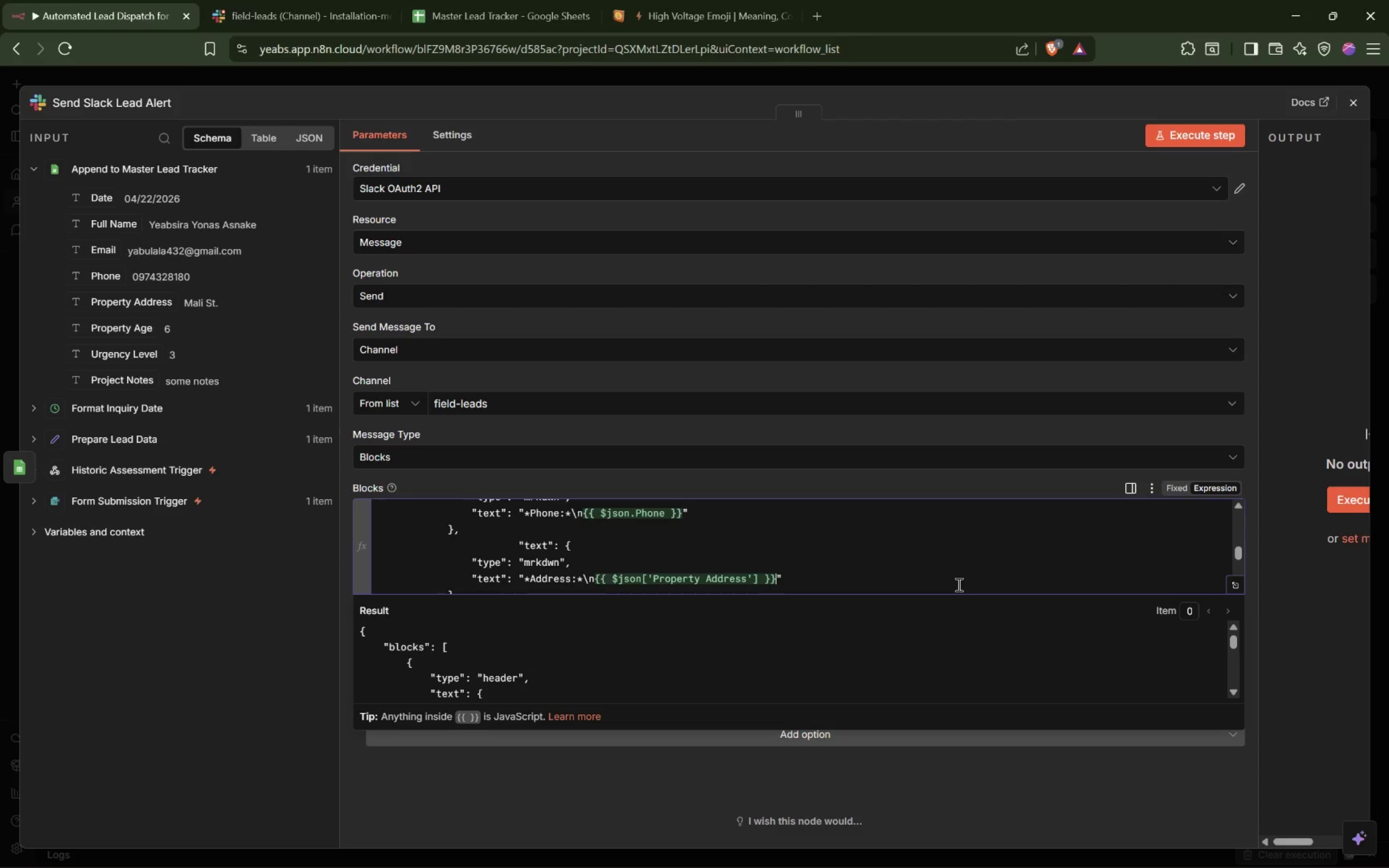 
left_click_drag(start_coordinate=[124, 305], to_coordinate=[595, 583])
 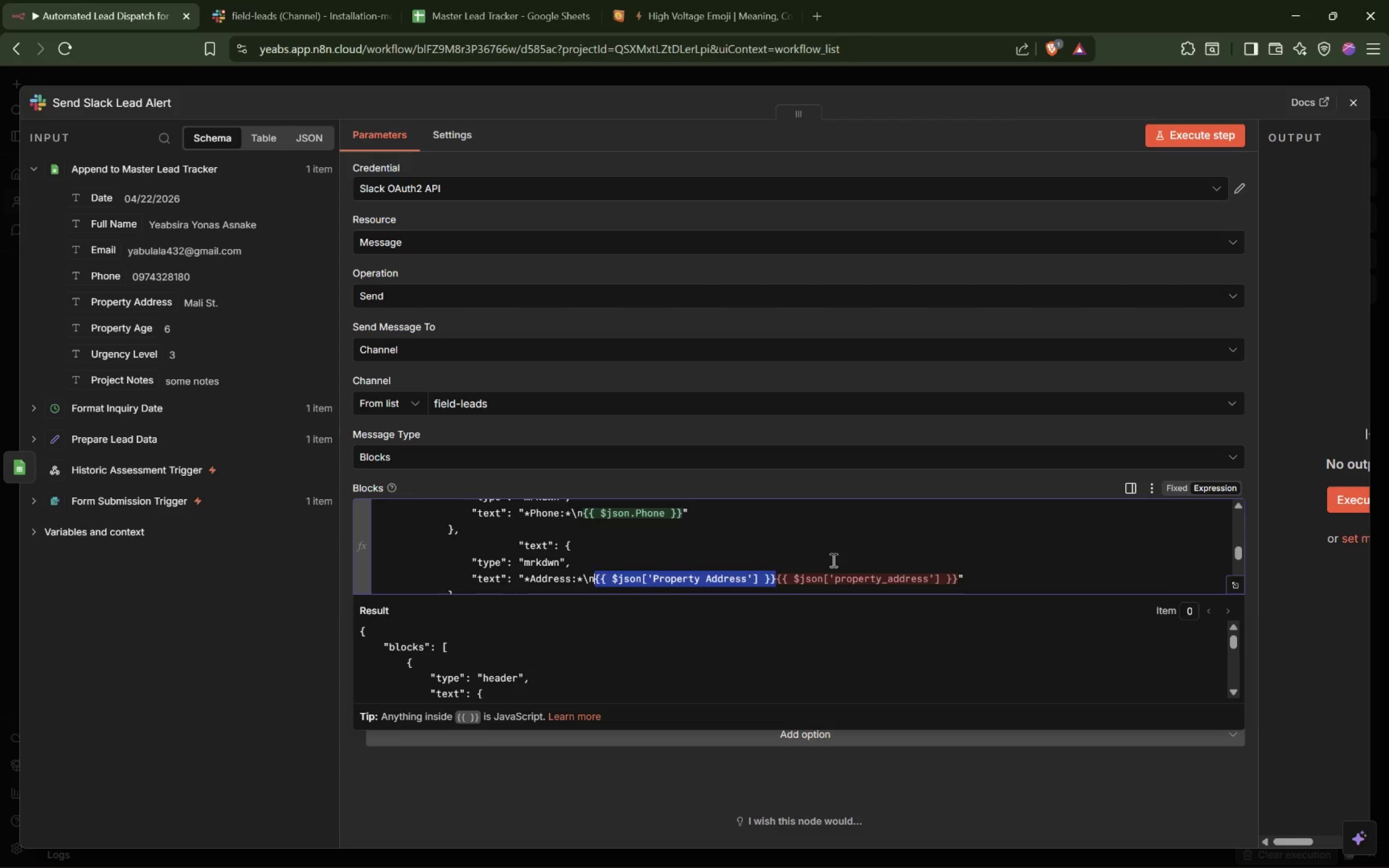 
left_click([834, 559])
 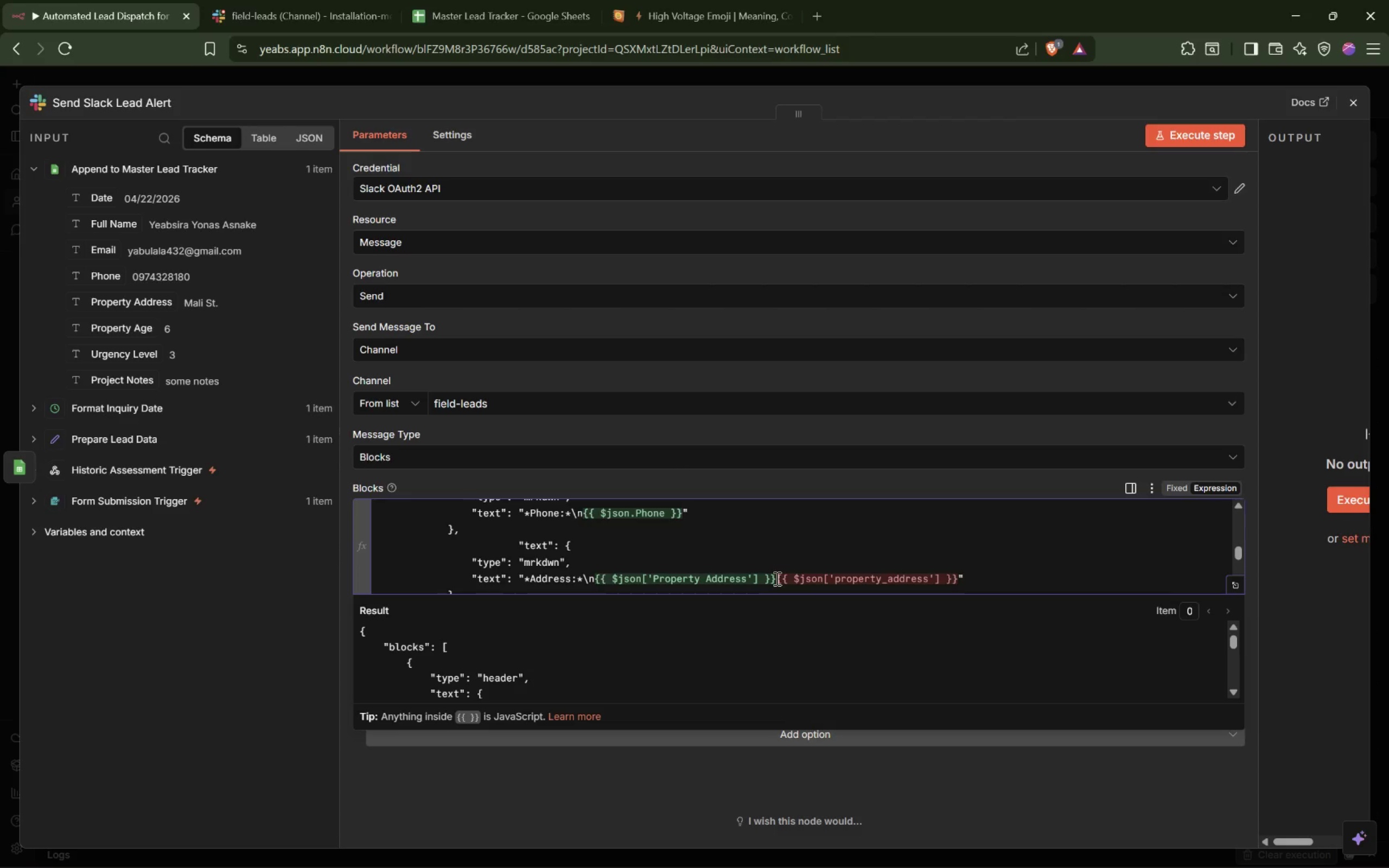 
left_click_drag(start_coordinate=[776, 578], to_coordinate=[958, 584])
 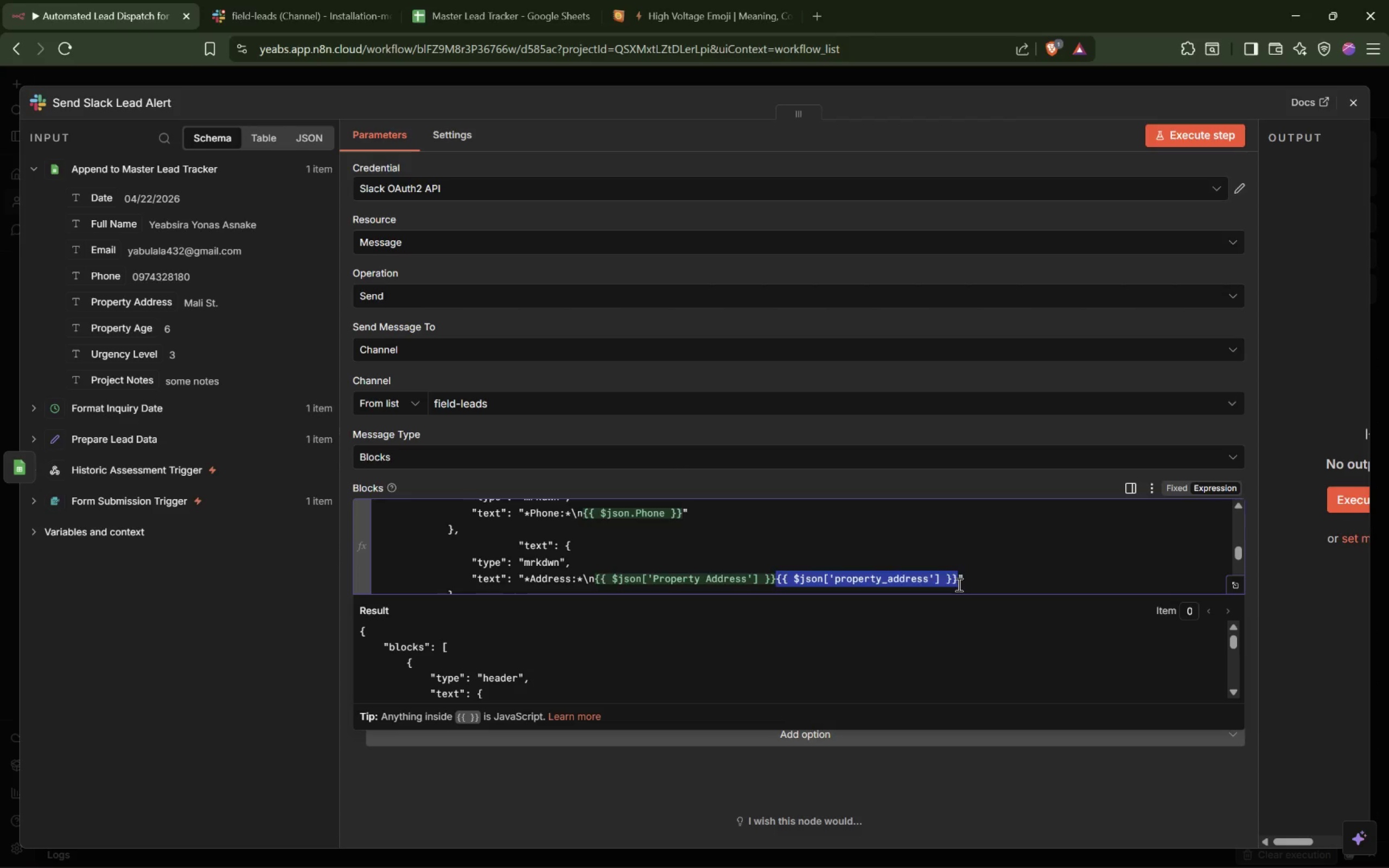 
hold_key(key=Backspace, duration=27.98)
 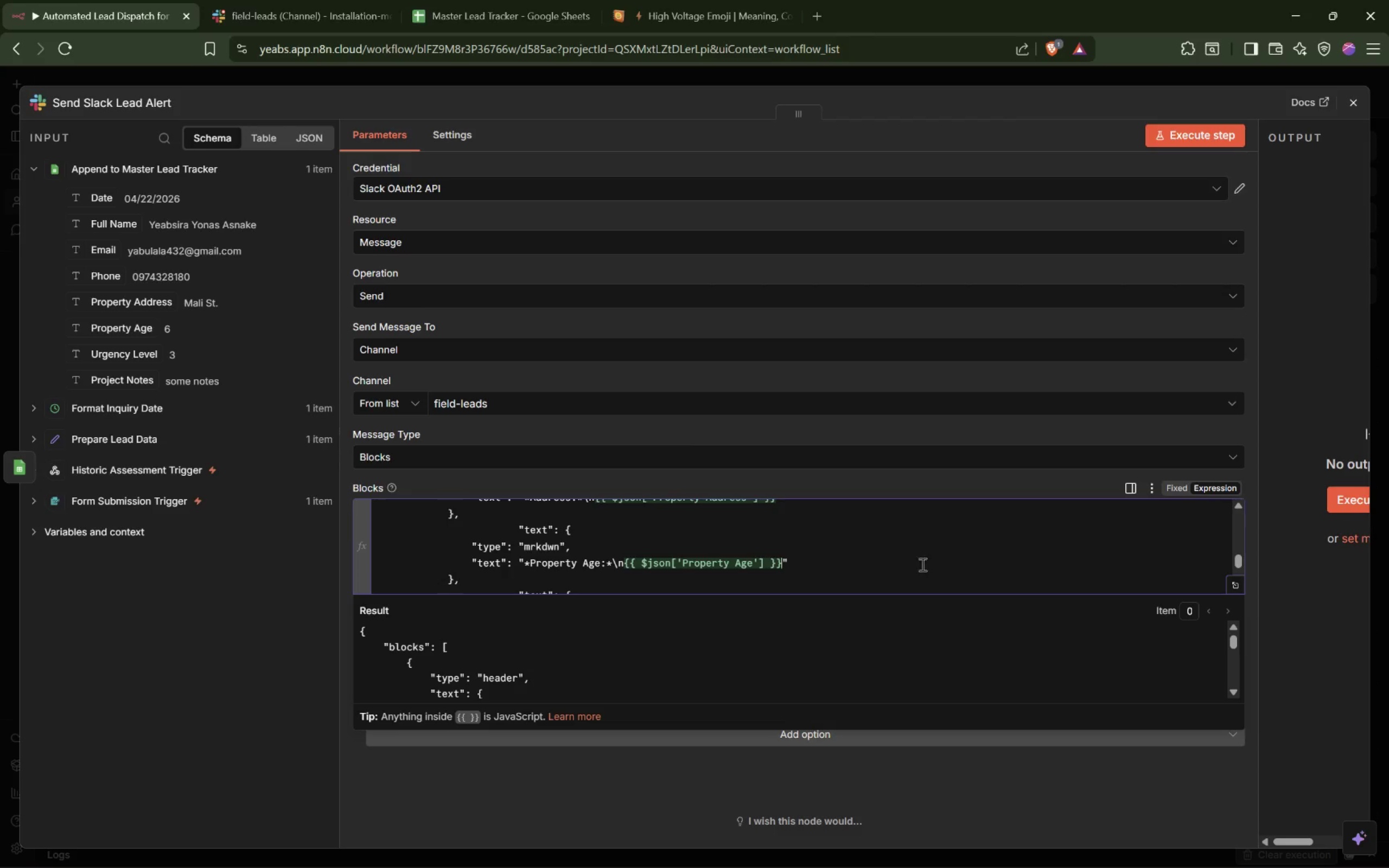 
scroll: coordinate [1059, 561], scroll_direction: down, amount: 1.0
 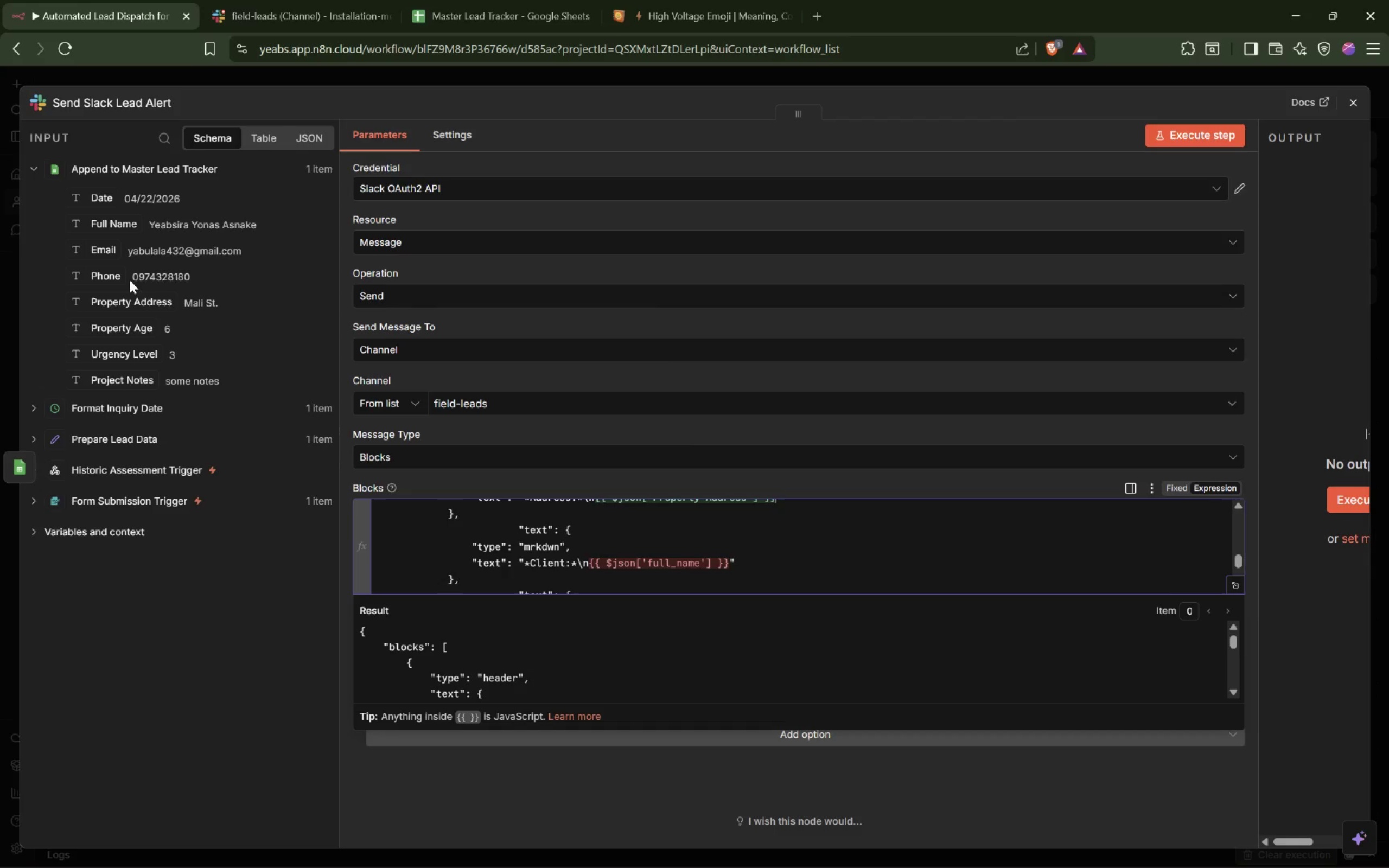 
double_click([546, 558])
 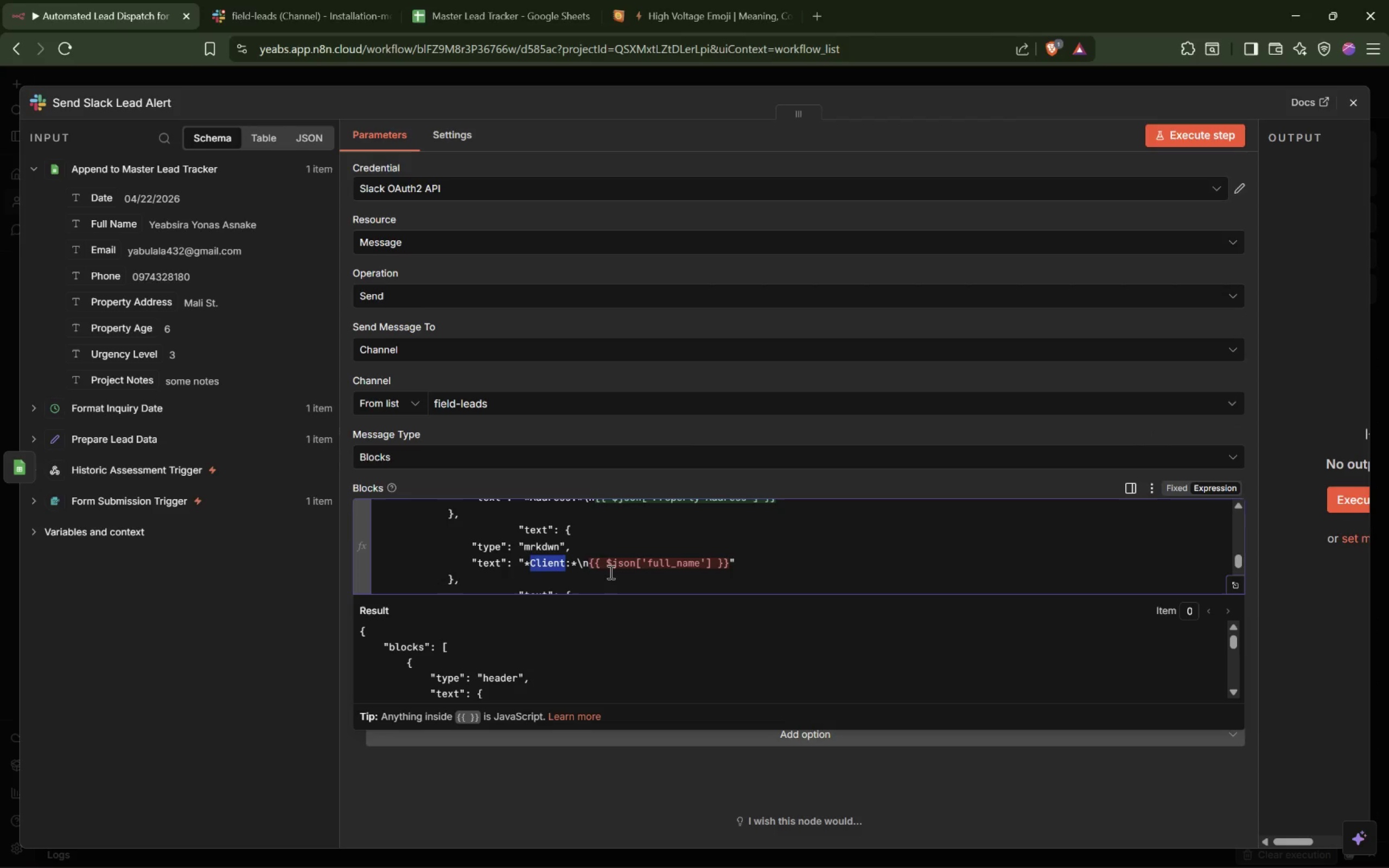 
type(Property Age)
 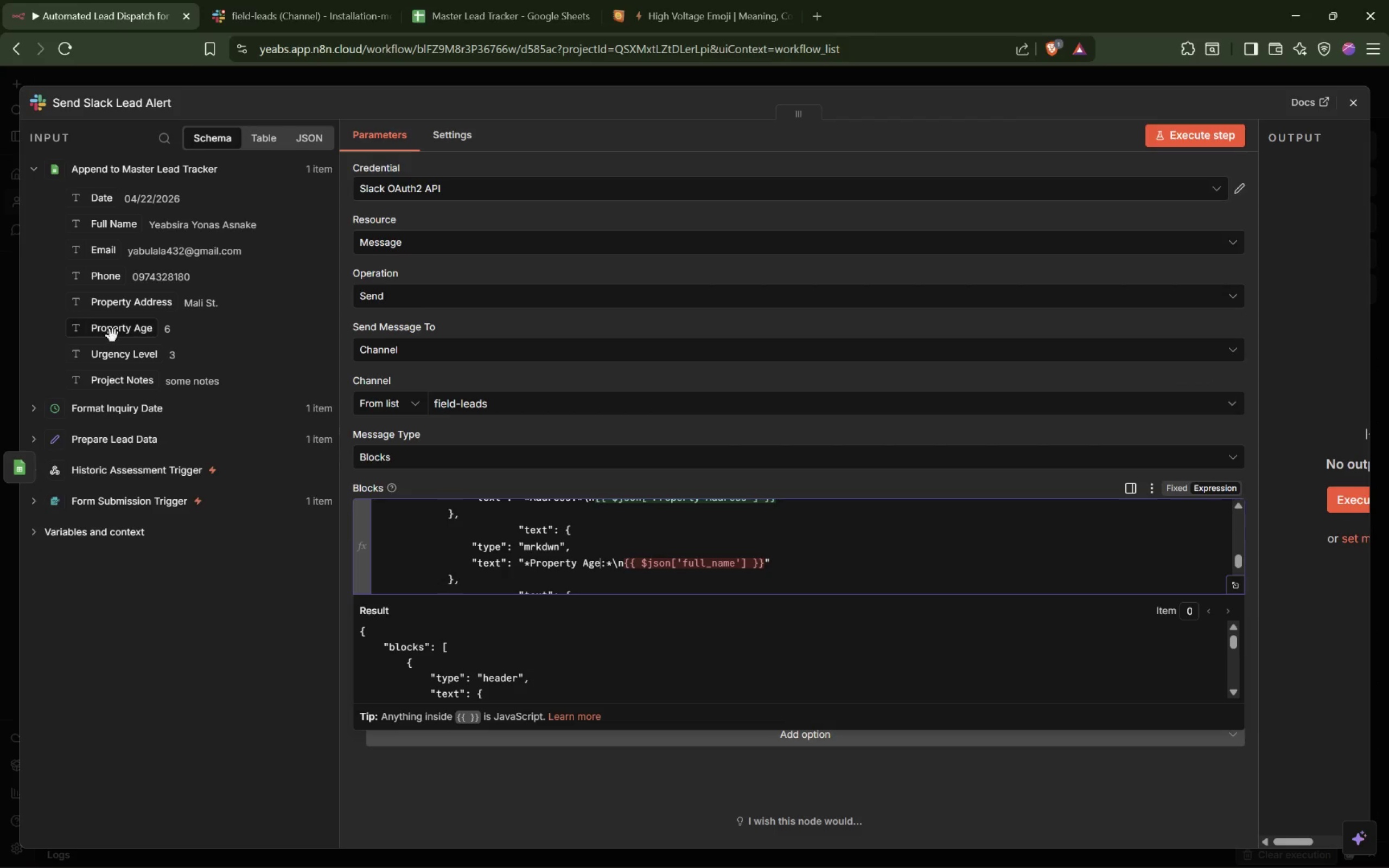 
left_click_drag(start_coordinate=[128, 331], to_coordinate=[625, 566])
 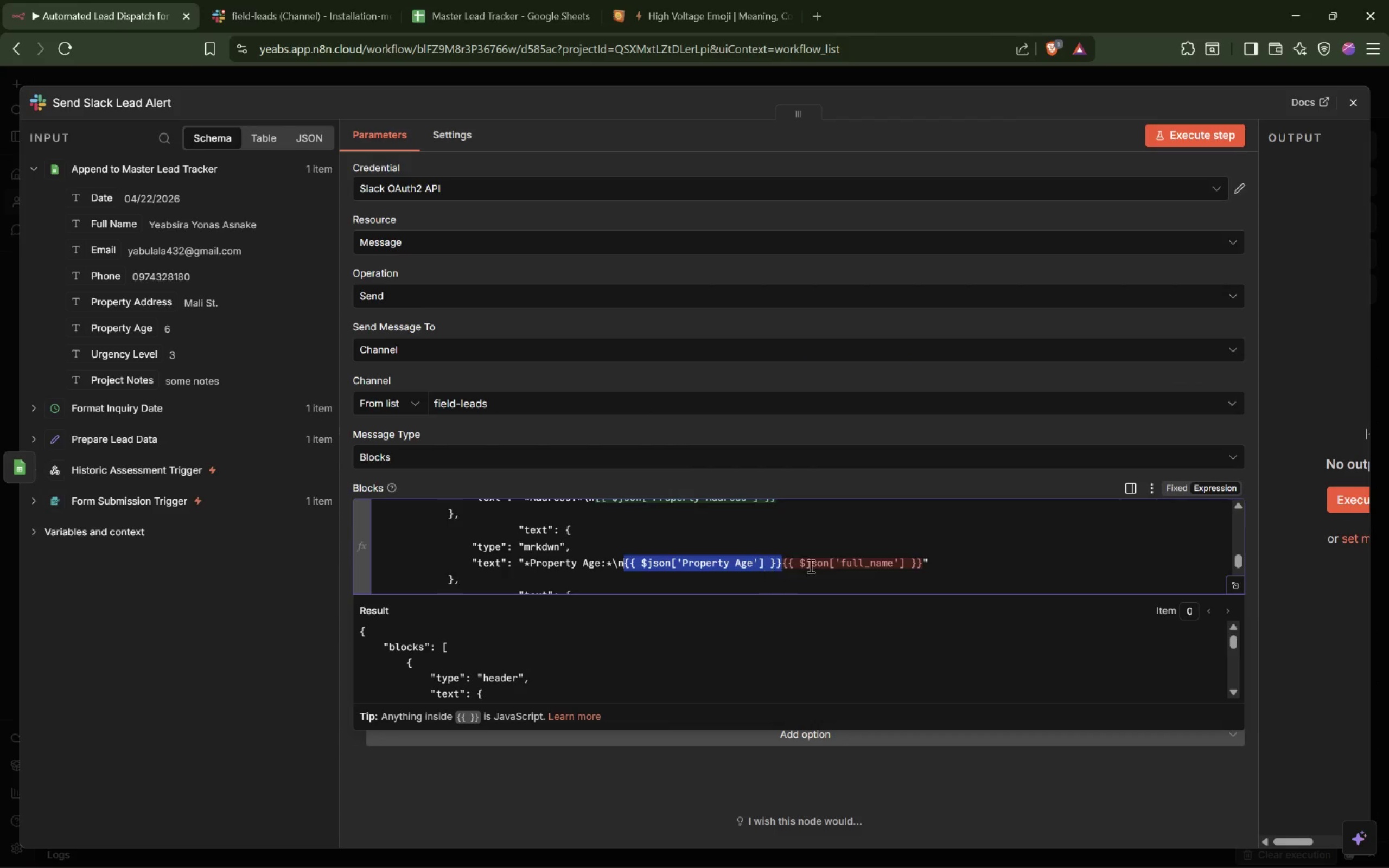 
left_click([814, 564])
 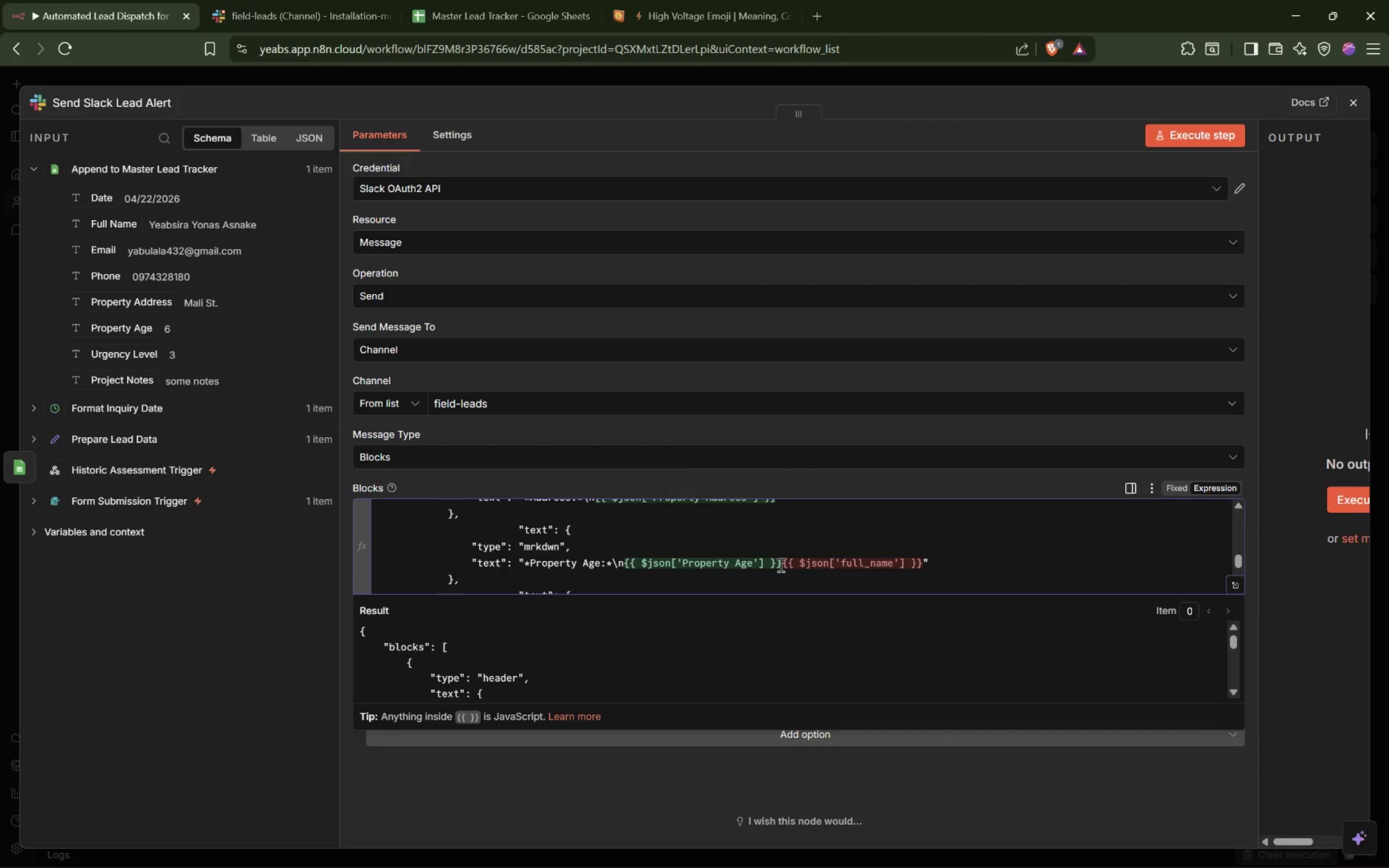 
left_click_drag(start_coordinate=[780, 565], to_coordinate=[922, 566])
 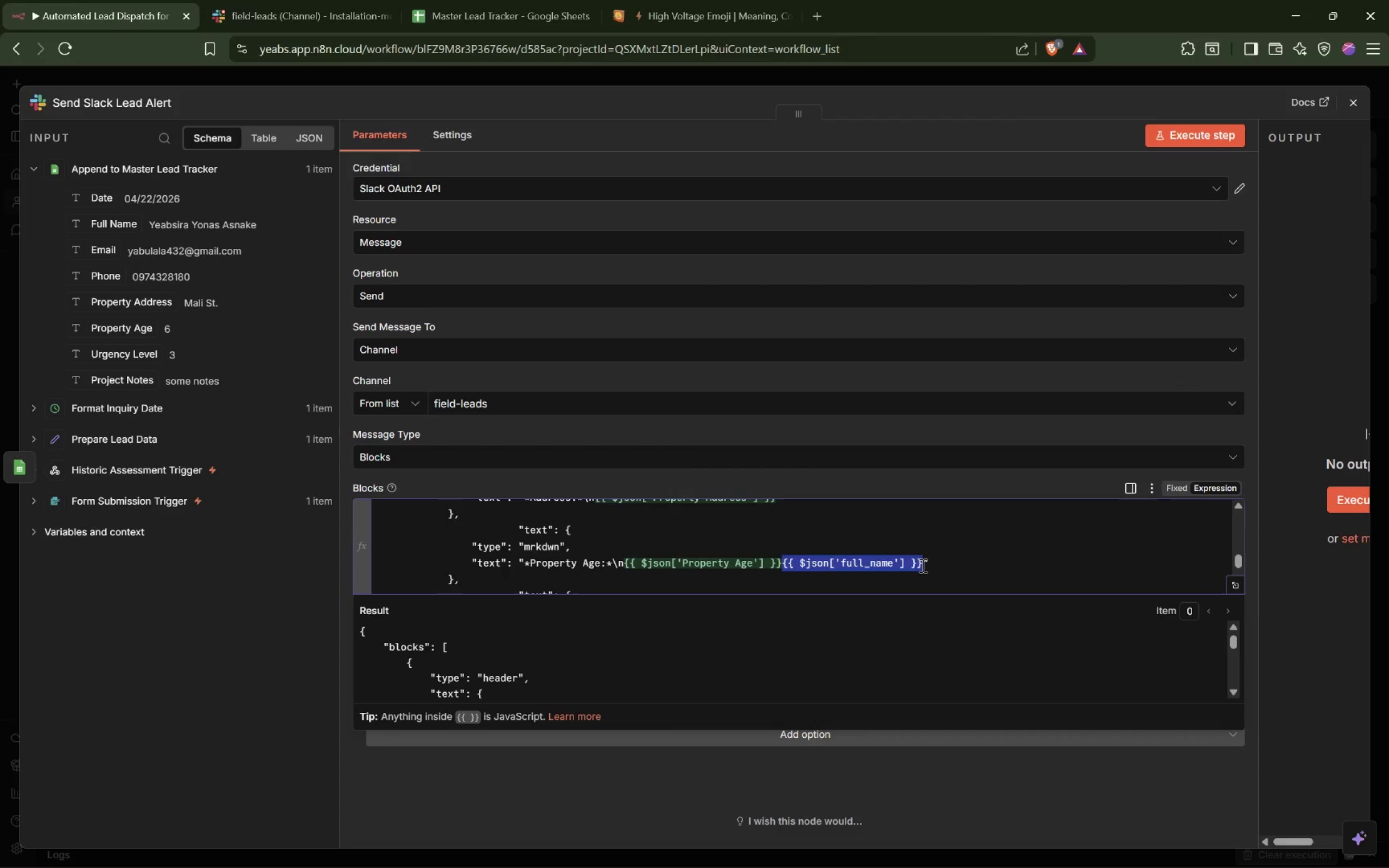 
hold_key(key=Backspace, duration=17.55)
 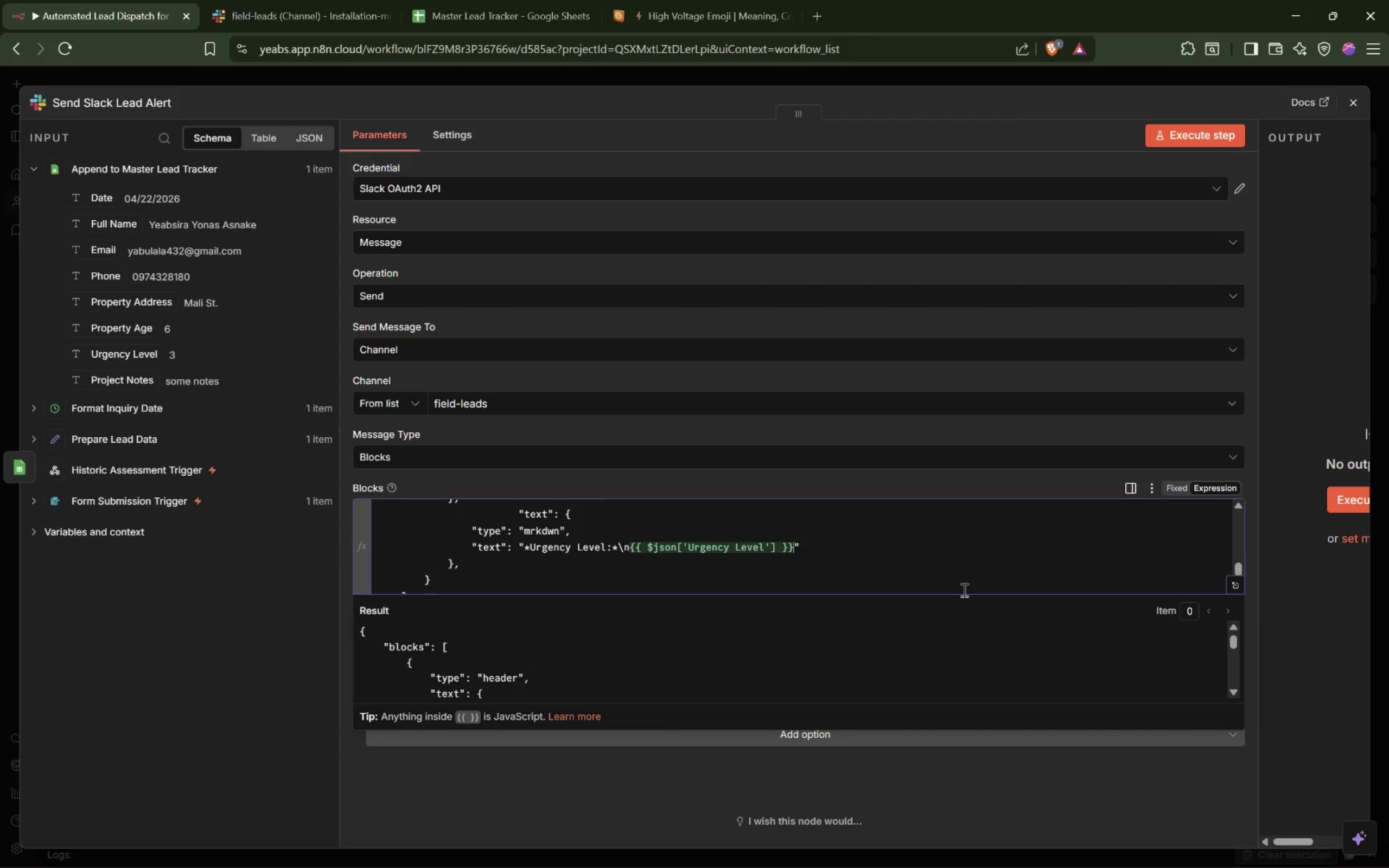 
scroll: coordinate [794, 544], scroll_direction: down, amount: 1.0
 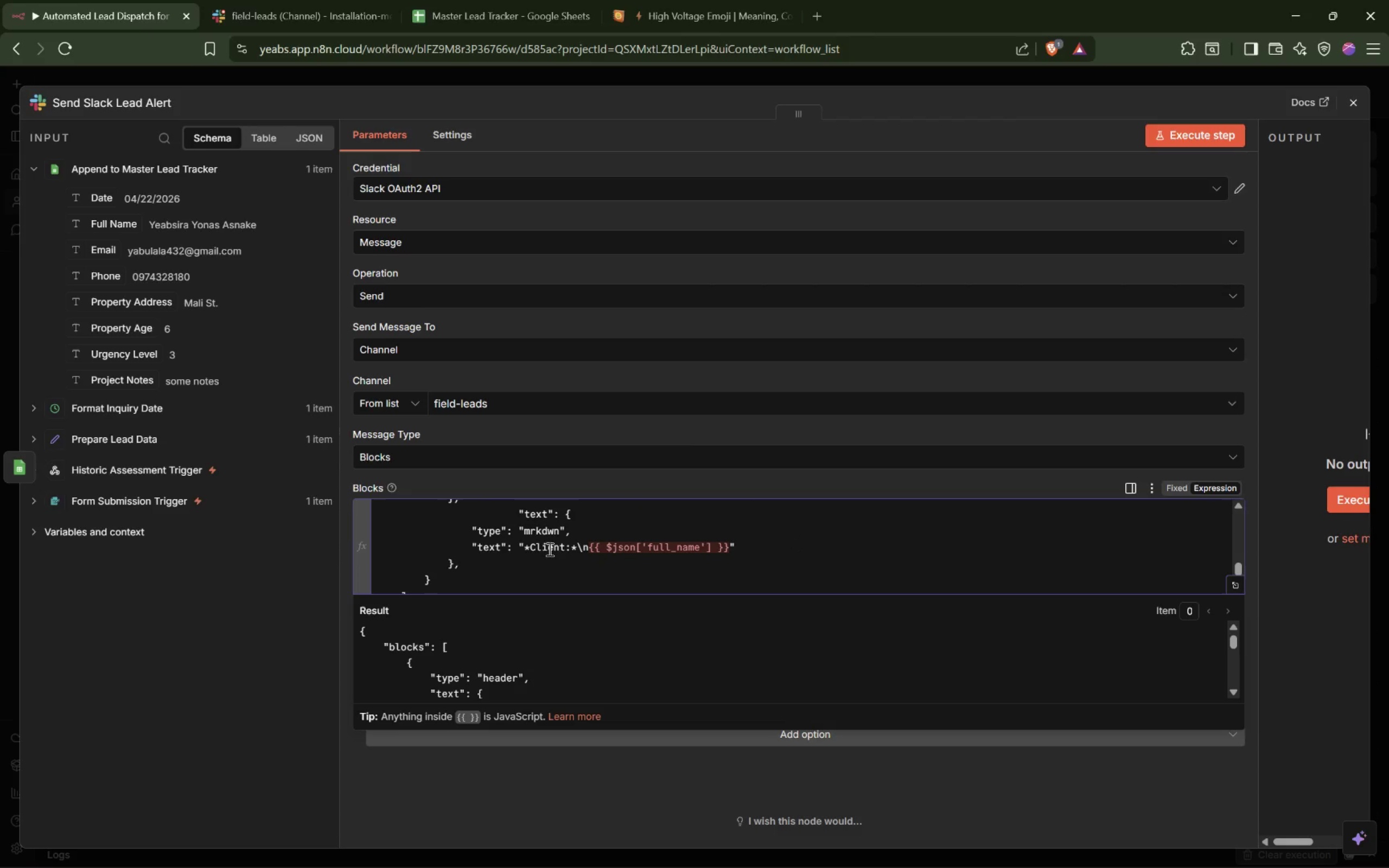 
double_click([549, 549])
 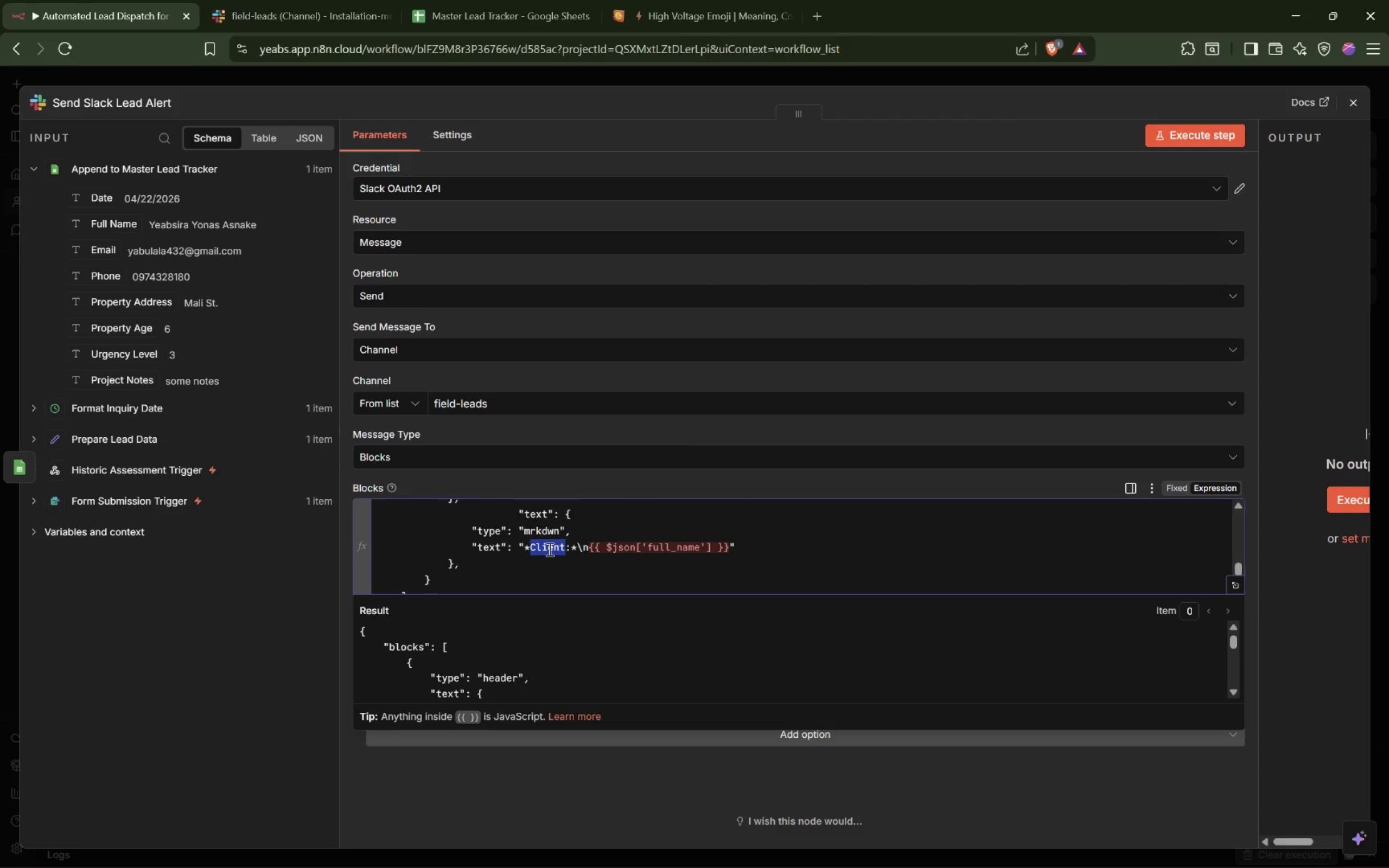 
type(Urgency Level)
 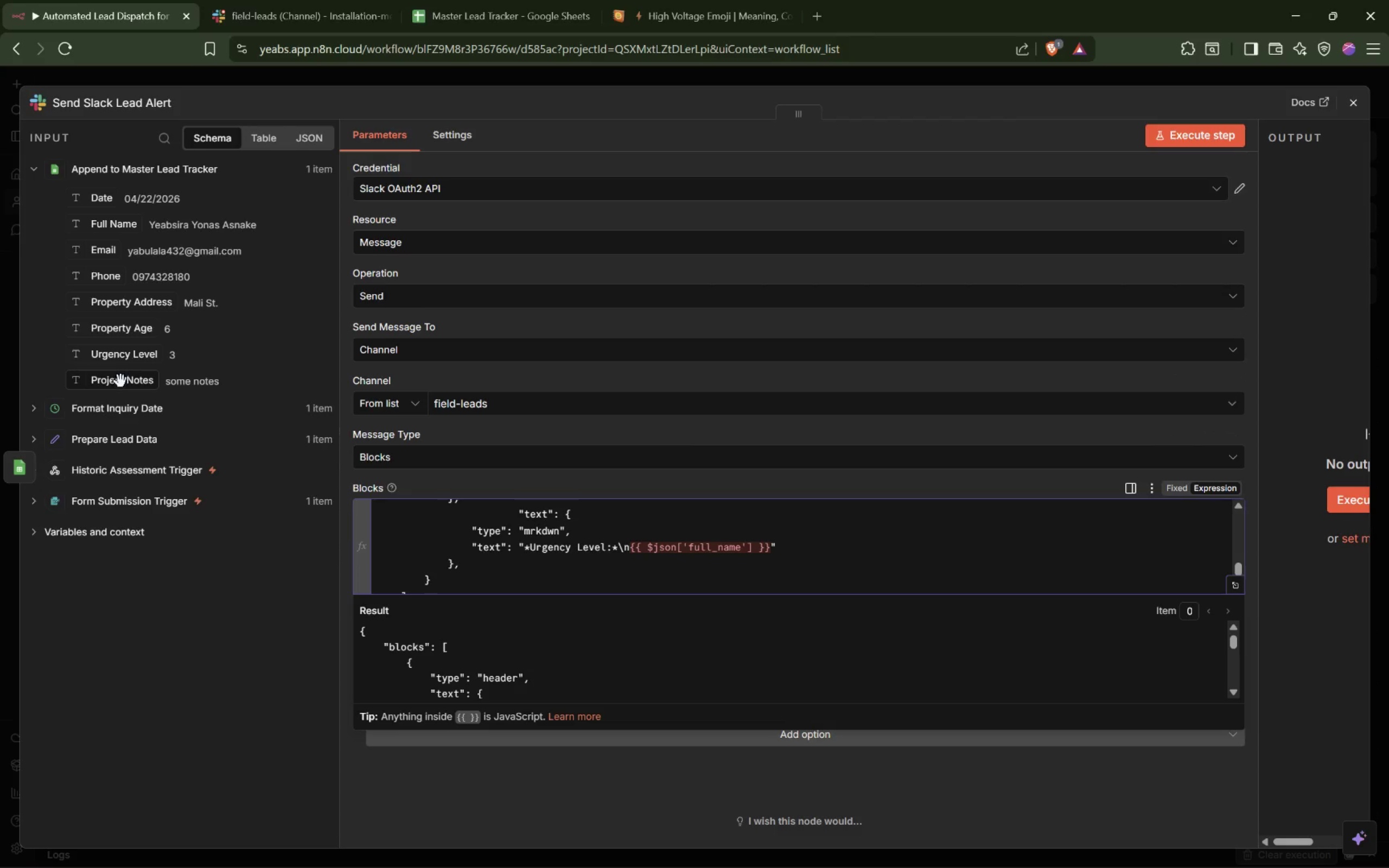 
left_click_drag(start_coordinate=[124, 360], to_coordinate=[631, 551])
 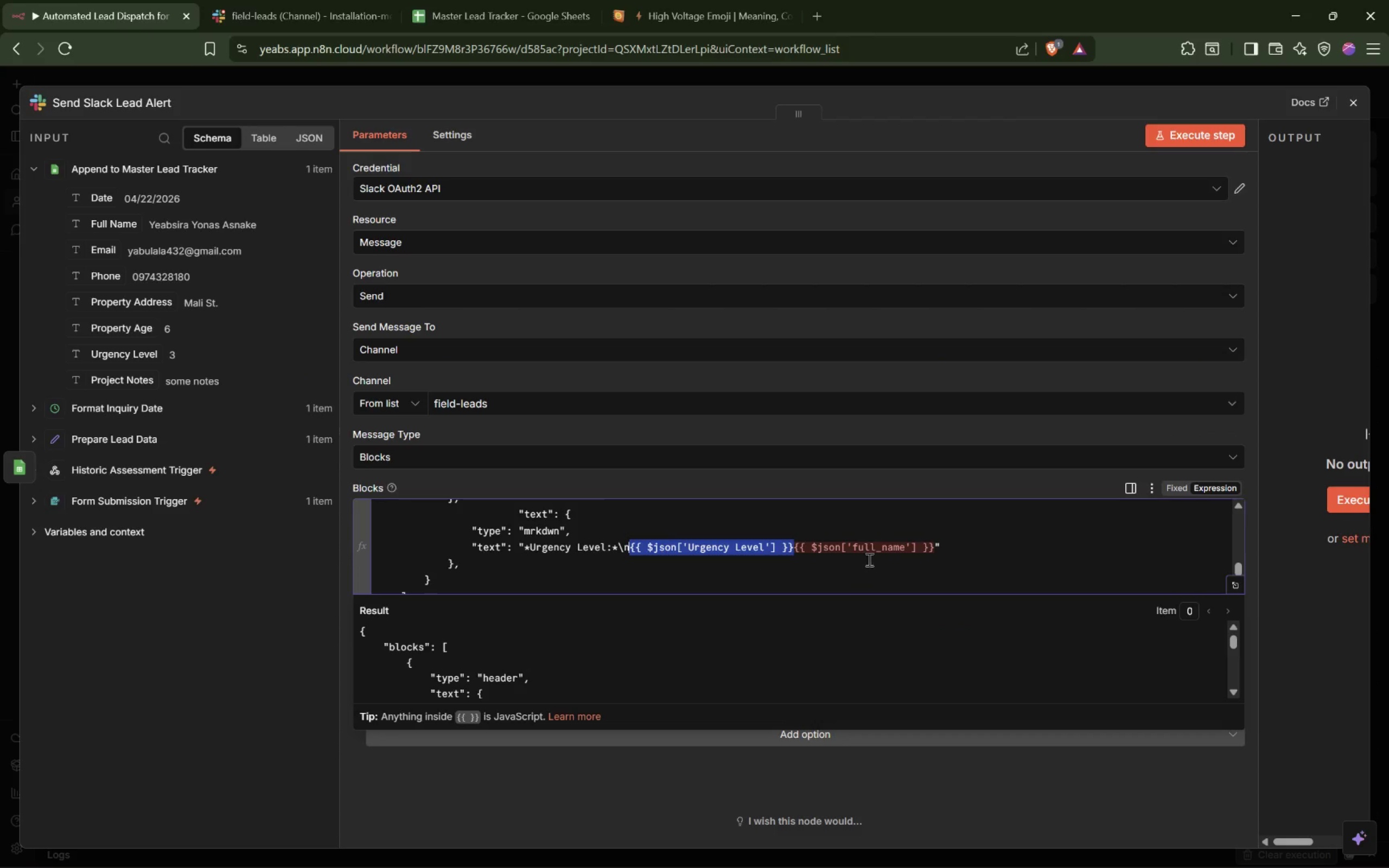 
left_click([868, 559])
 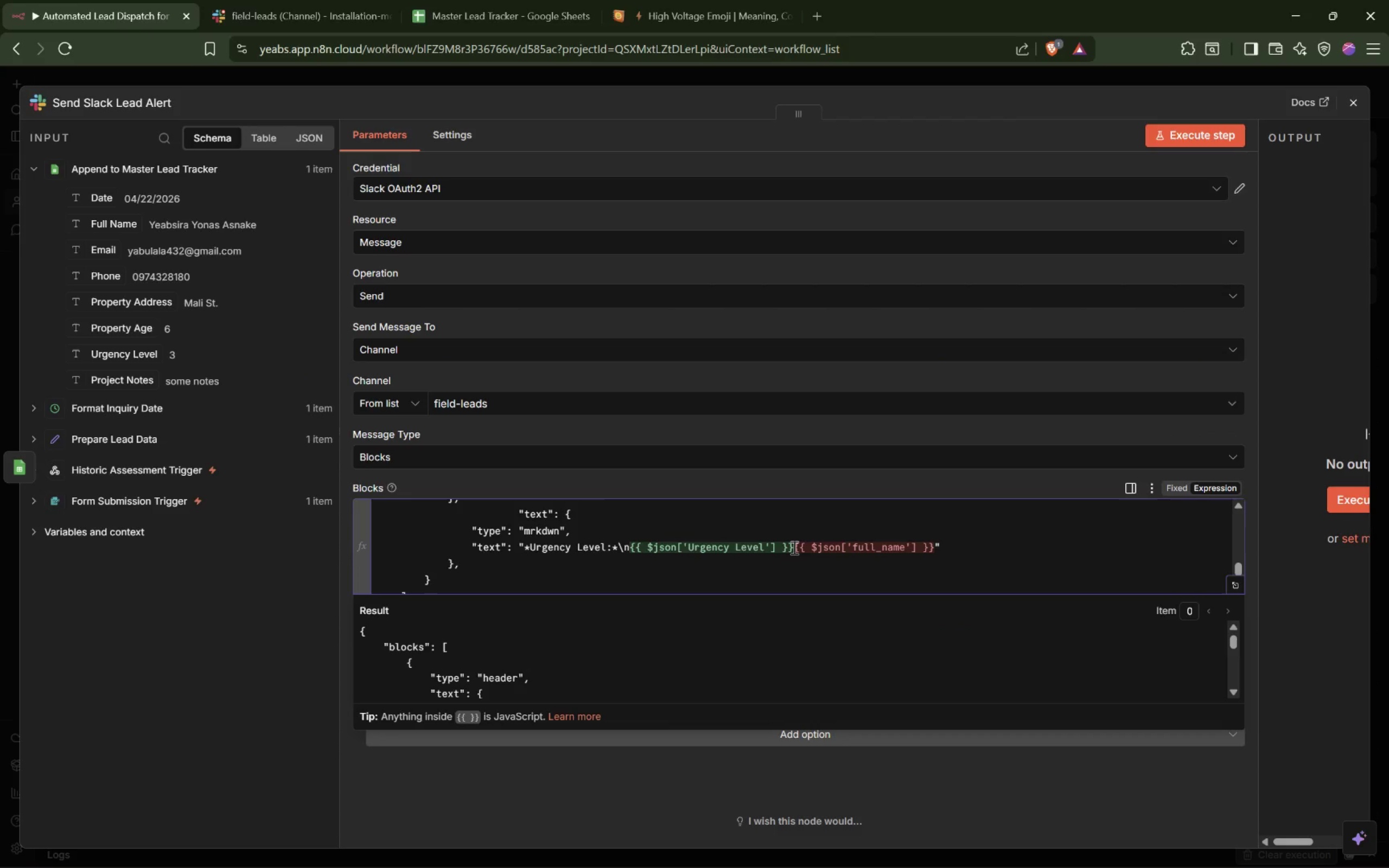 
left_click_drag(start_coordinate=[793, 547], to_coordinate=[932, 548])
 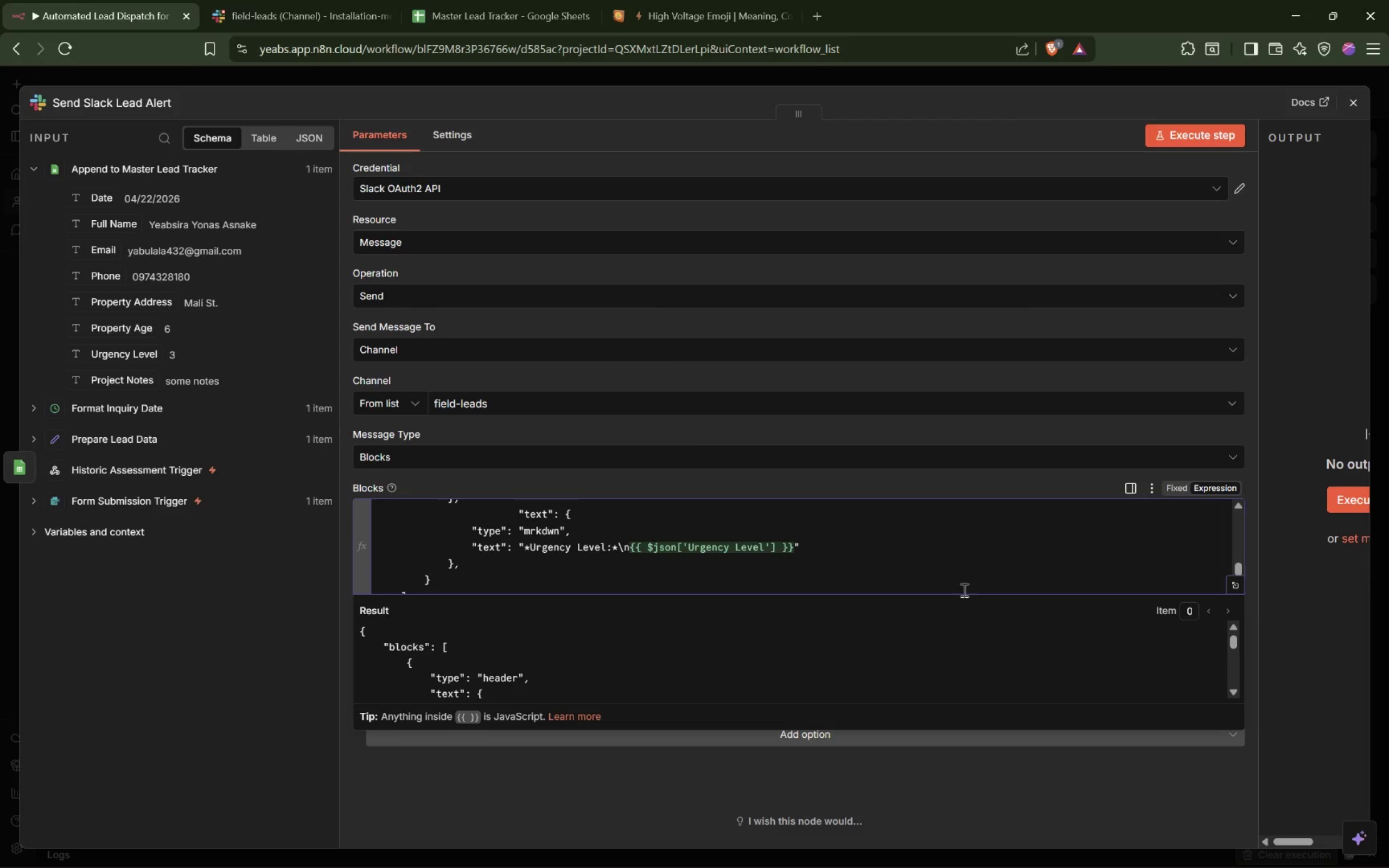 
scroll: coordinate [732, 527], scroll_direction: up, amount: 4.0
 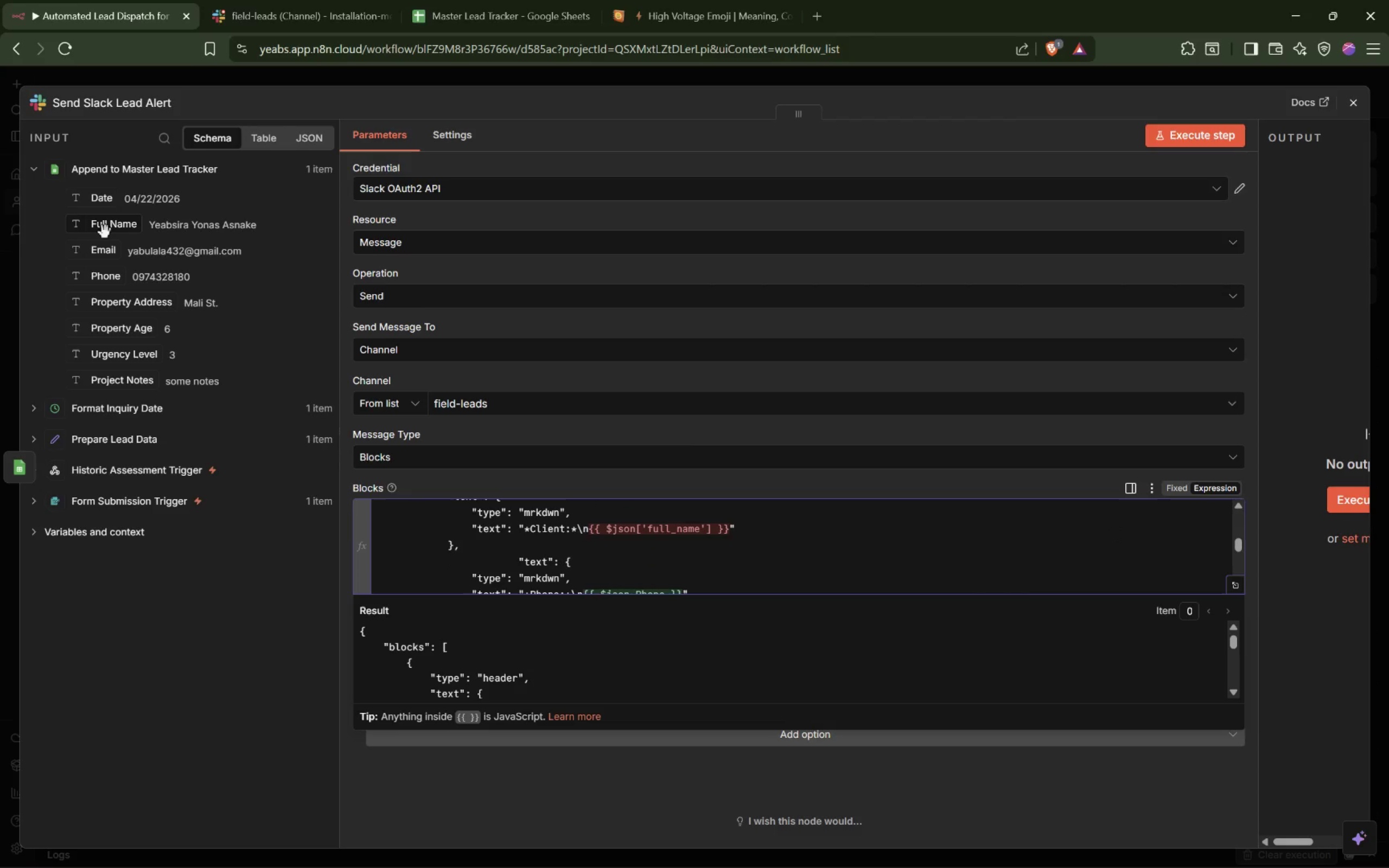 
left_click_drag(start_coordinate=[107, 231], to_coordinate=[589, 533])
 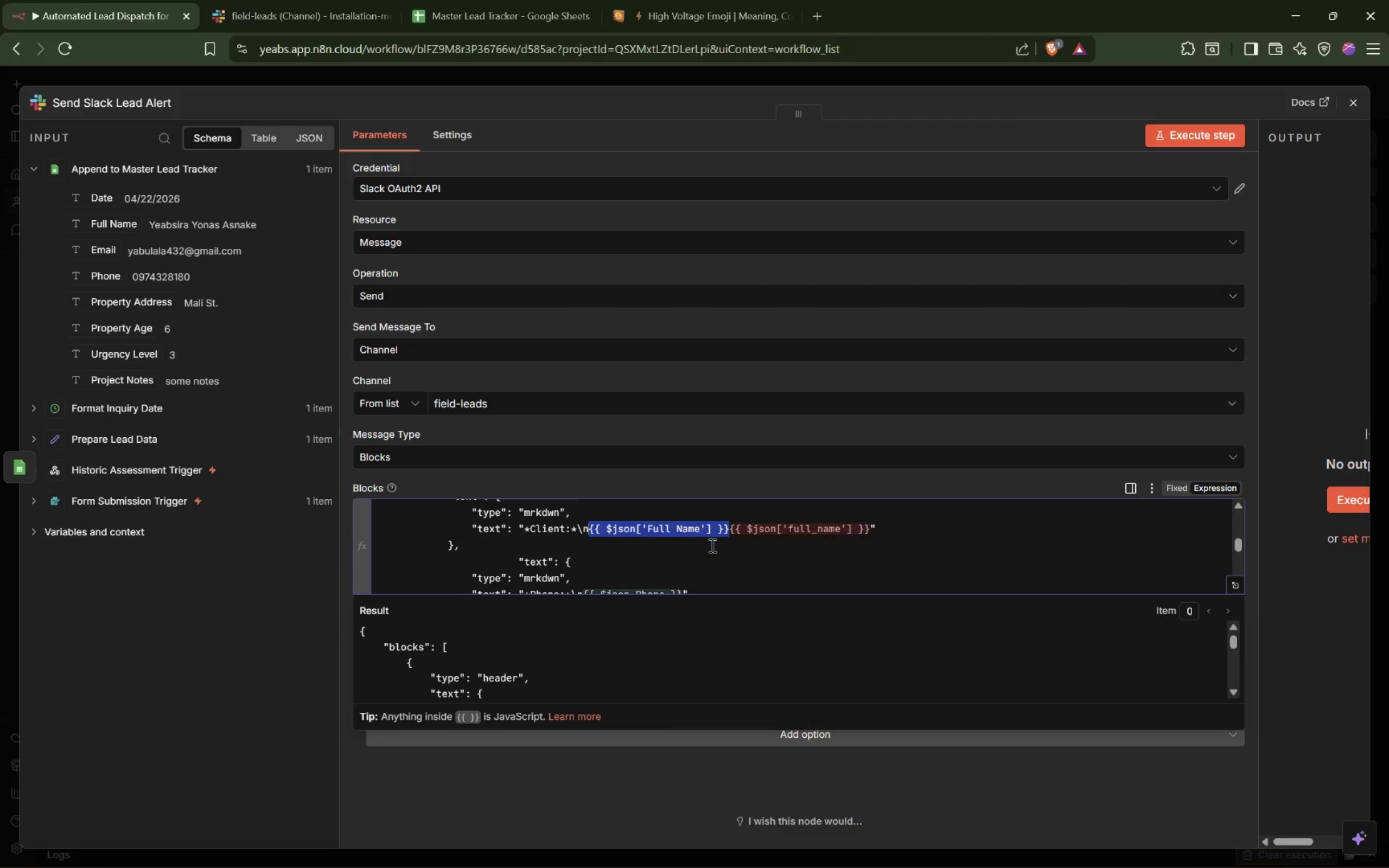 
left_click([723, 545])
 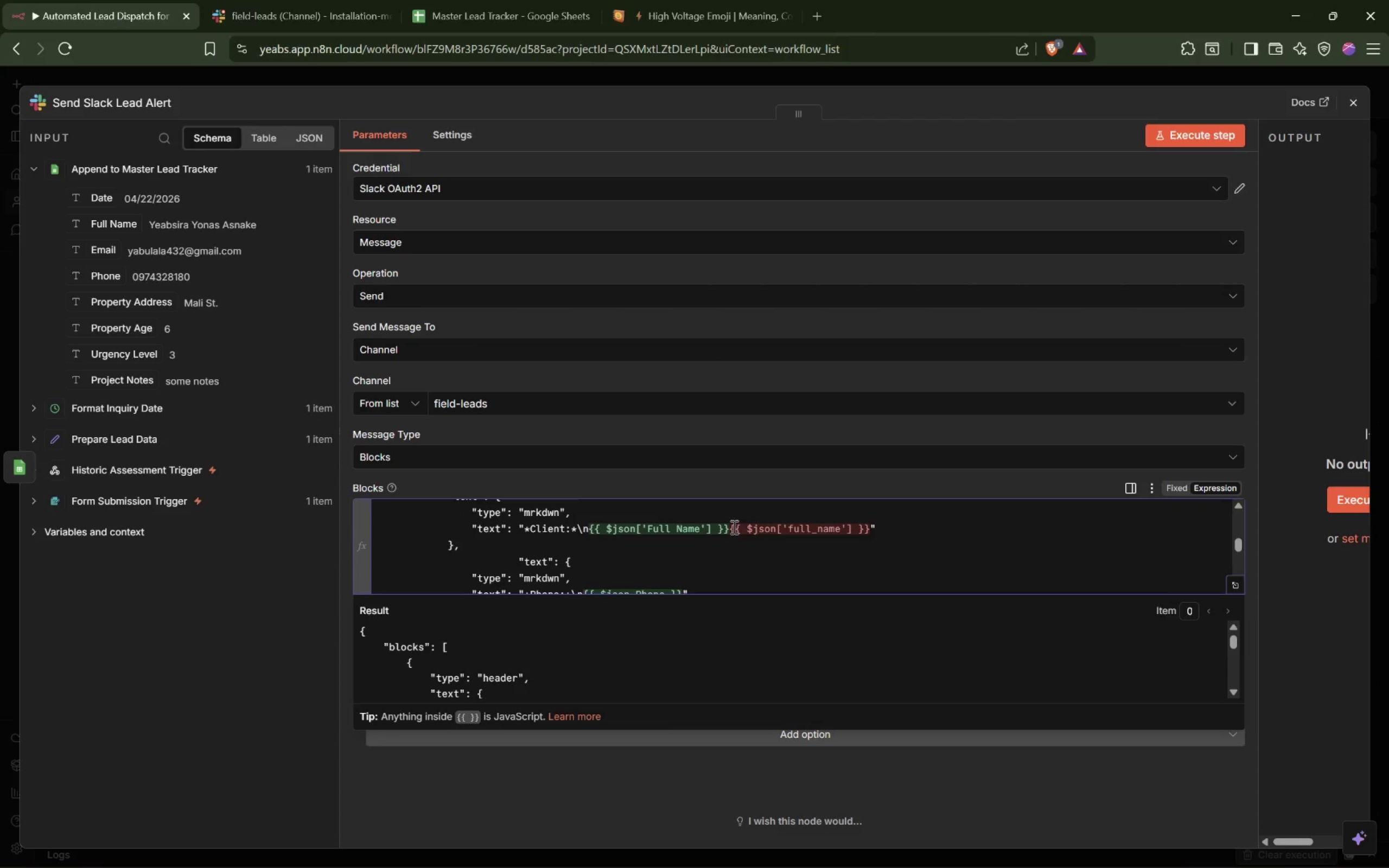 
left_click_drag(start_coordinate=[729, 527], to_coordinate=[868, 531])
 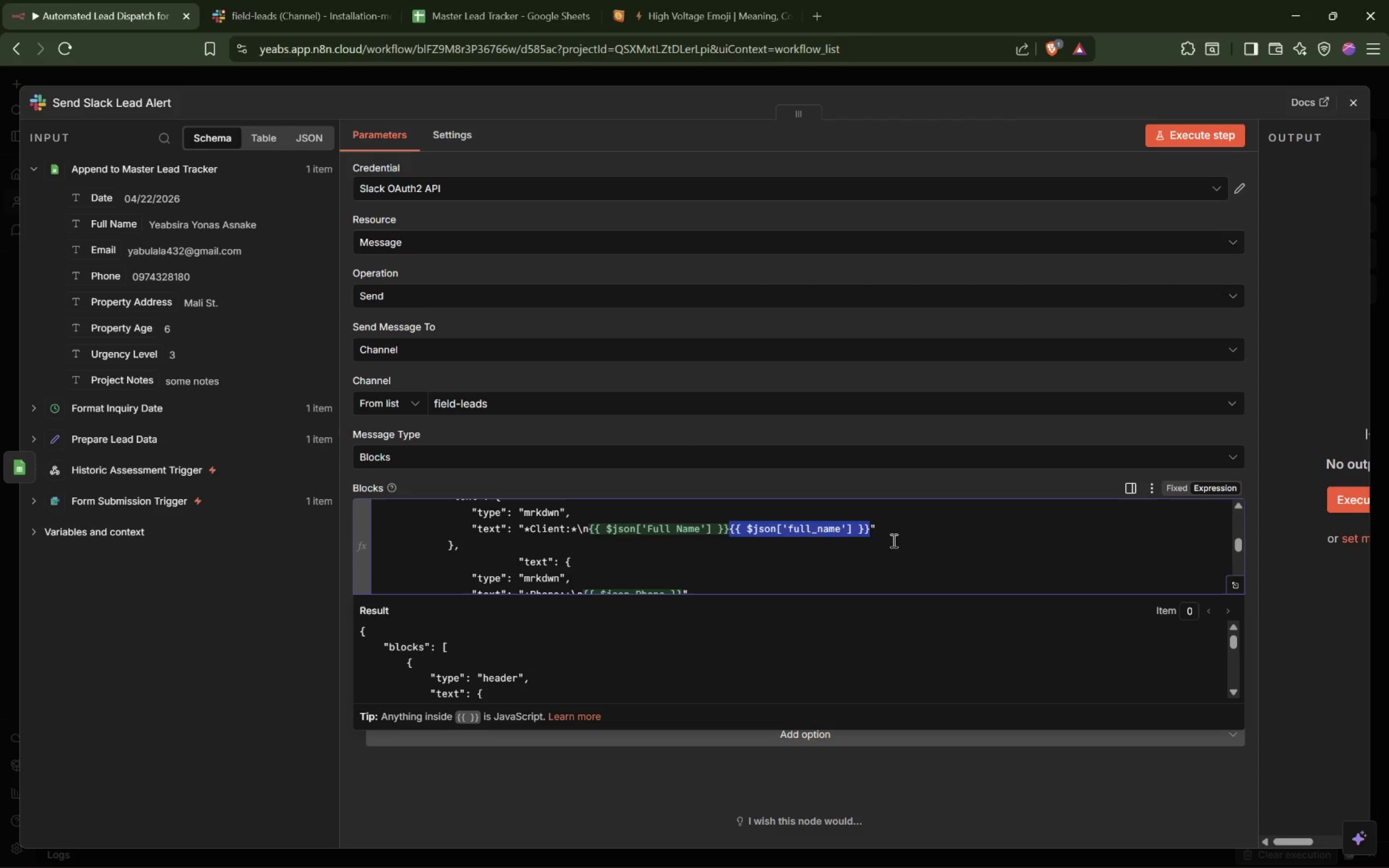 
key(Backspace)
 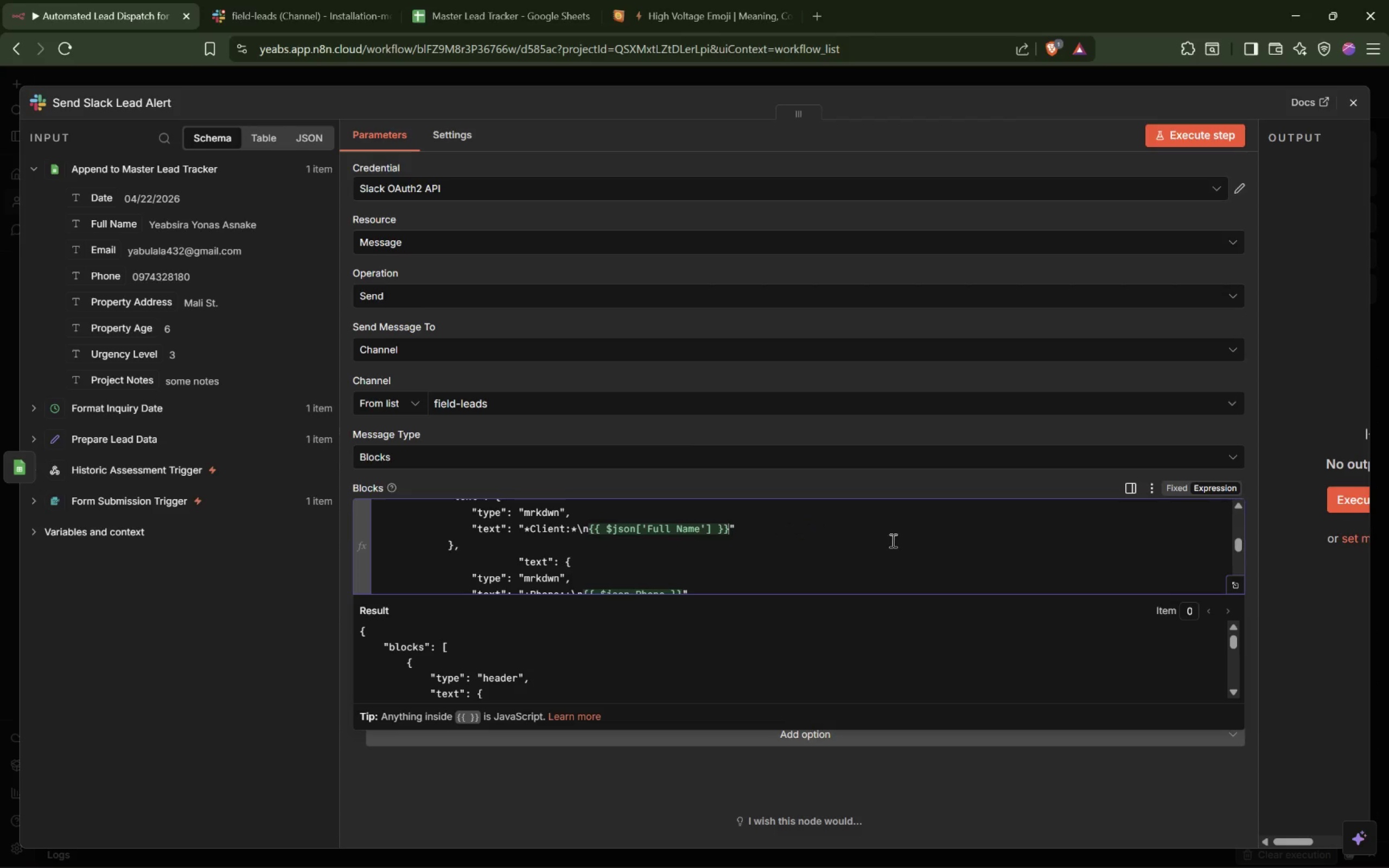 
left_click([892, 540])
 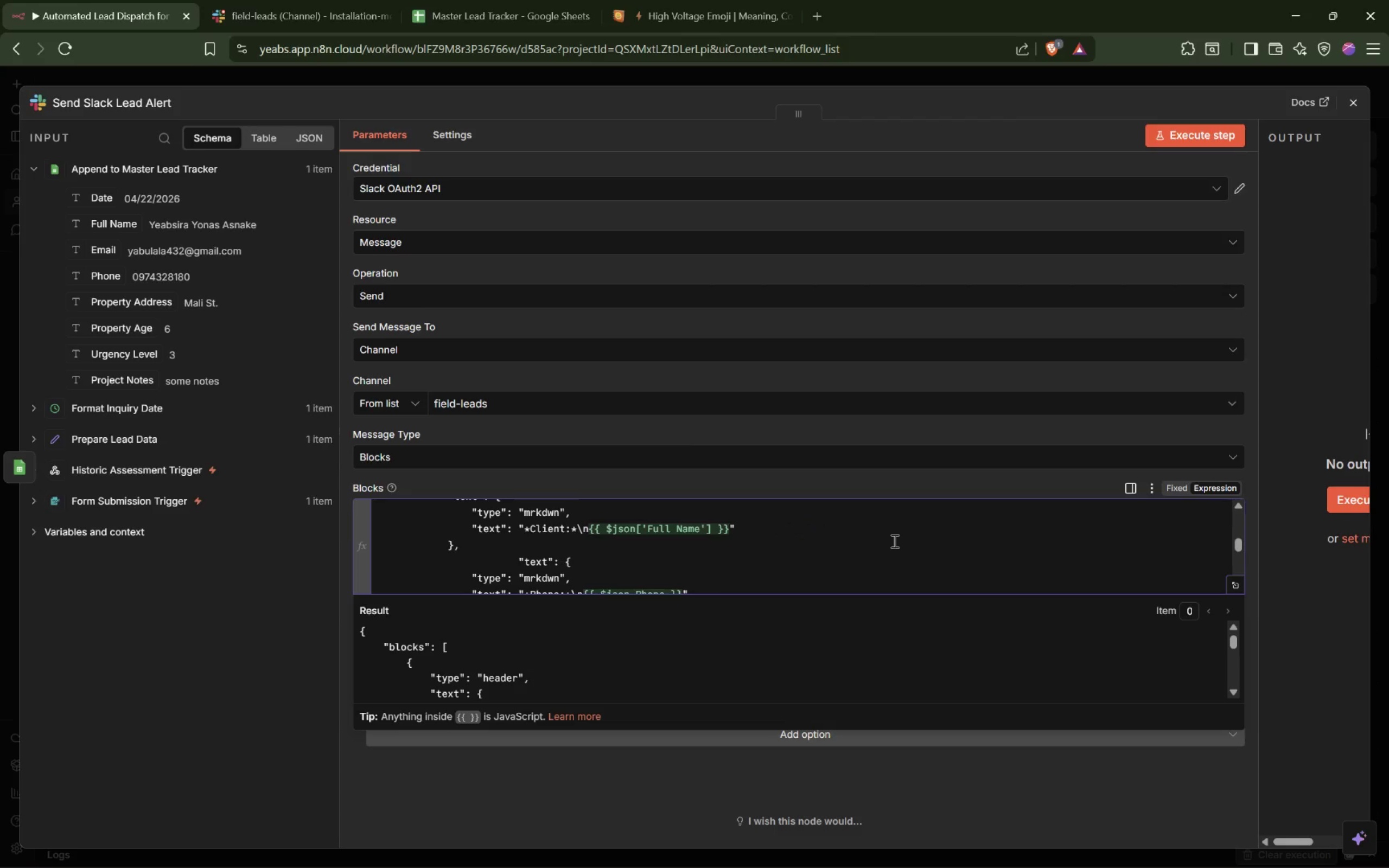 
scroll: coordinate [894, 541], scroll_direction: down, amount: 2.0
 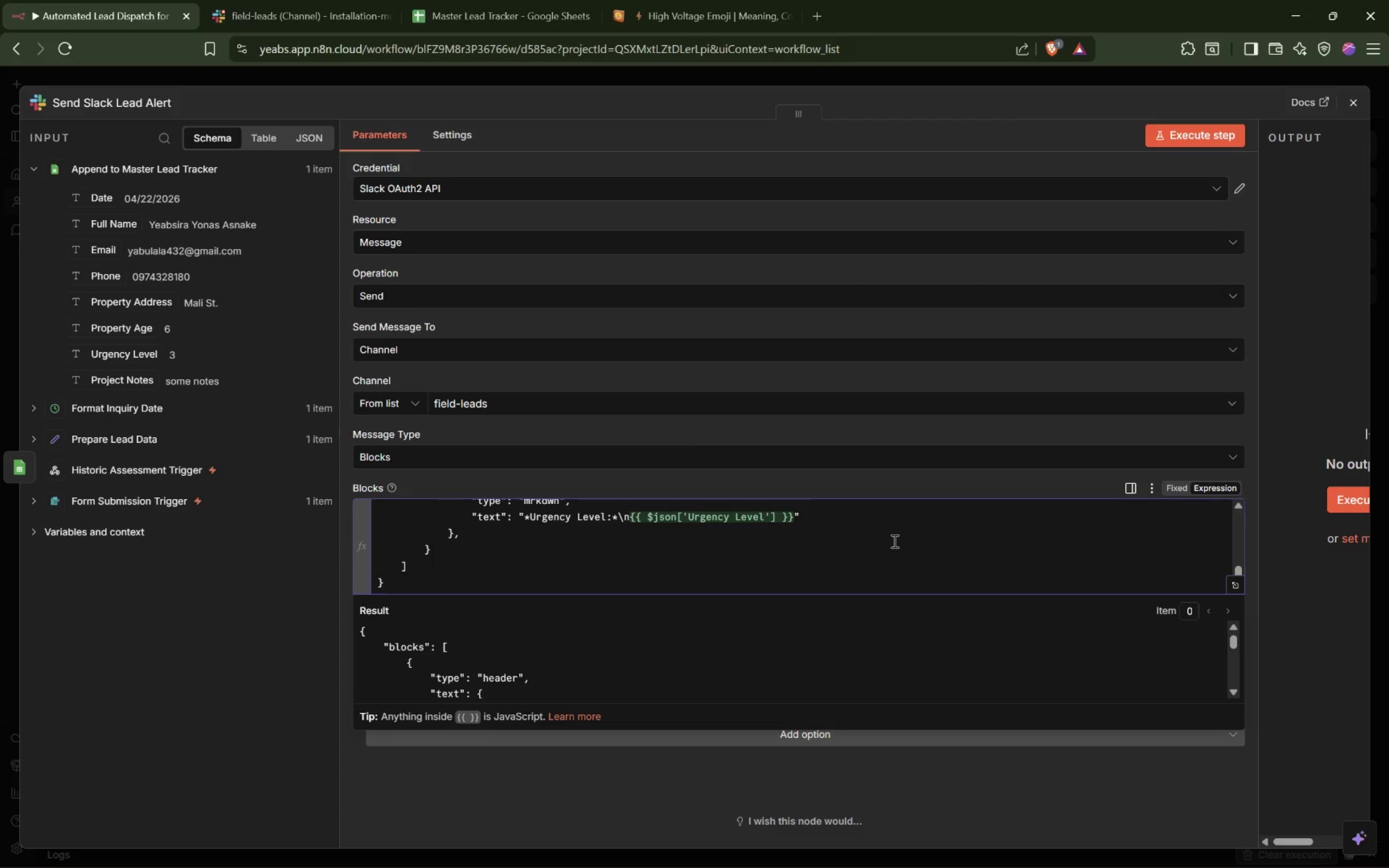 
scroll: coordinate [894, 541], scroll_direction: up, amount: 2.0
 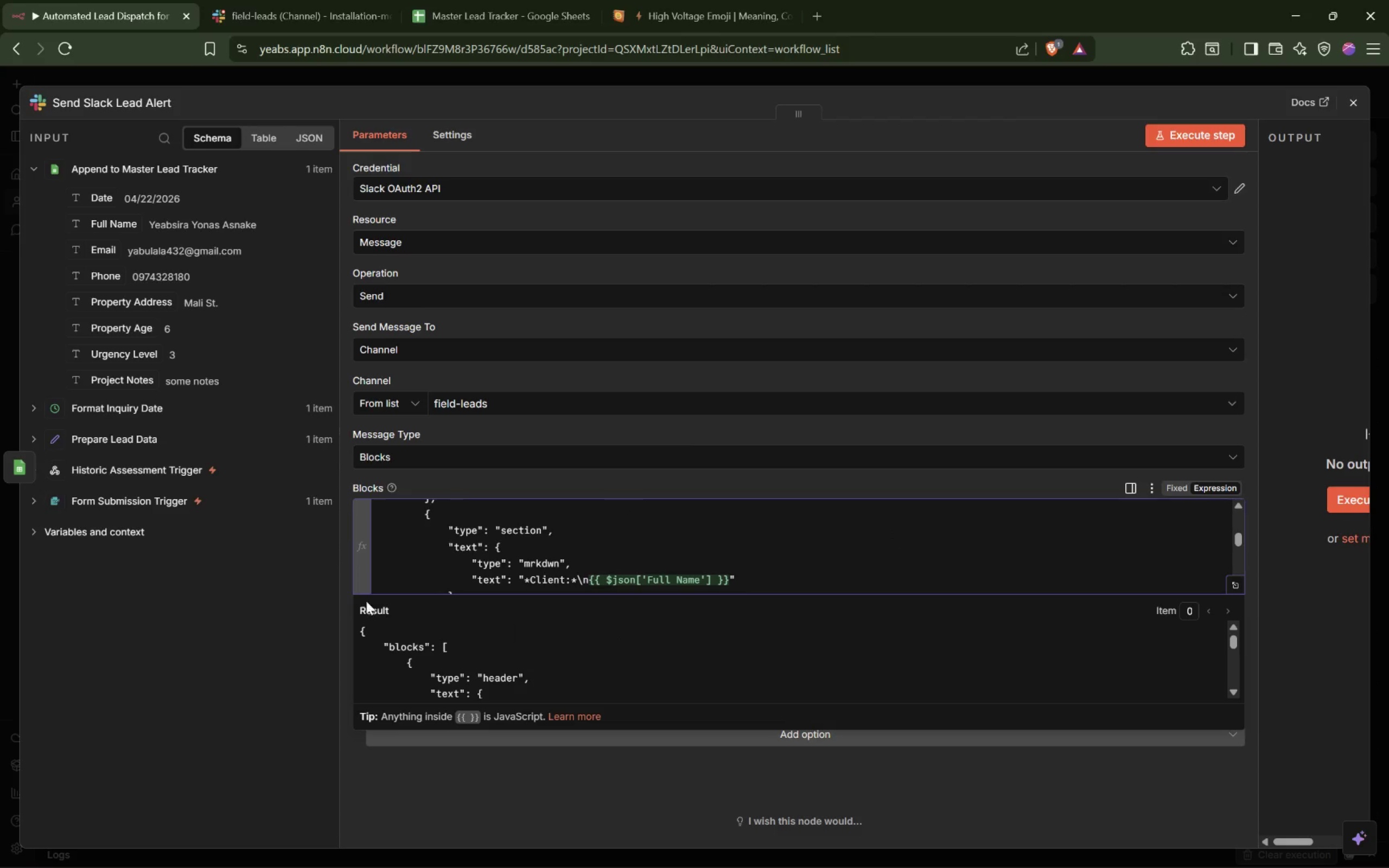 
left_click([345, 557])
 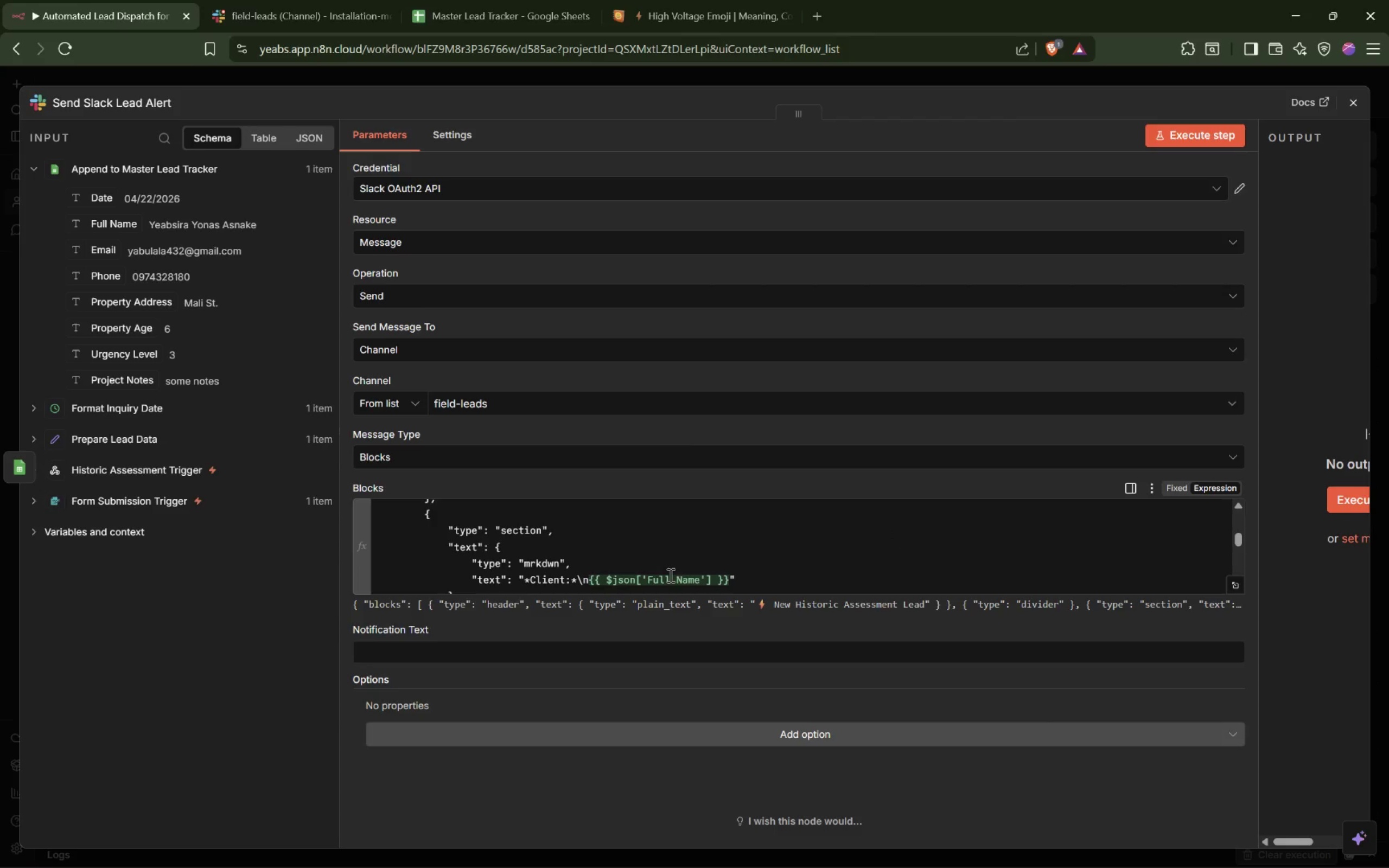 
scroll: coordinate [679, 569], scroll_direction: up, amount: 2.0
 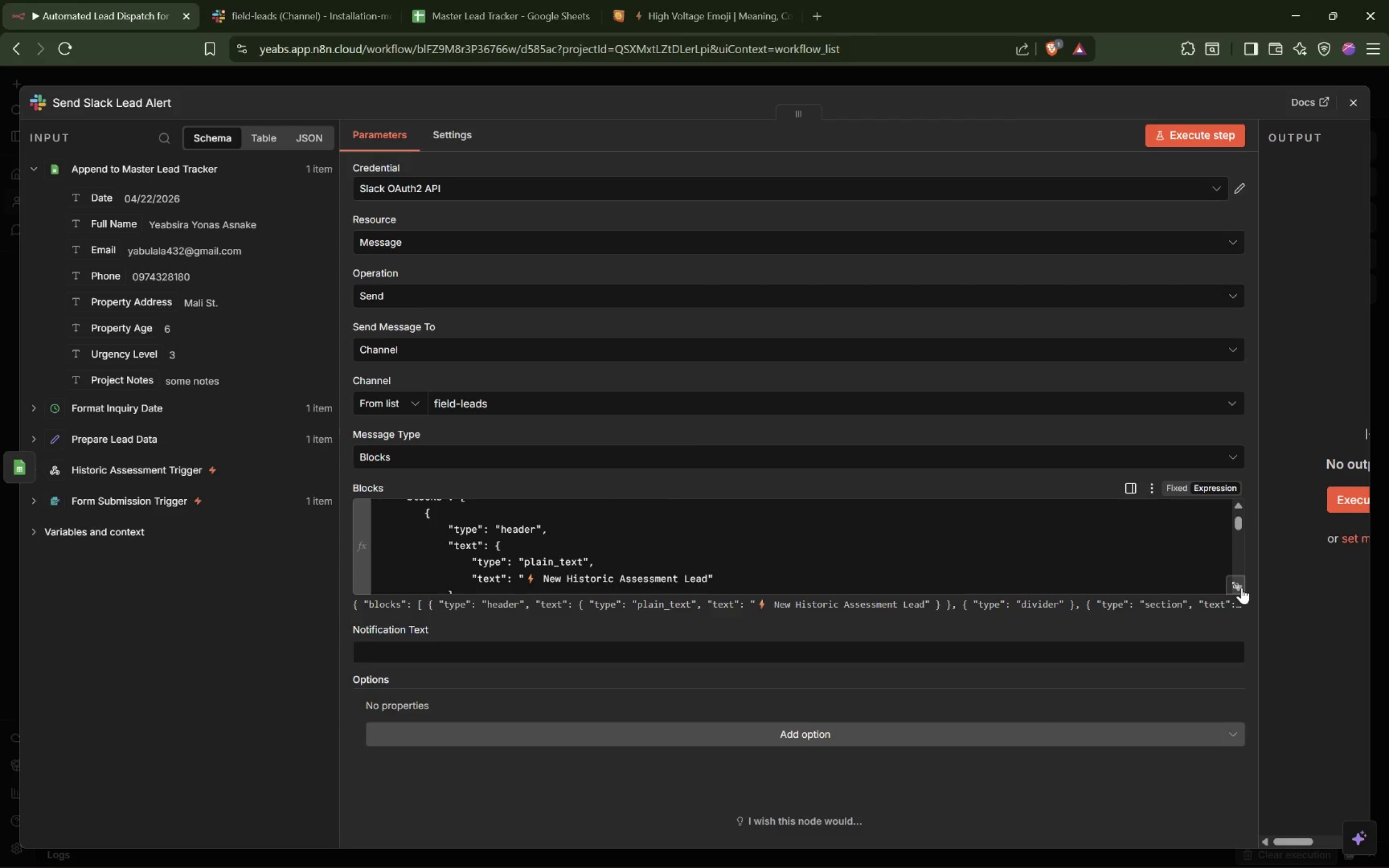 
double_click([1241, 588])
 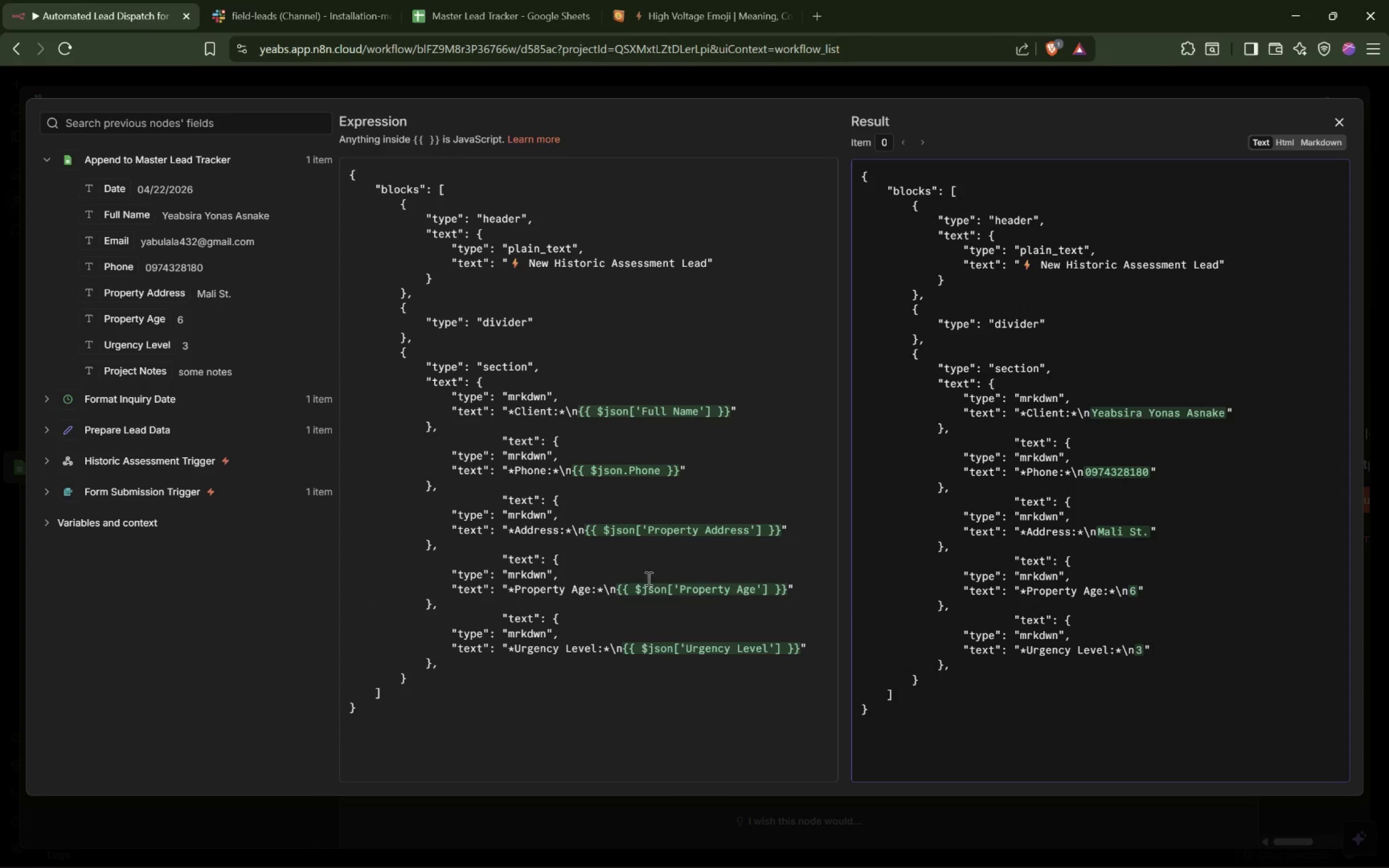 
scroll: coordinate [622, 589], scroll_direction: down, amount: 3.0
 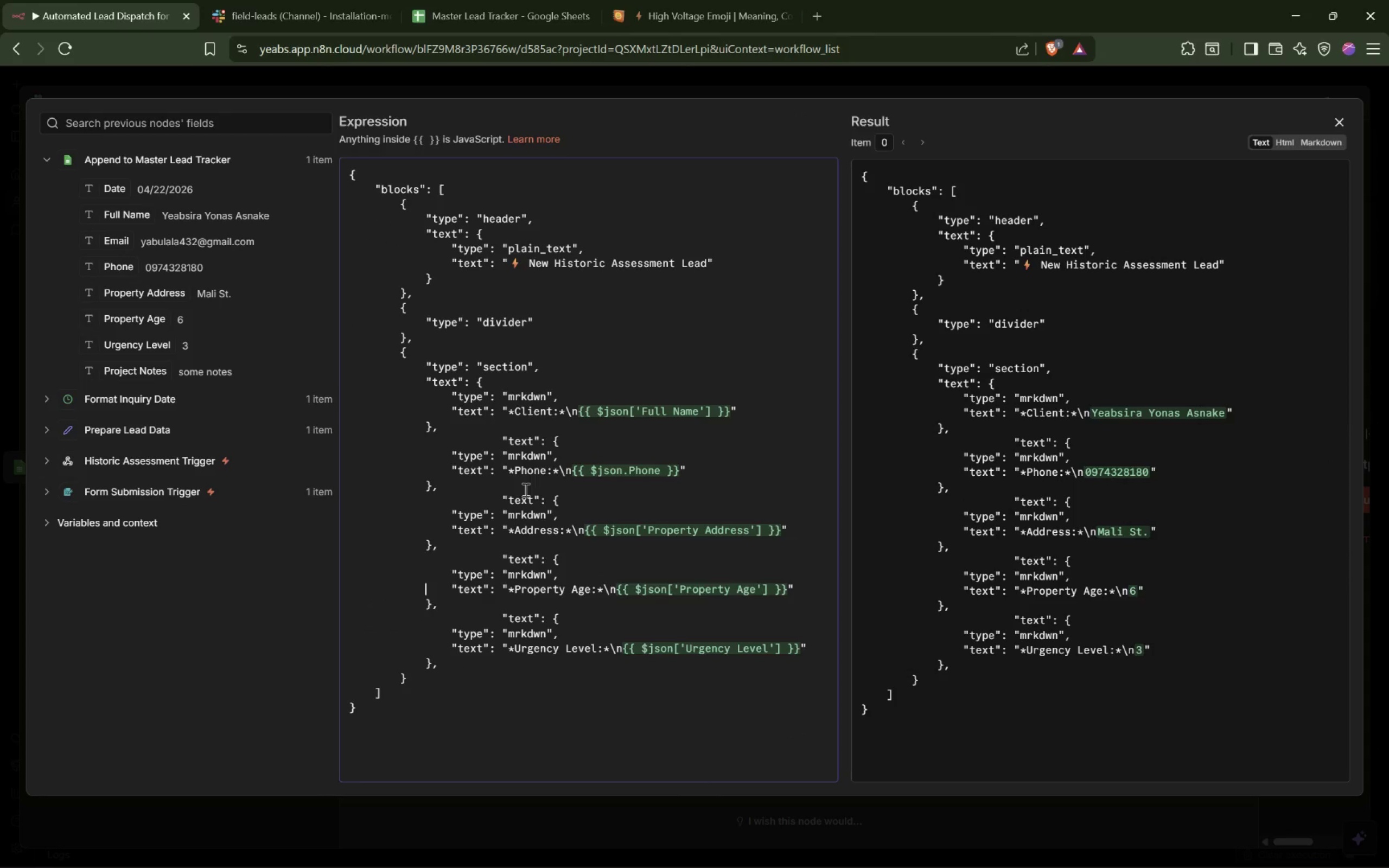 
left_click_drag(start_coordinate=[500, 439], to_coordinate=[429, 439])
 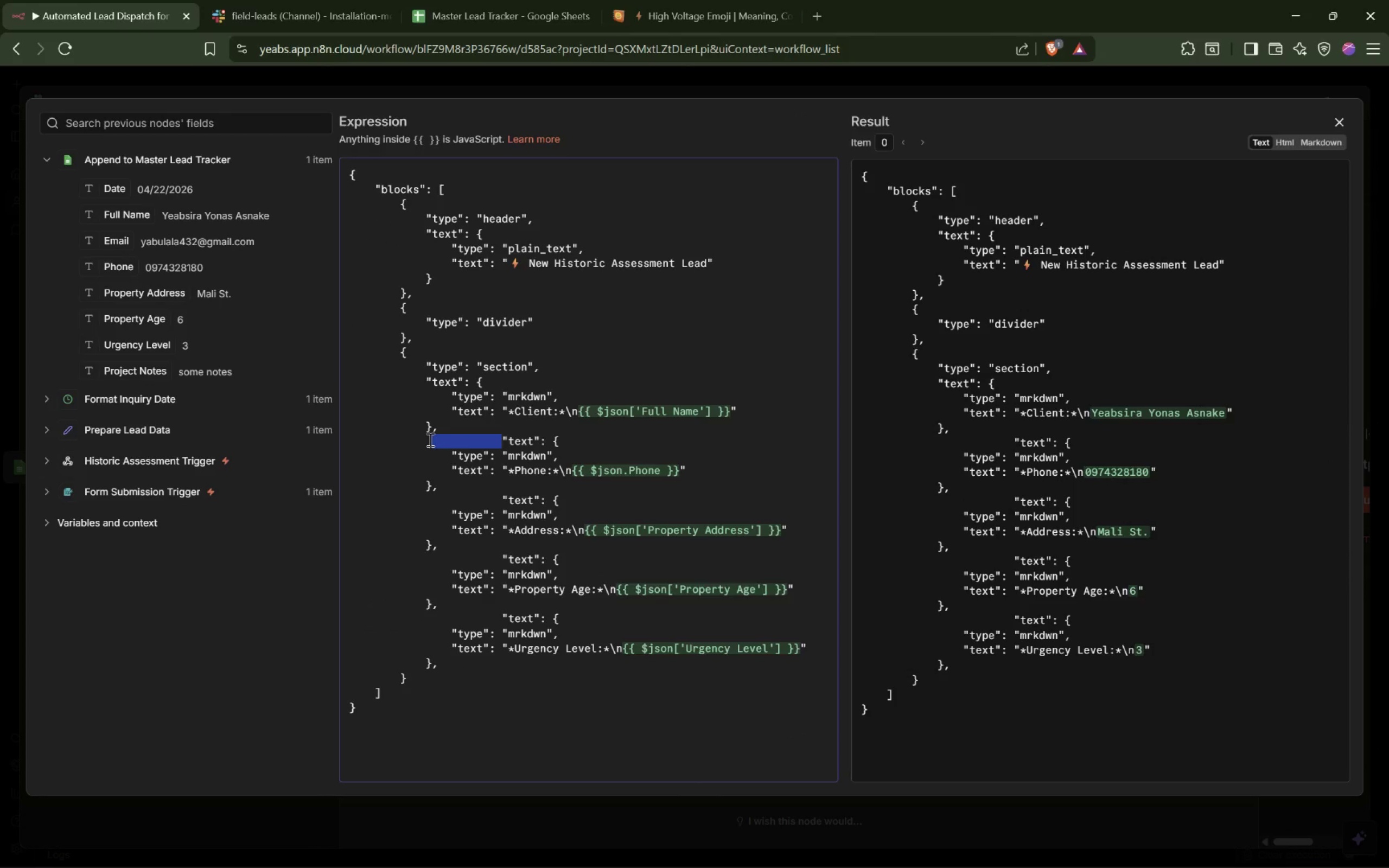 
key(Backspace)
 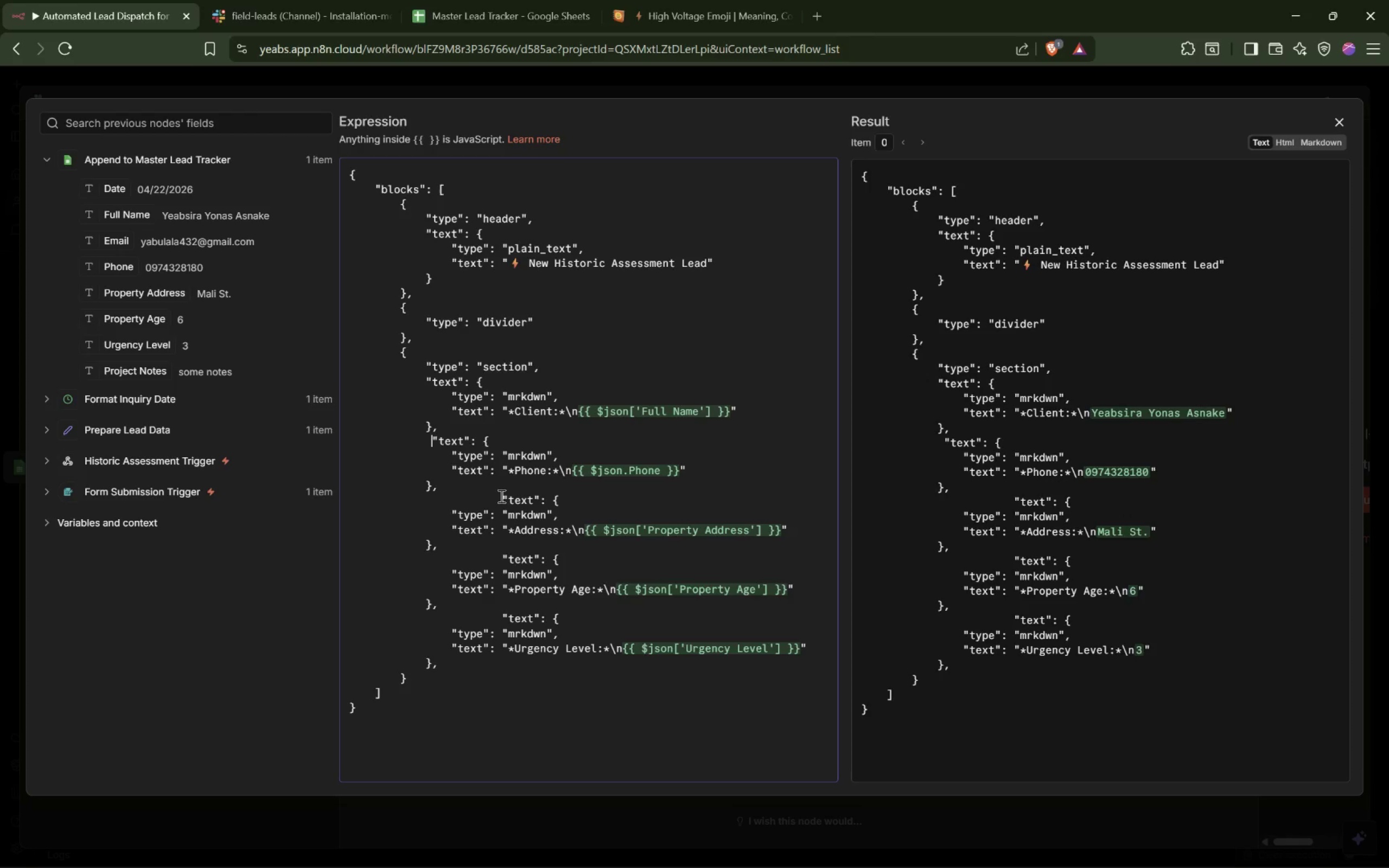 
left_click_drag(start_coordinate=[501, 497], to_coordinate=[430, 497])
 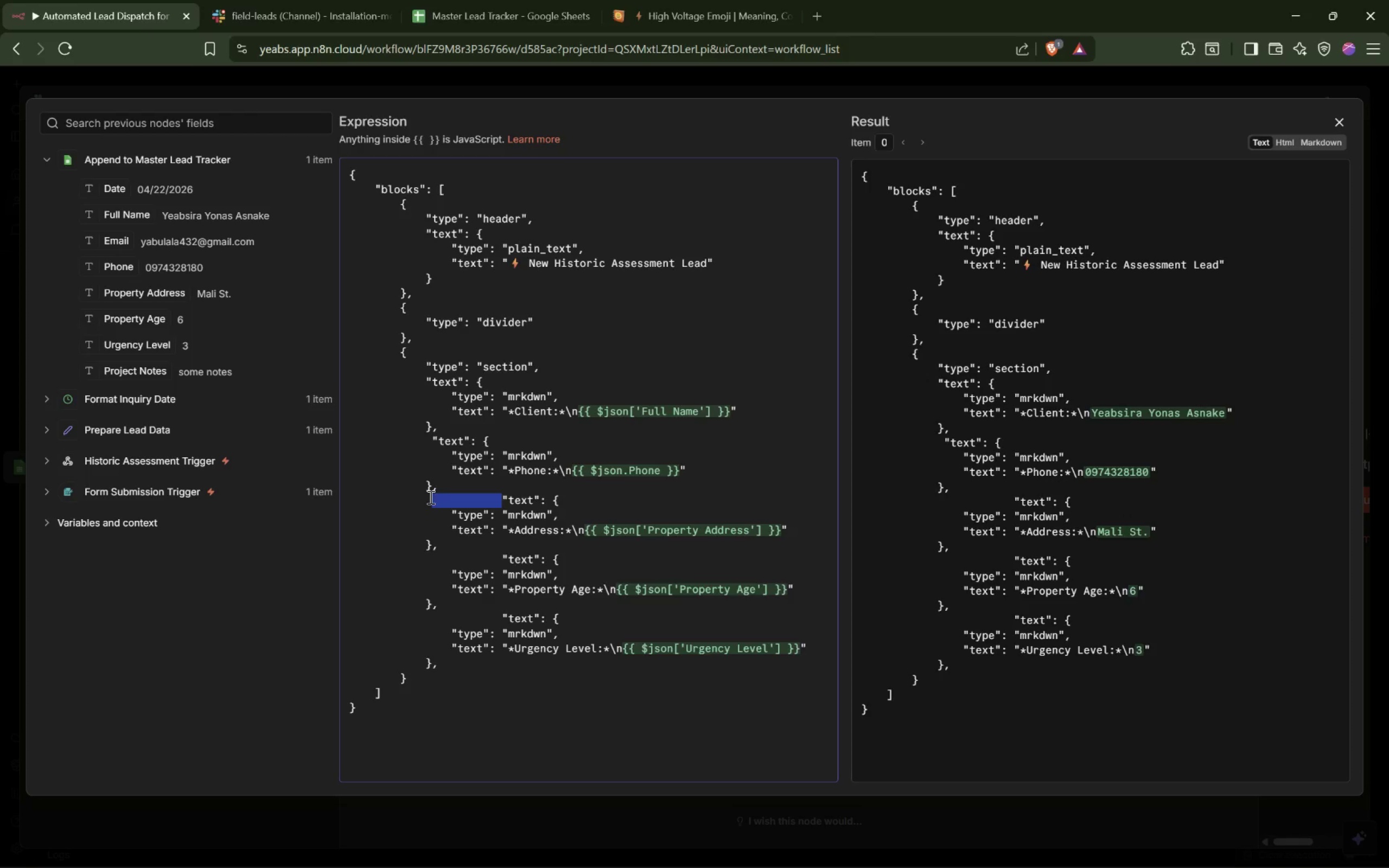 
key(Backspace)
 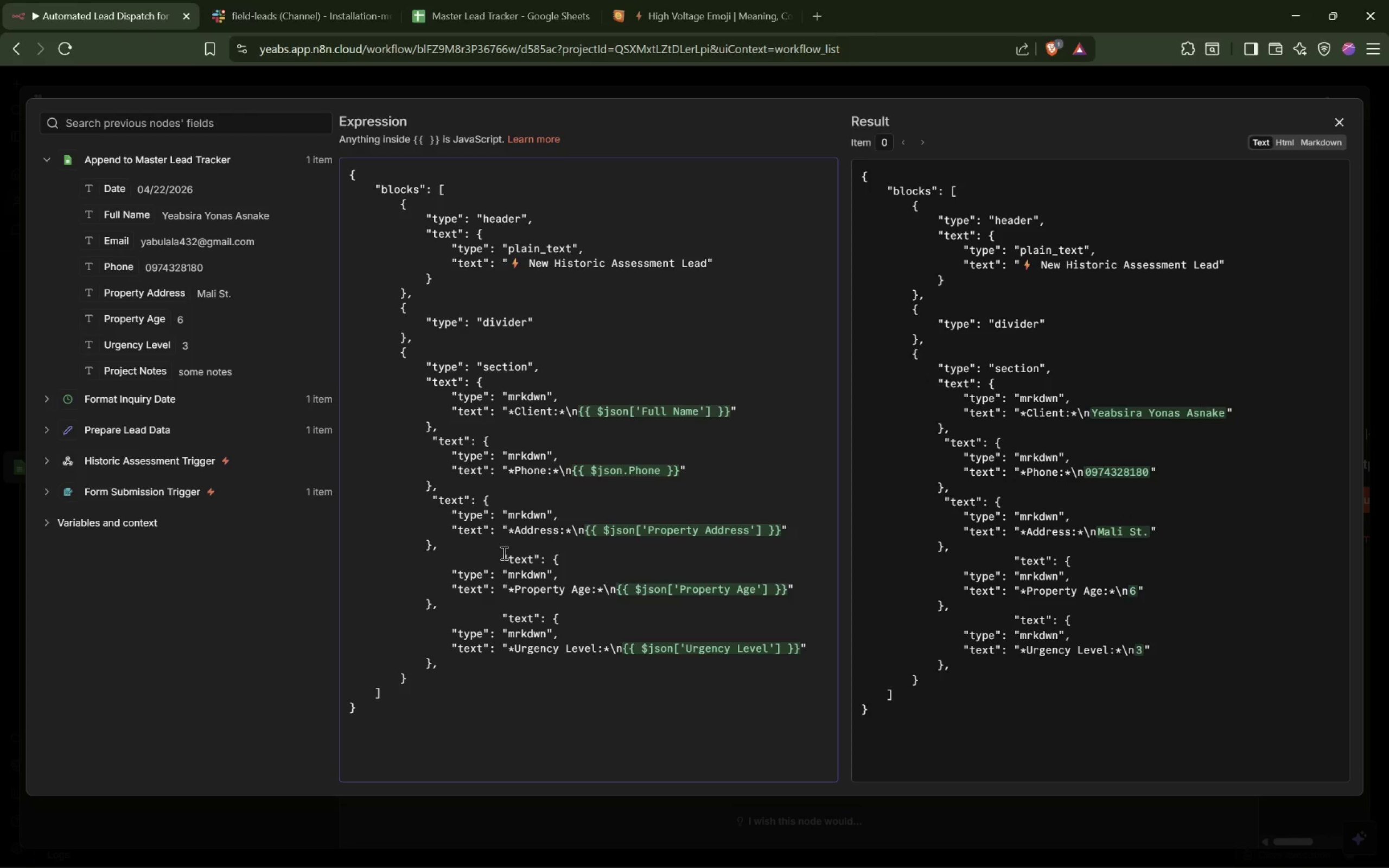 
left_click_drag(start_coordinate=[500, 555], to_coordinate=[428, 560])
 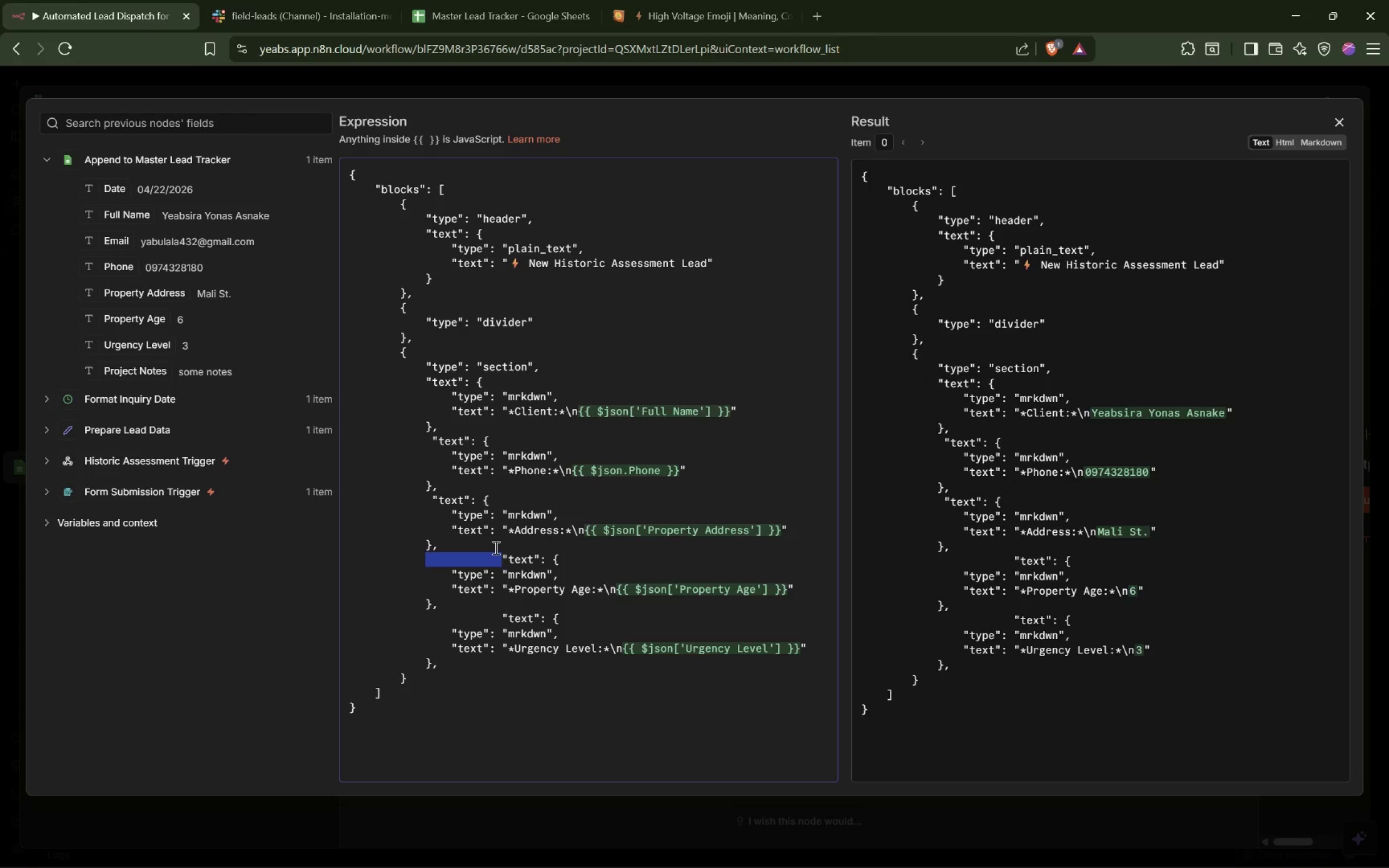 
key(Backspace)
 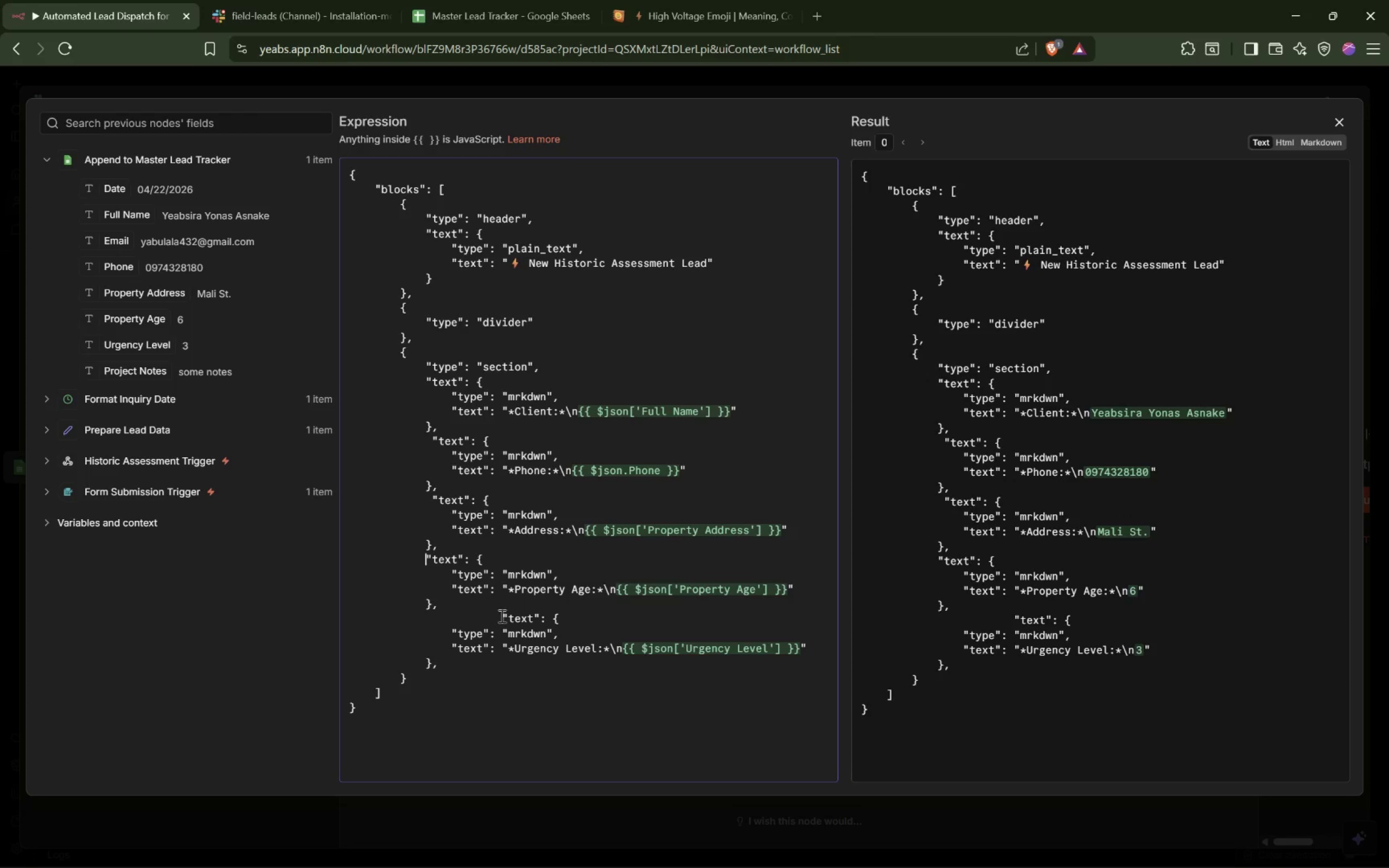 
left_click_drag(start_coordinate=[500, 616], to_coordinate=[429, 622])
 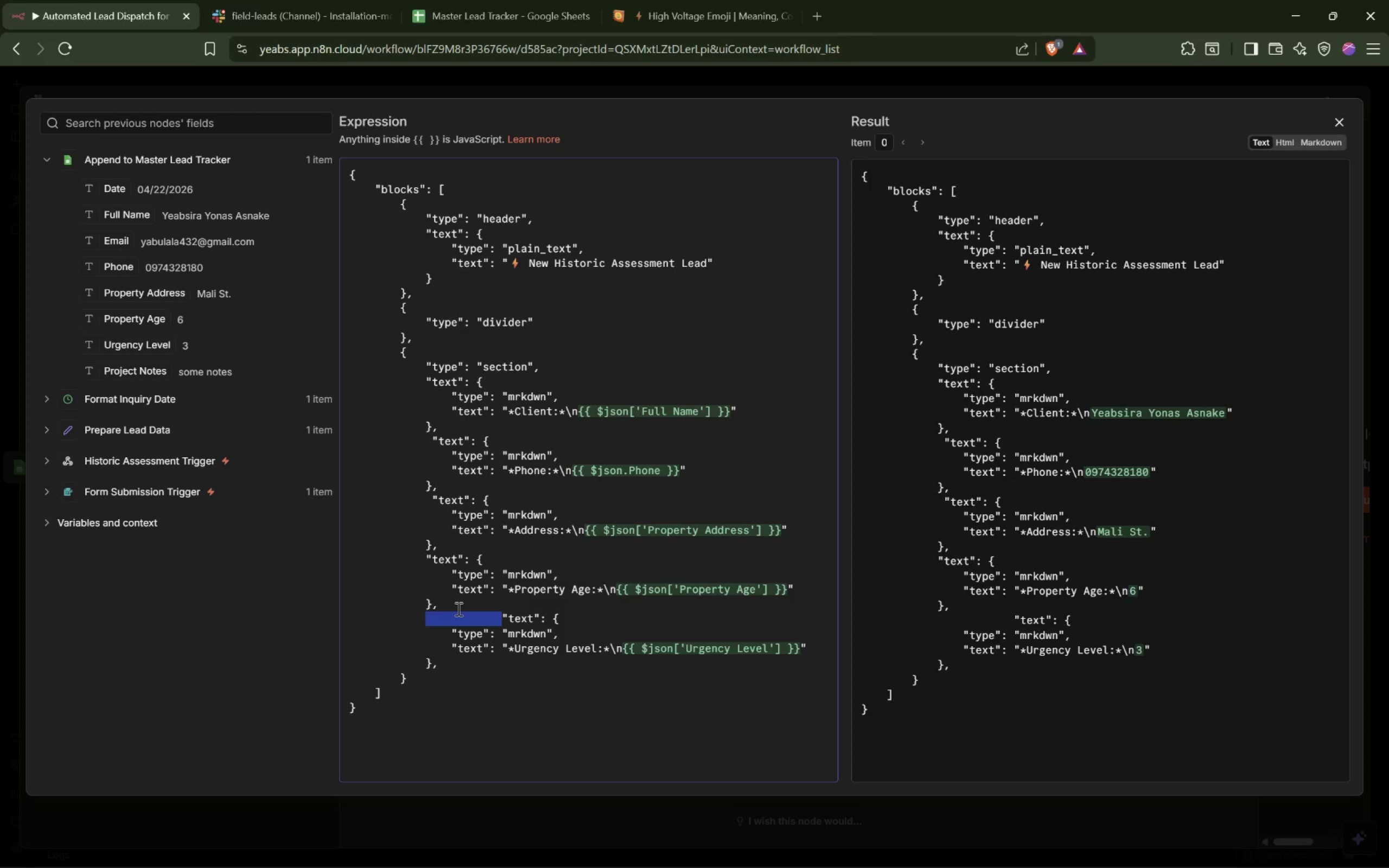 
key(Backspace)
 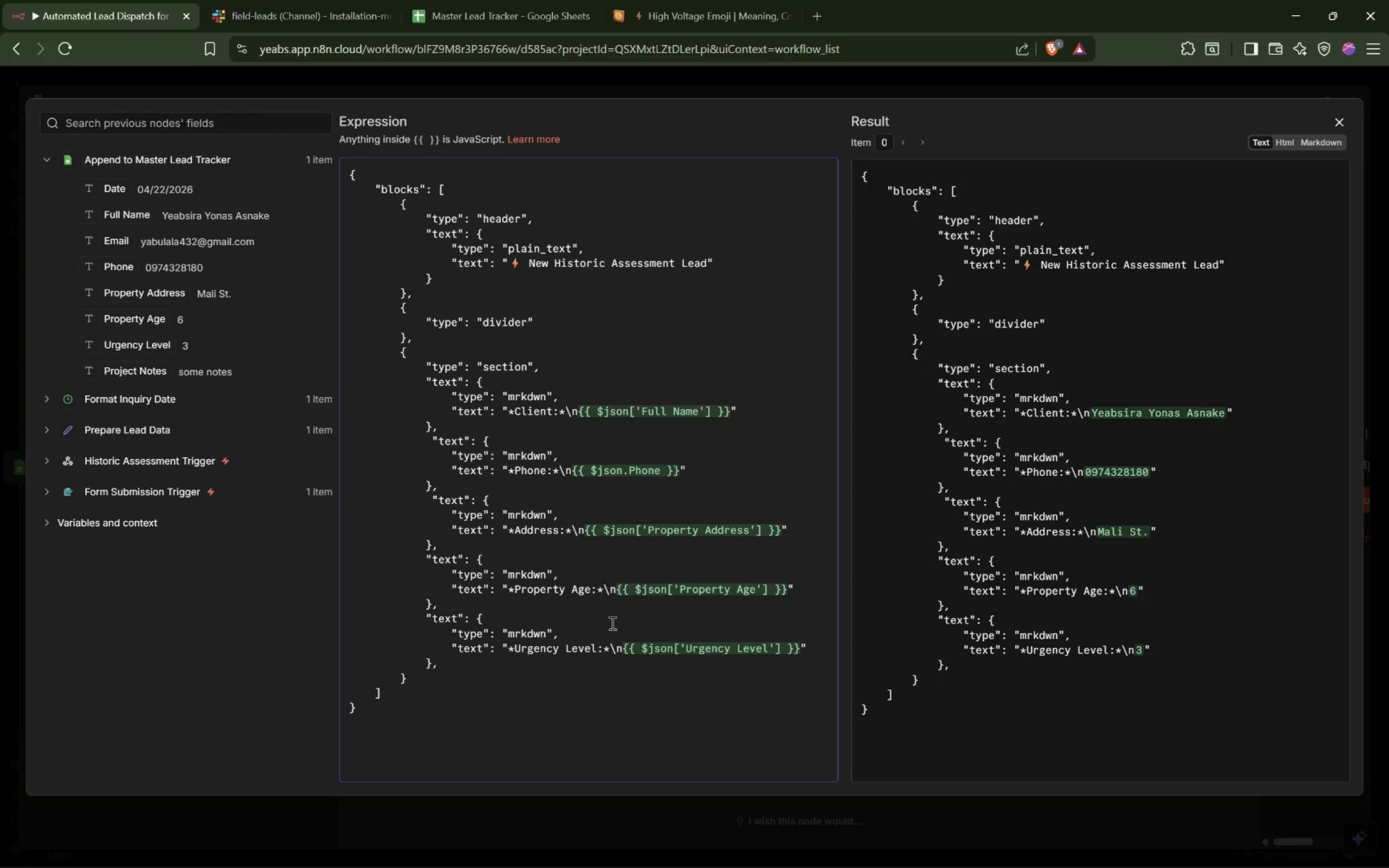 
scroll: coordinate [619, 619], scroll_direction: down, amount: 1.0
 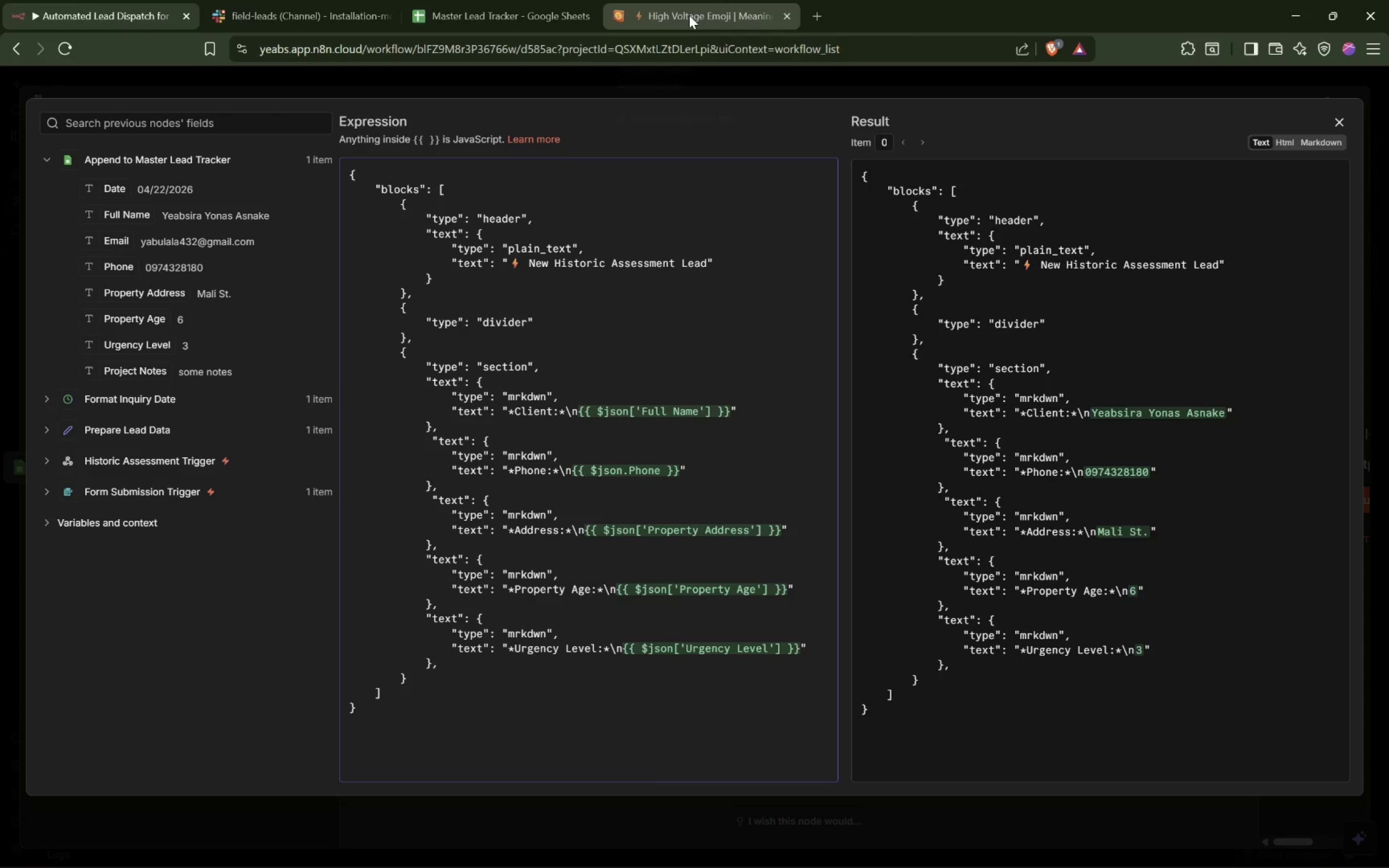 
wait(12.77)
 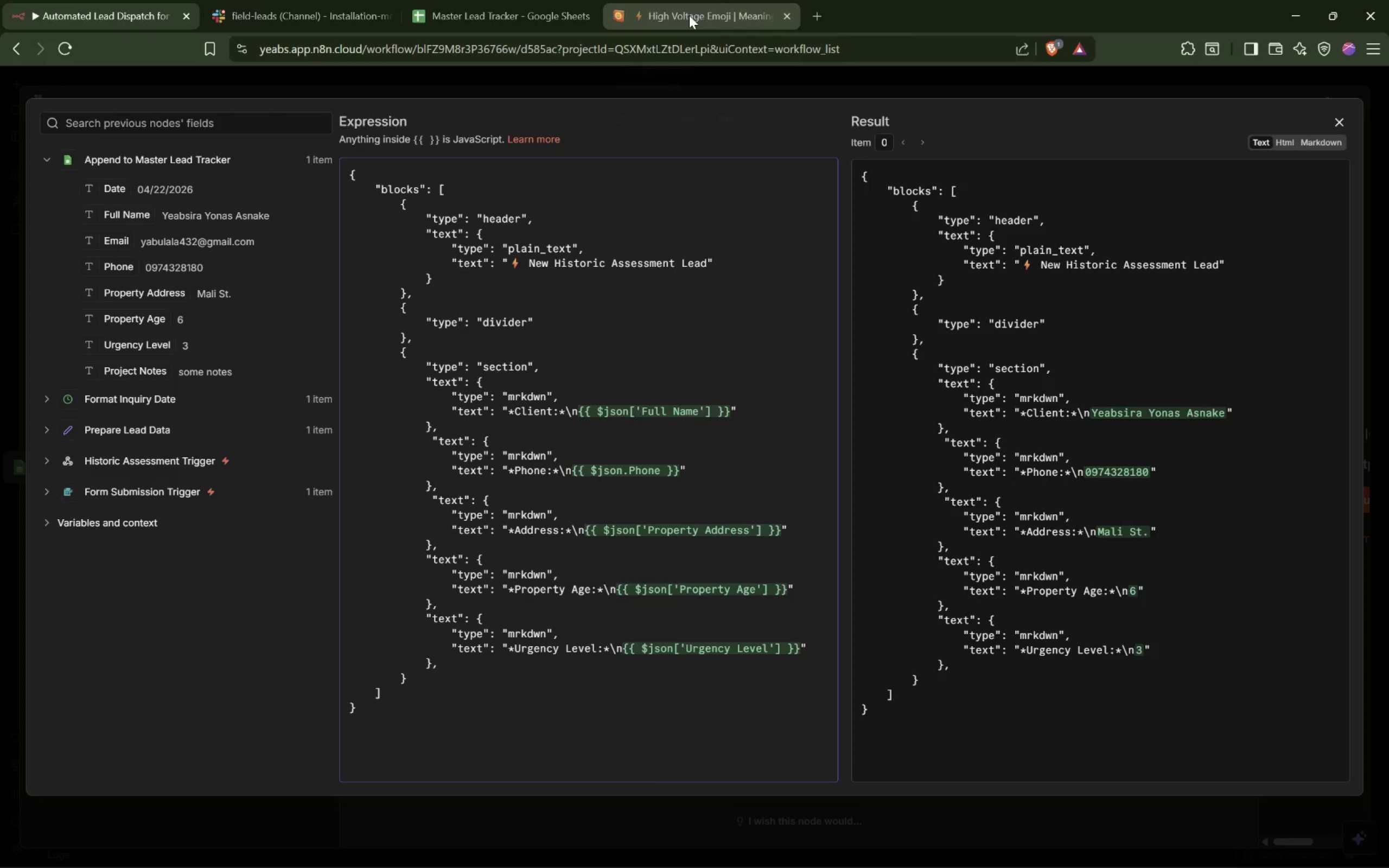 
left_click([689, 15])
 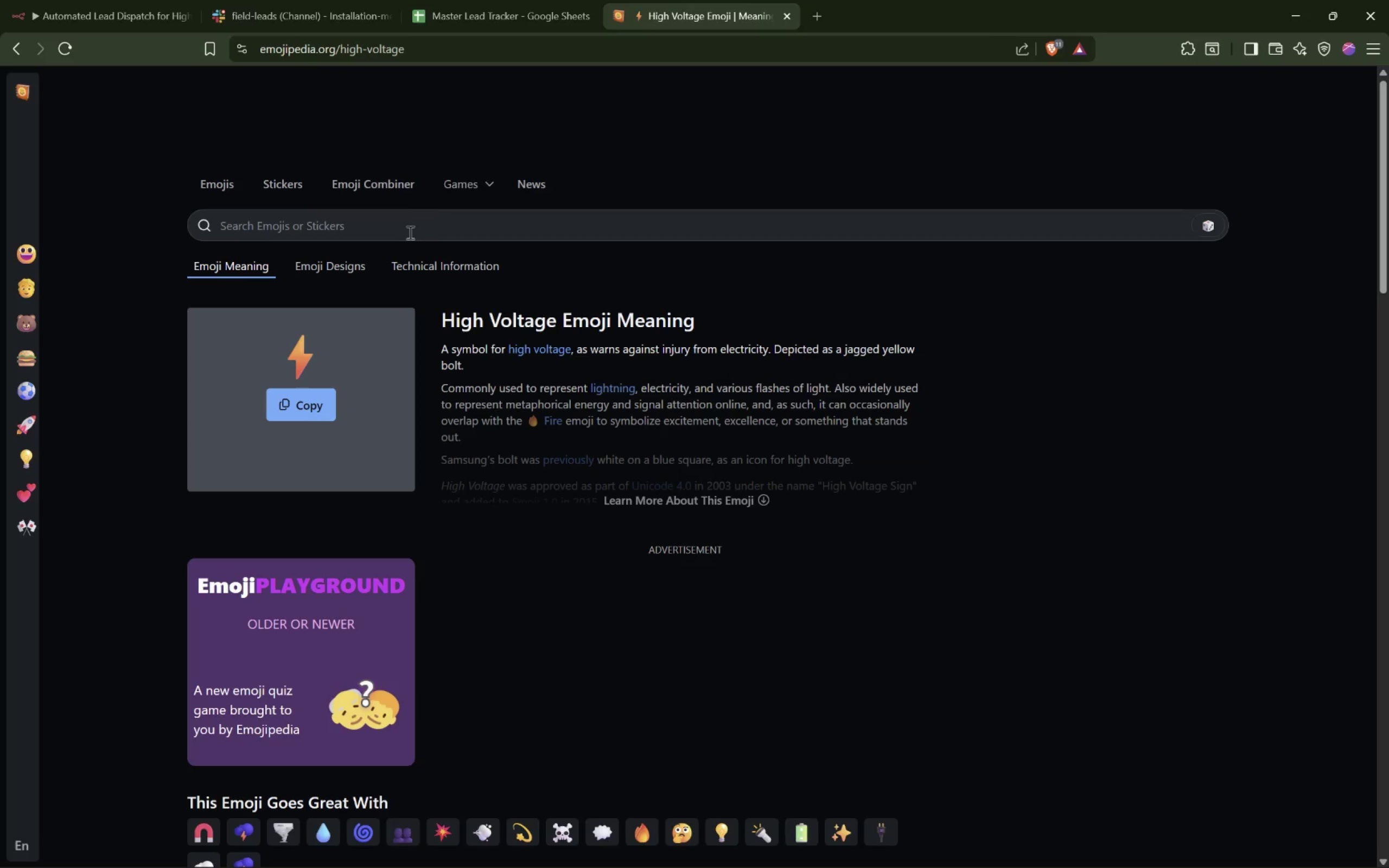 
left_click([410, 231])
 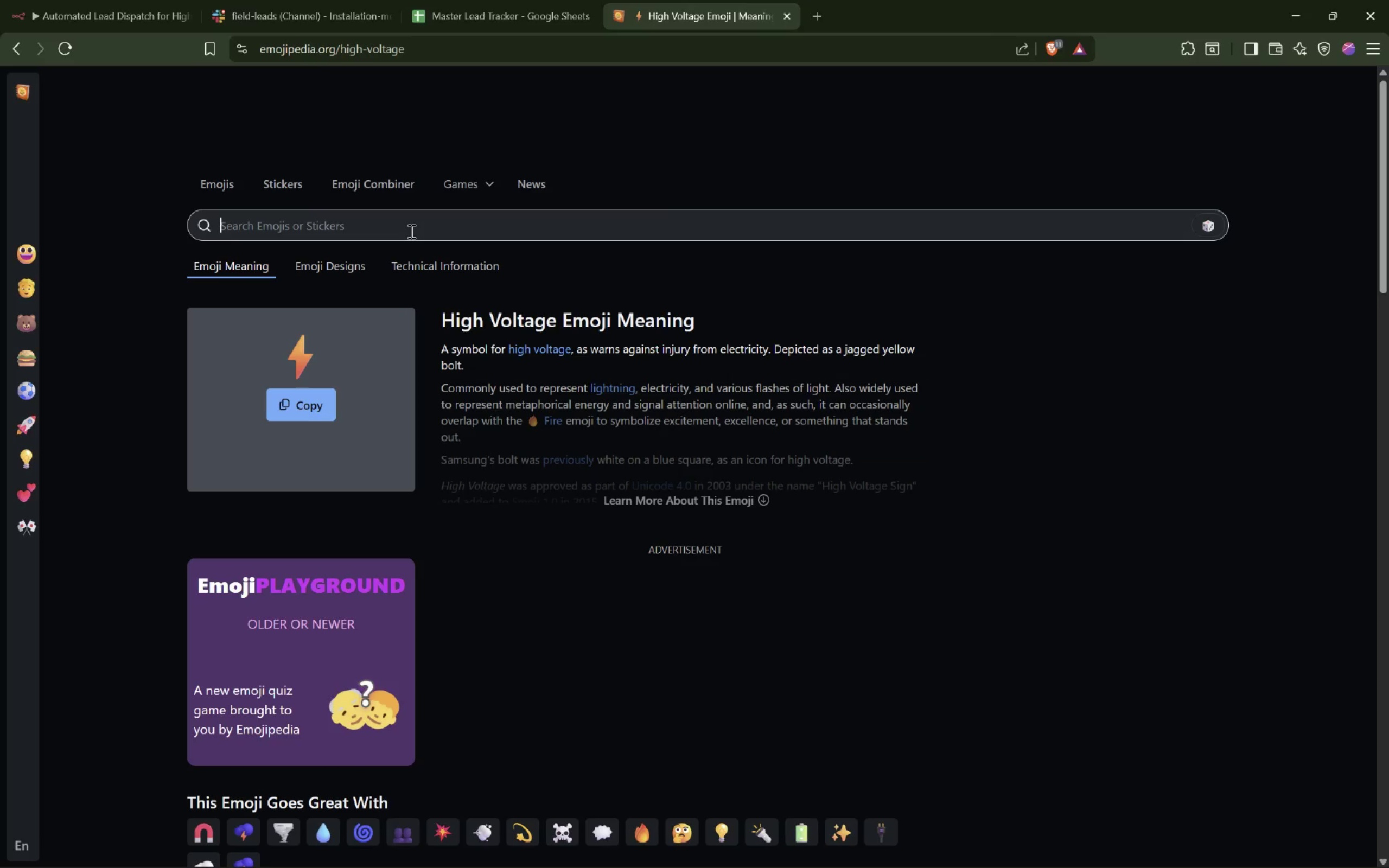 
type(house)
key(Backspace)
key(Backspace)
key(Backspace)
key(Backspace)
key(Backspace)
key(Backspace)
type(old house)
 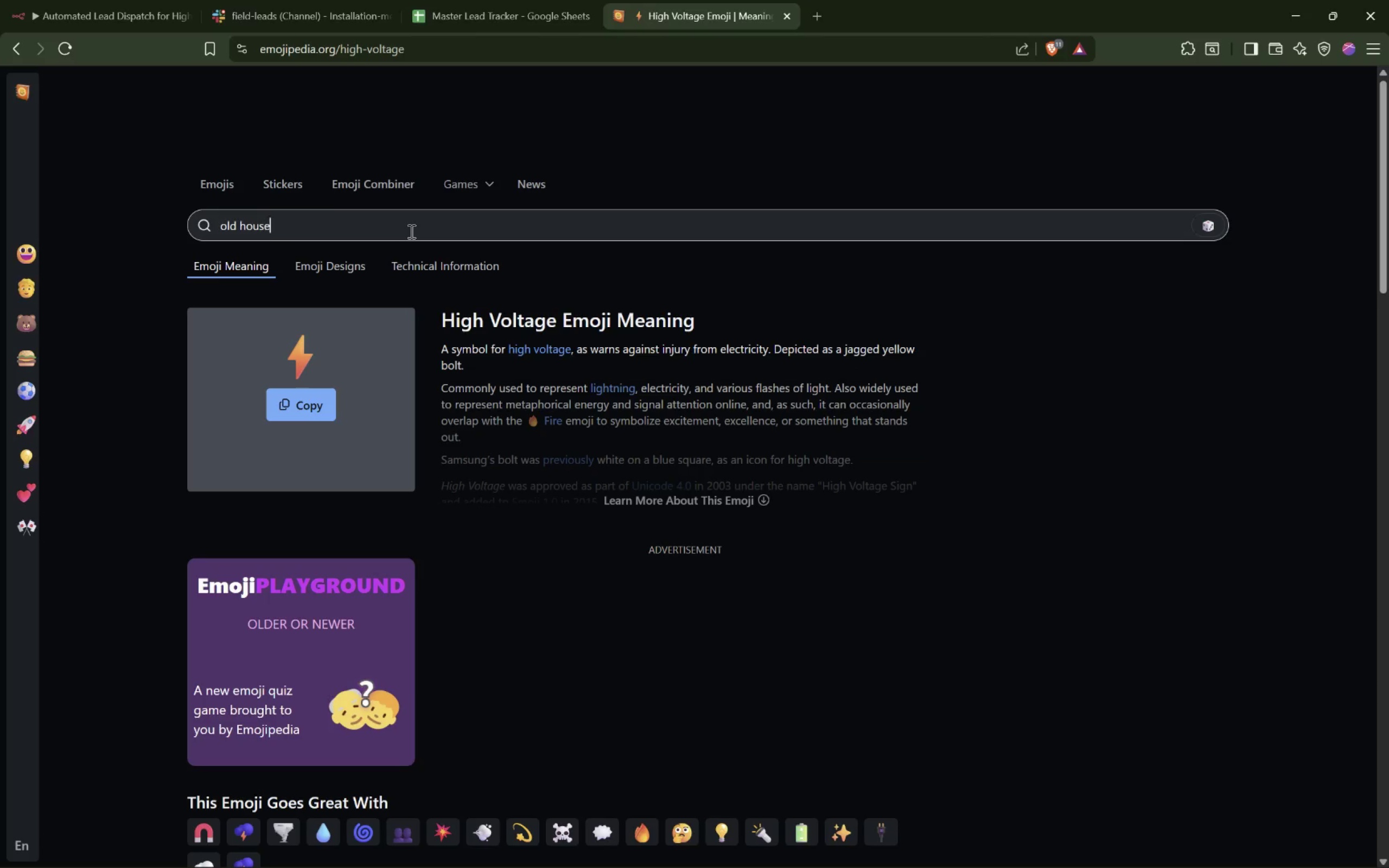 
key(Enter)
 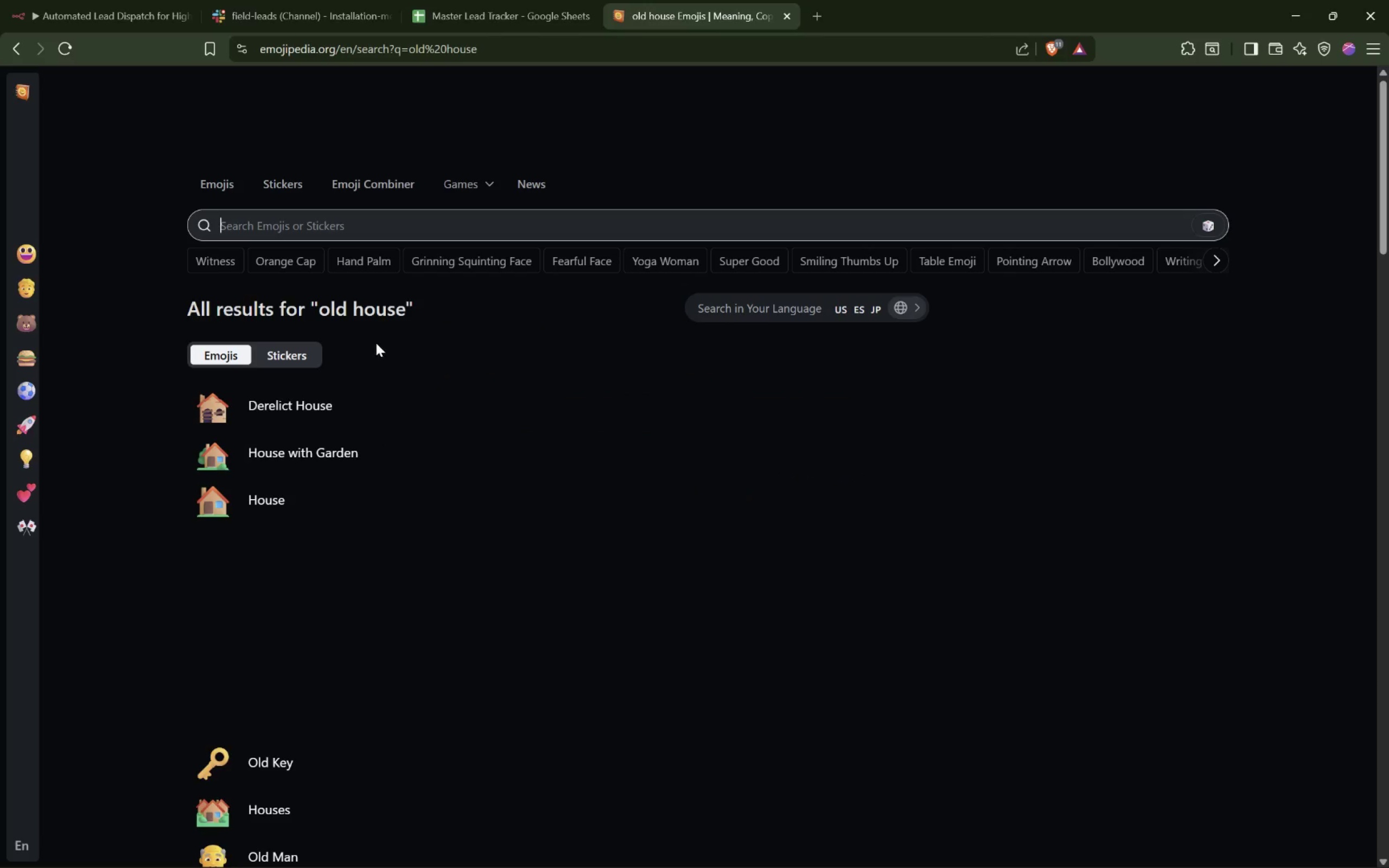 
scroll: coordinate [479, 426], scroll_direction: down, amount: 7.0
 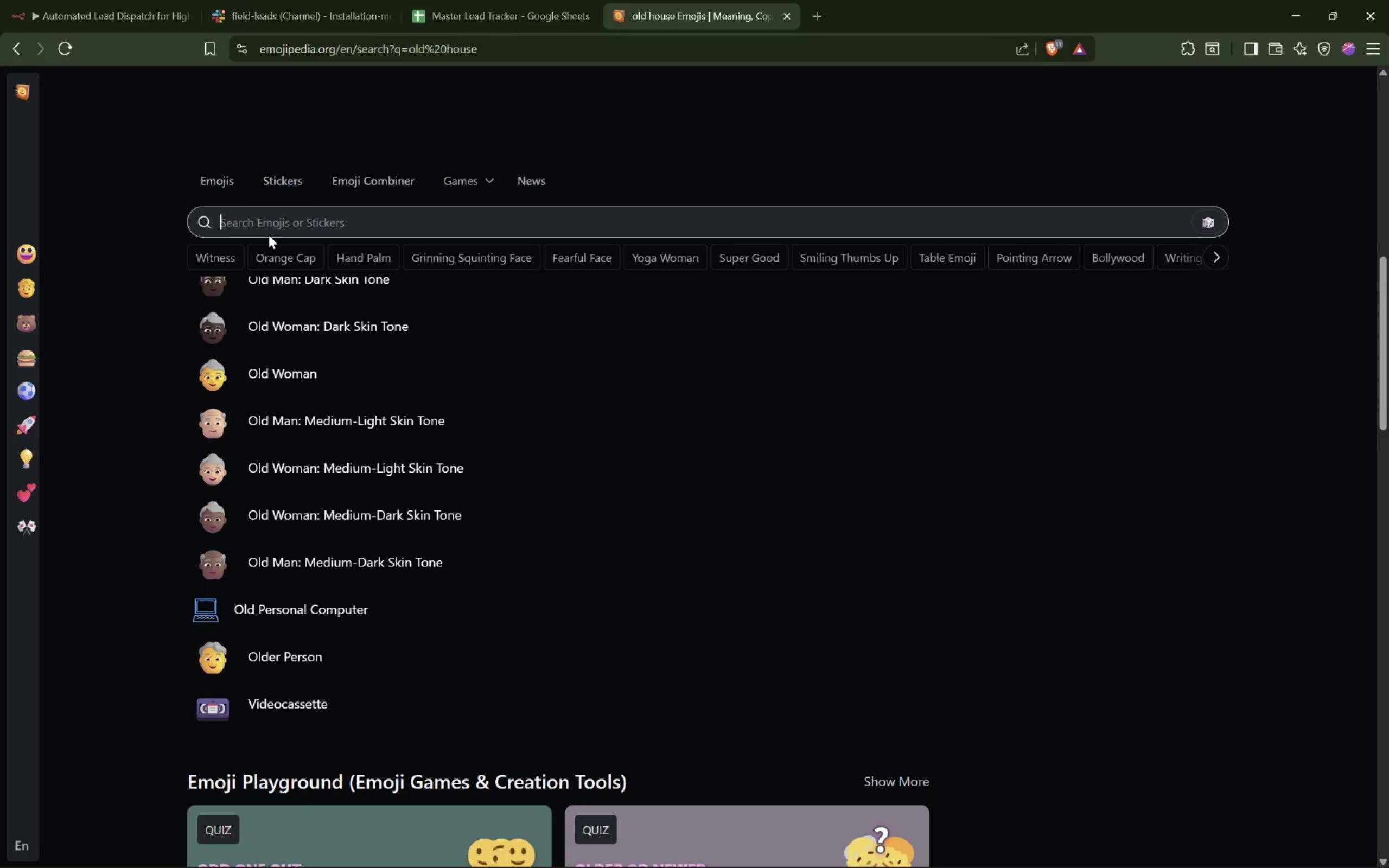 
left_click([284, 222])
 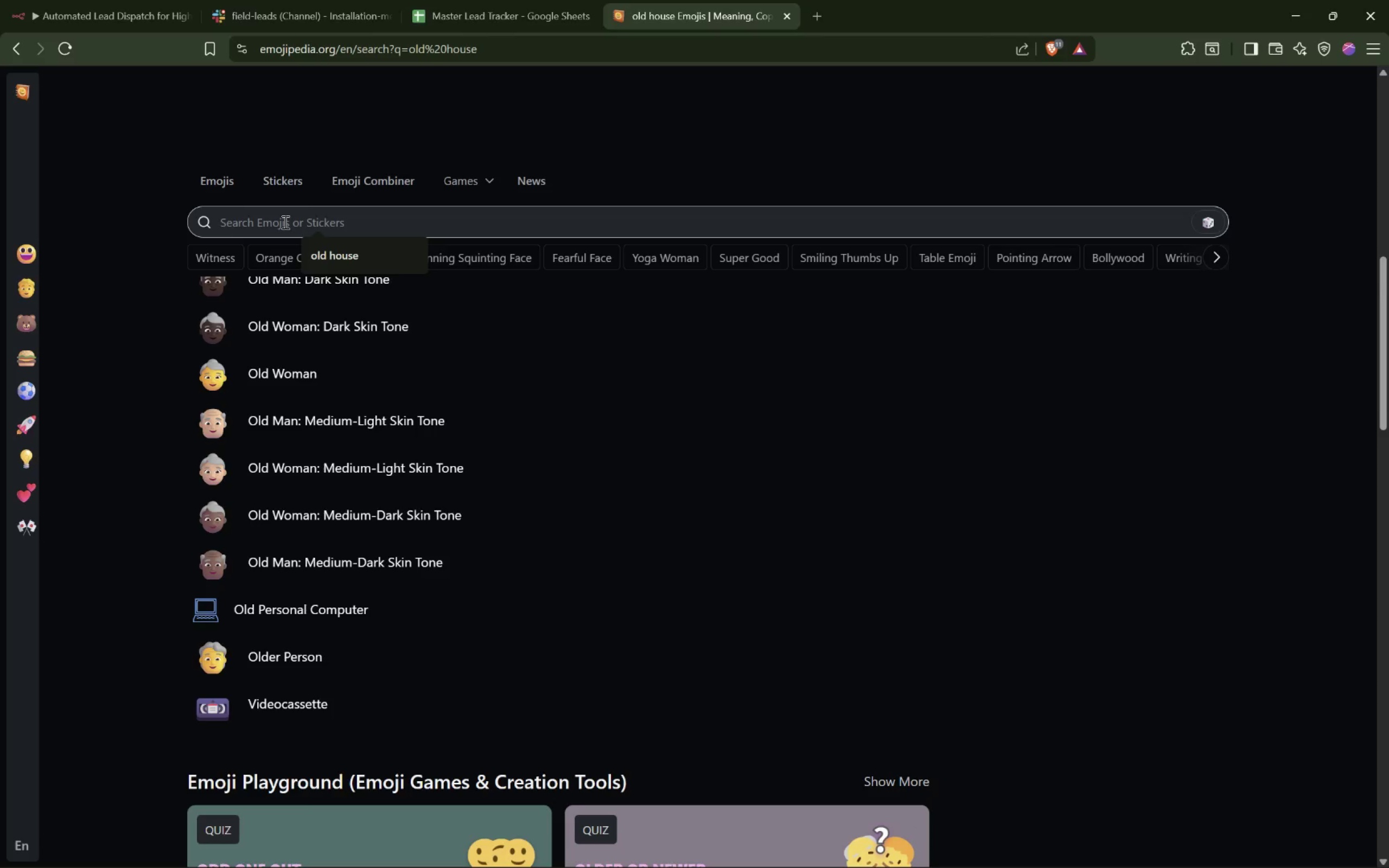 
type(old)
 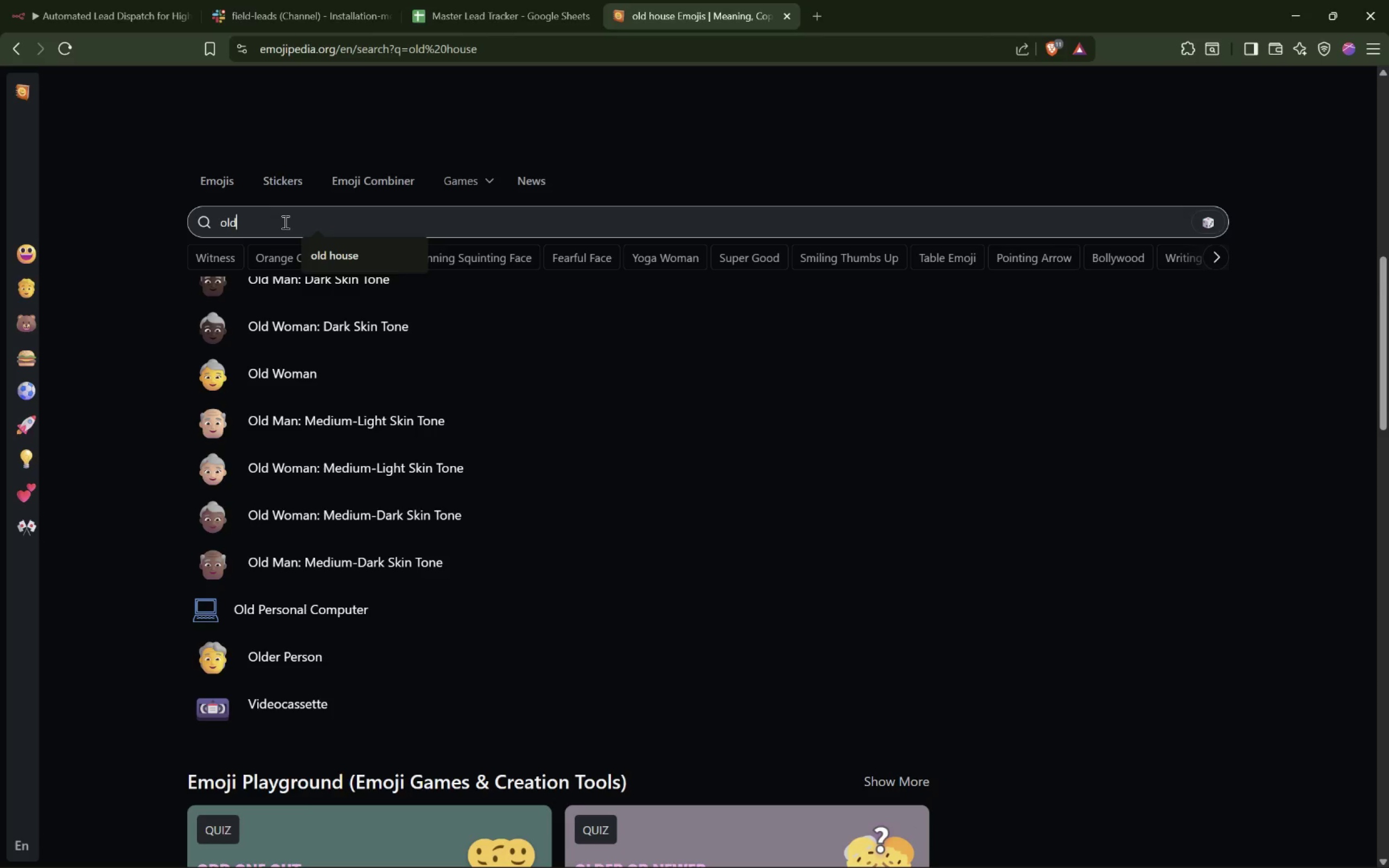 
key(Enter)
 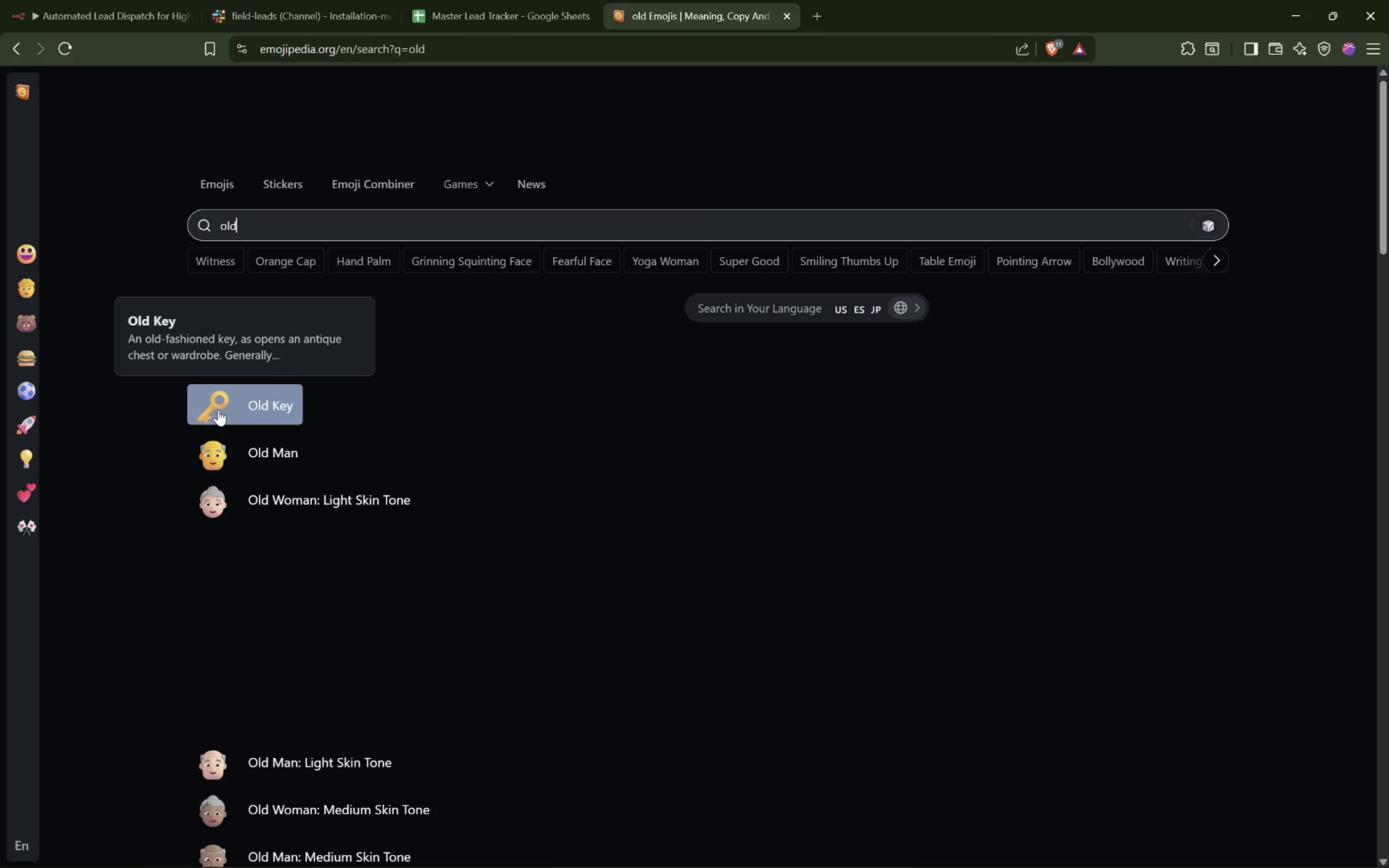 
scroll: coordinate [307, 407], scroll_direction: down, amount: 6.0
 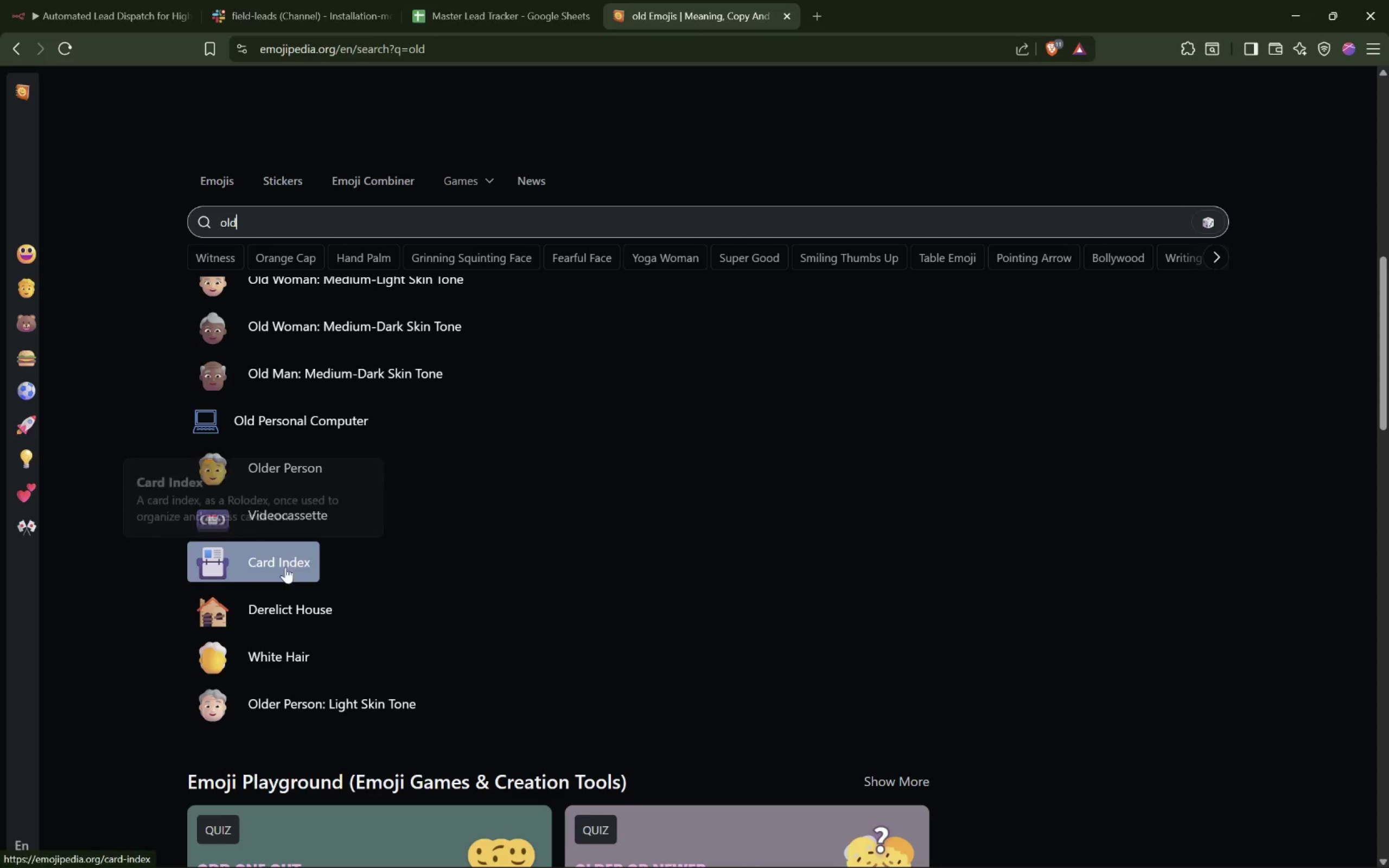 
scroll: coordinate [389, 542], scroll_direction: up, amount: 8.0
 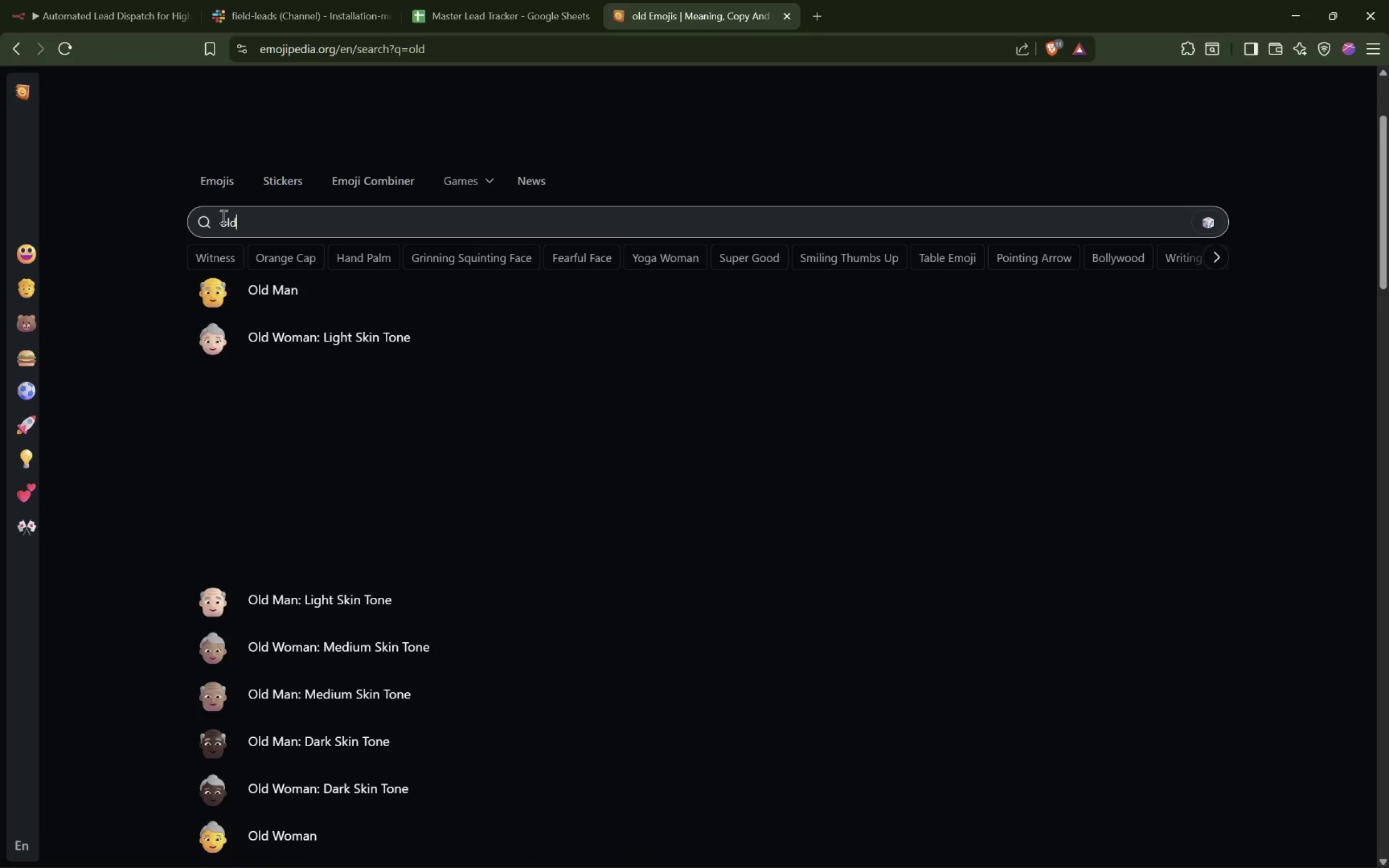 
double_click([229, 222])
 